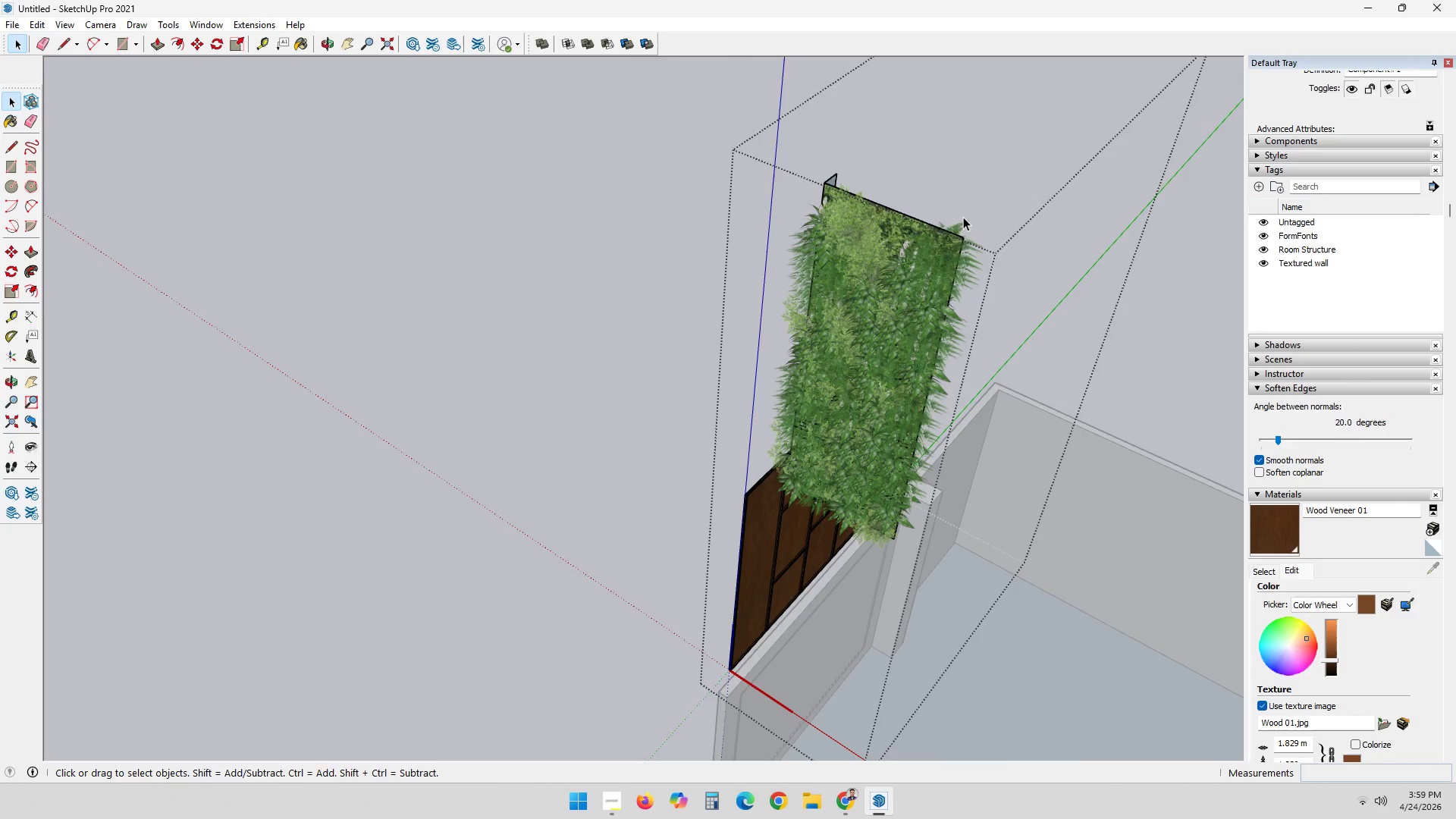 
key(M)
 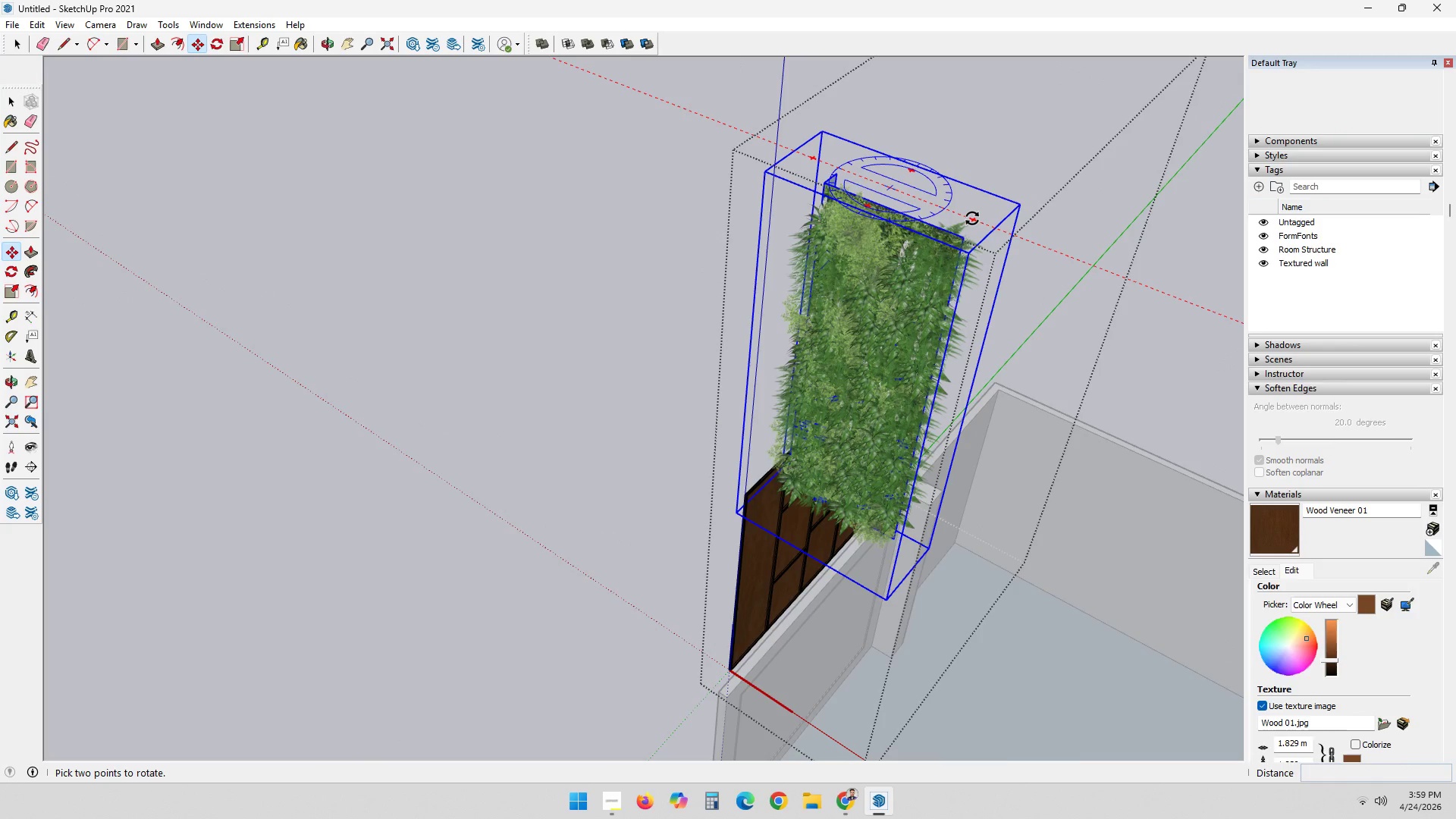 
left_click([972, 218])
 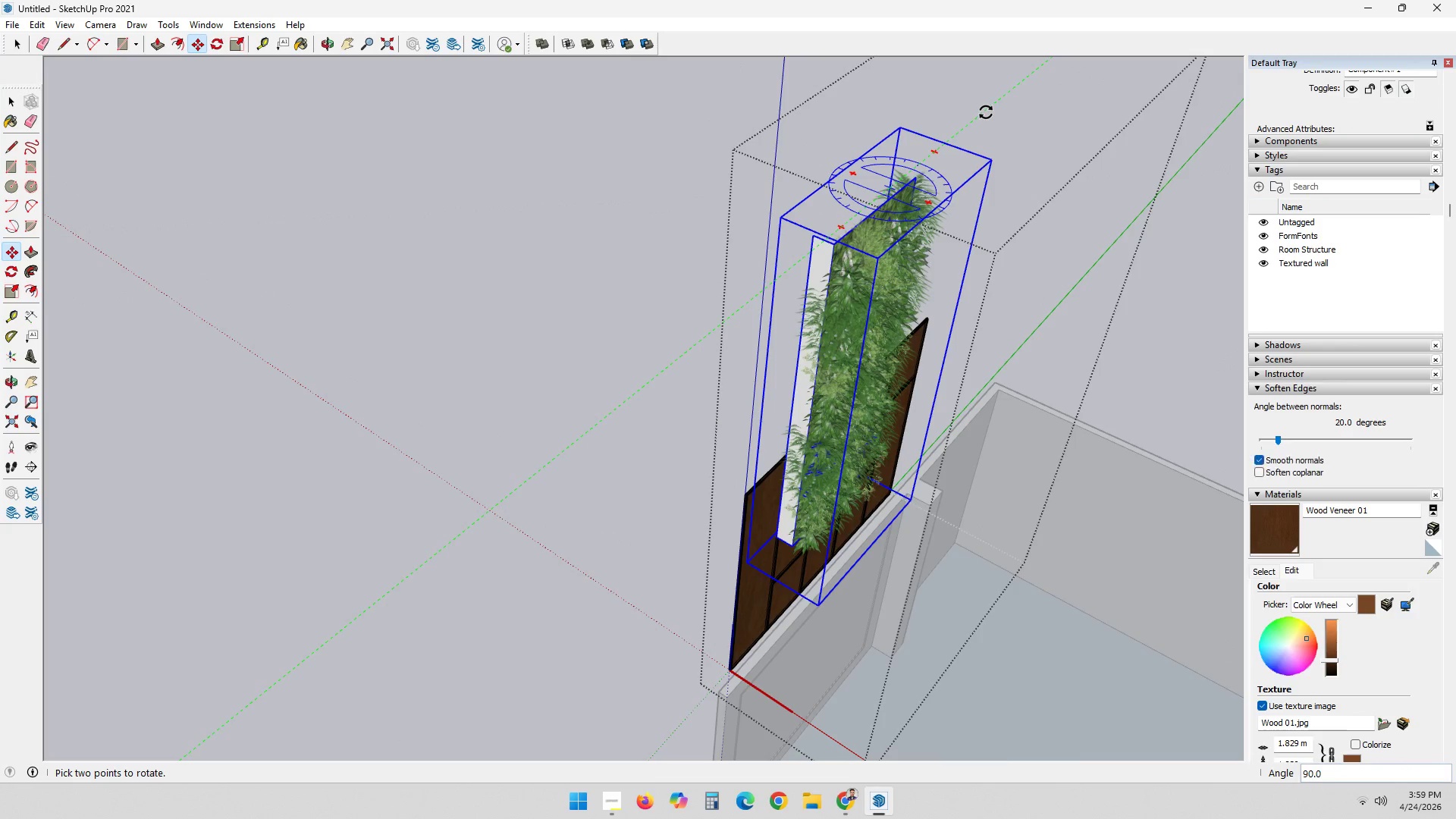 
left_click([985, 109])
 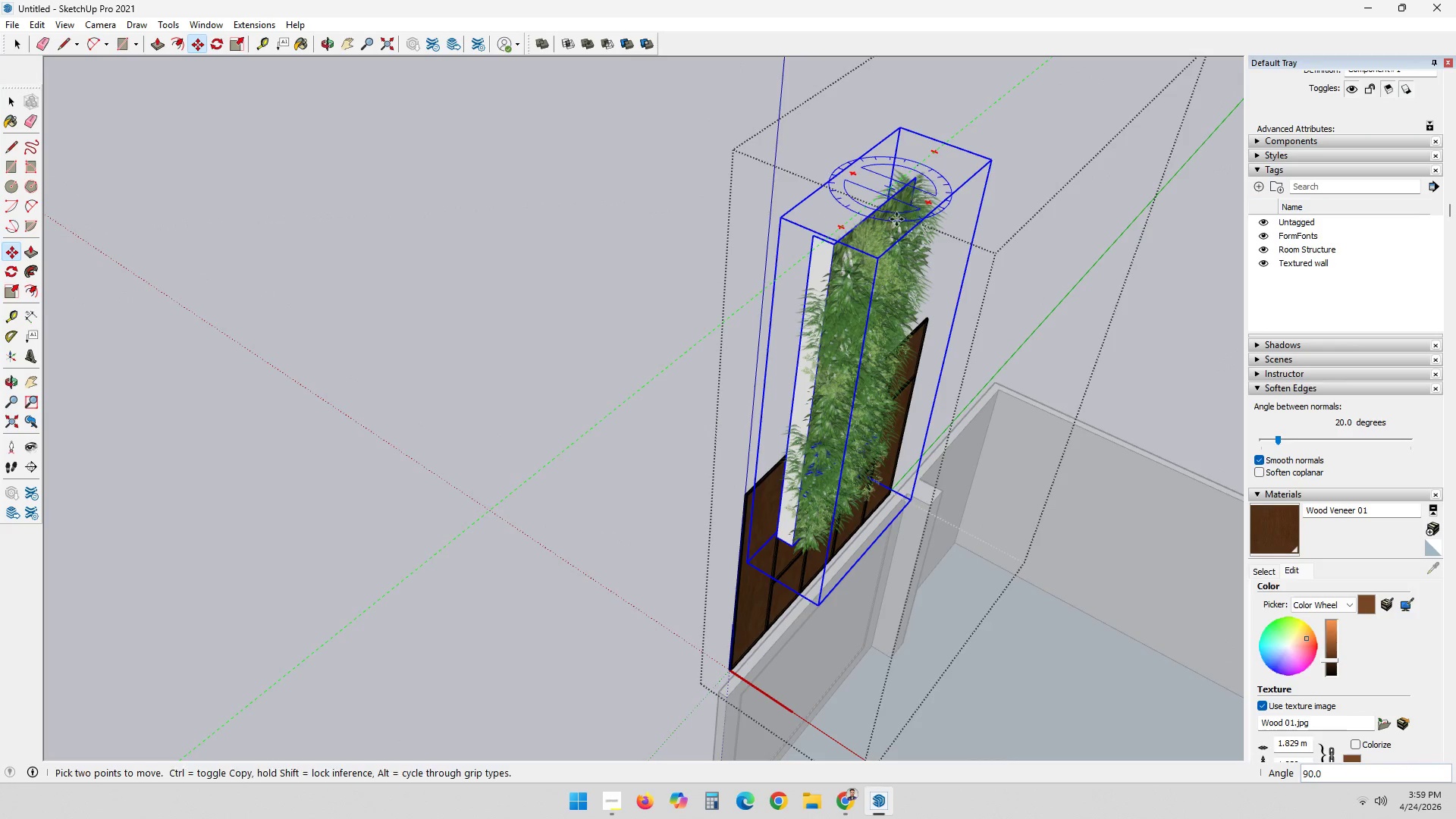 
key(Space)
 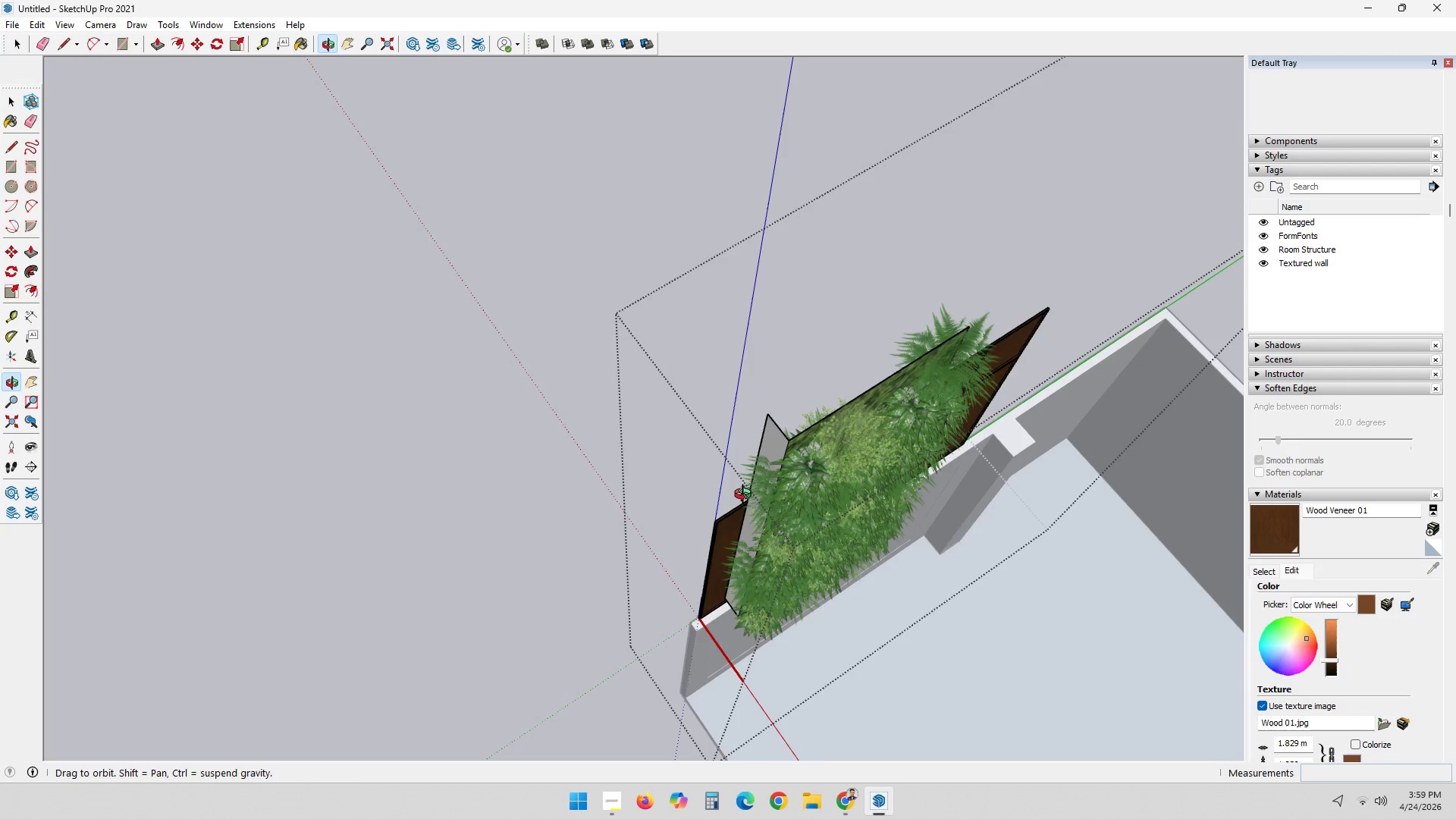 
scroll: coordinate [824, 242], scroll_direction: up, amount: 3.0
 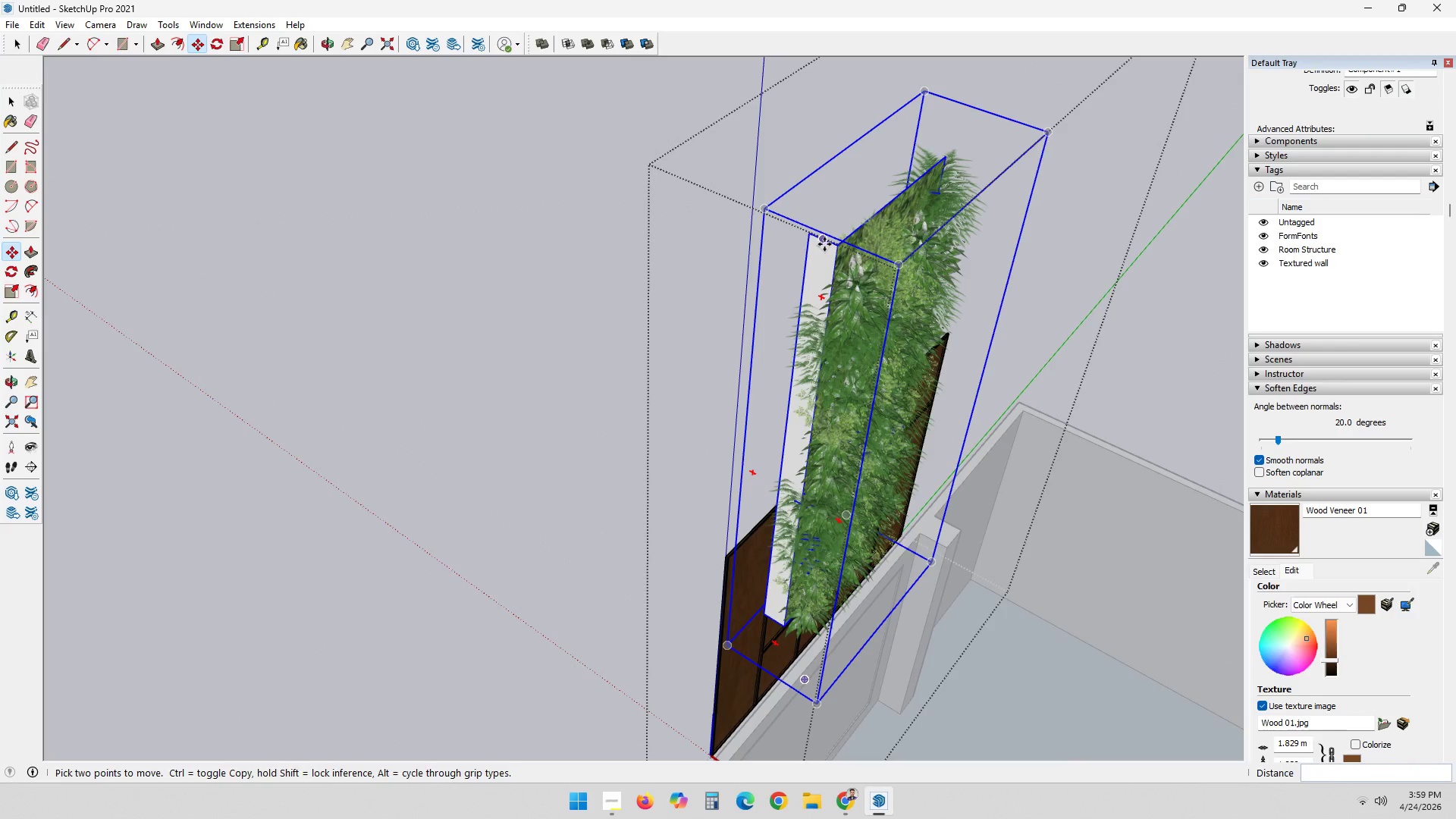 
wait(8.08)
 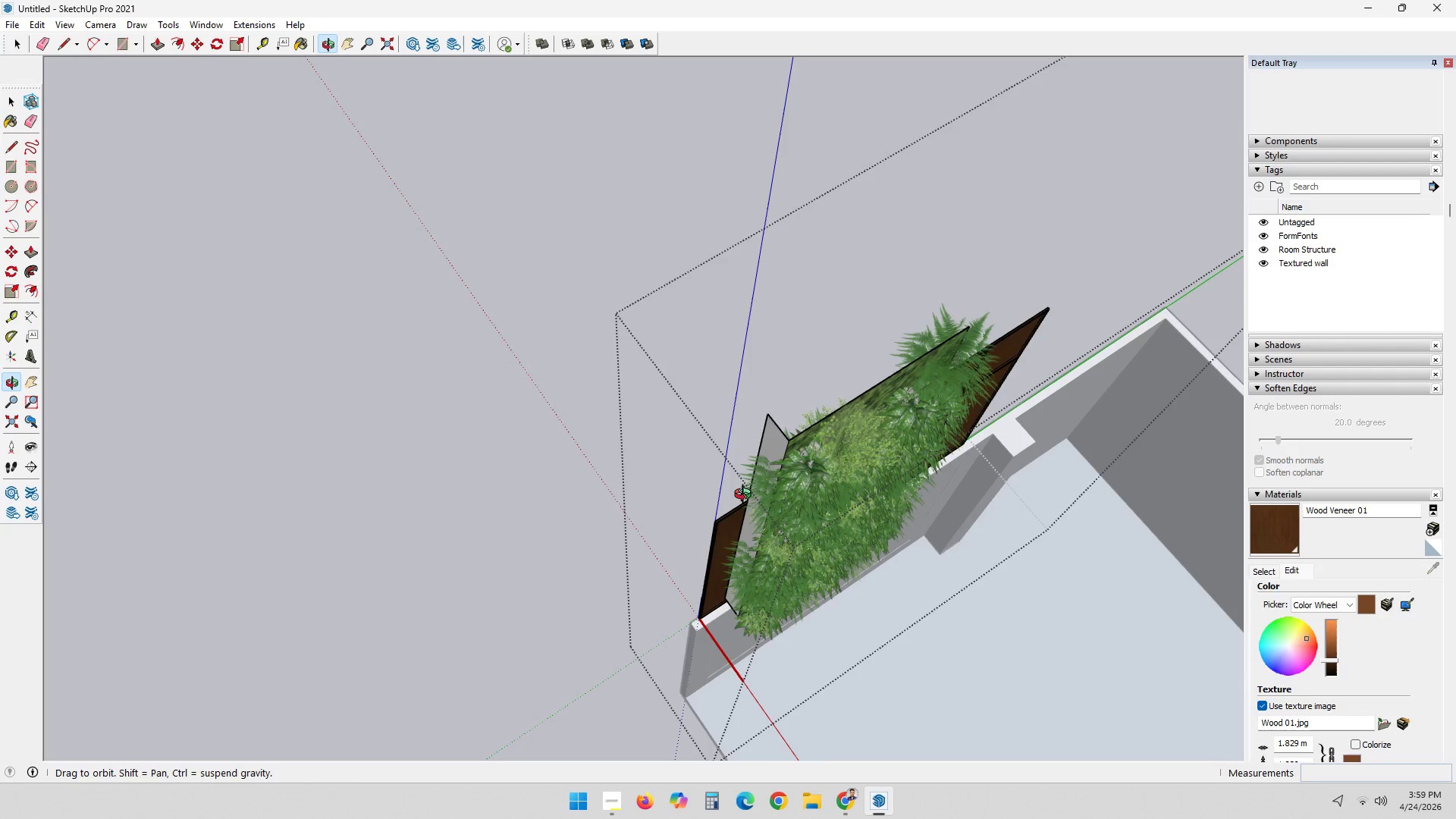 
scroll: coordinate [839, 468], scroll_direction: none, amount: 0.0
 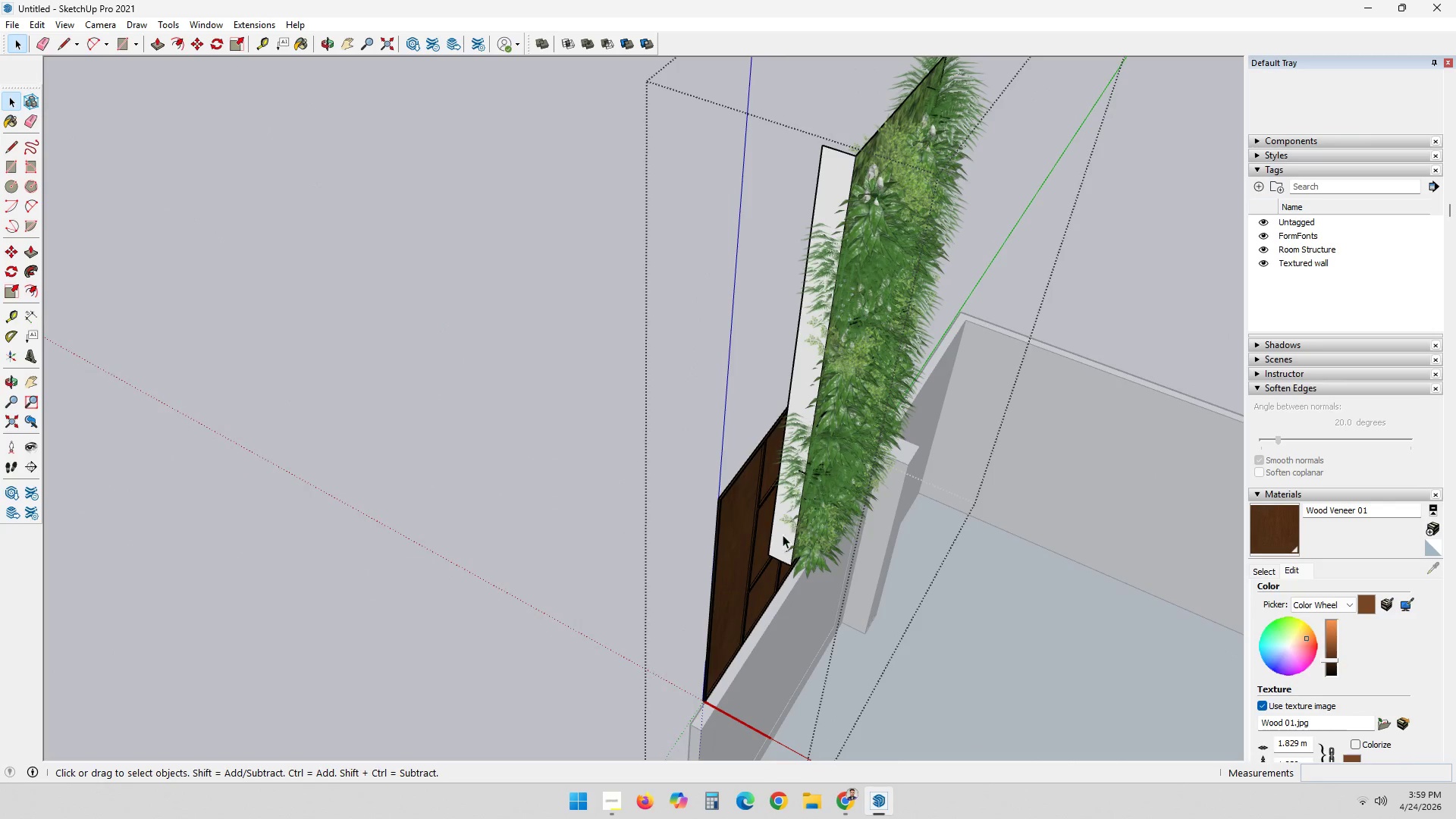 
scroll: coordinate [790, 572], scroll_direction: up, amount: 3.0
 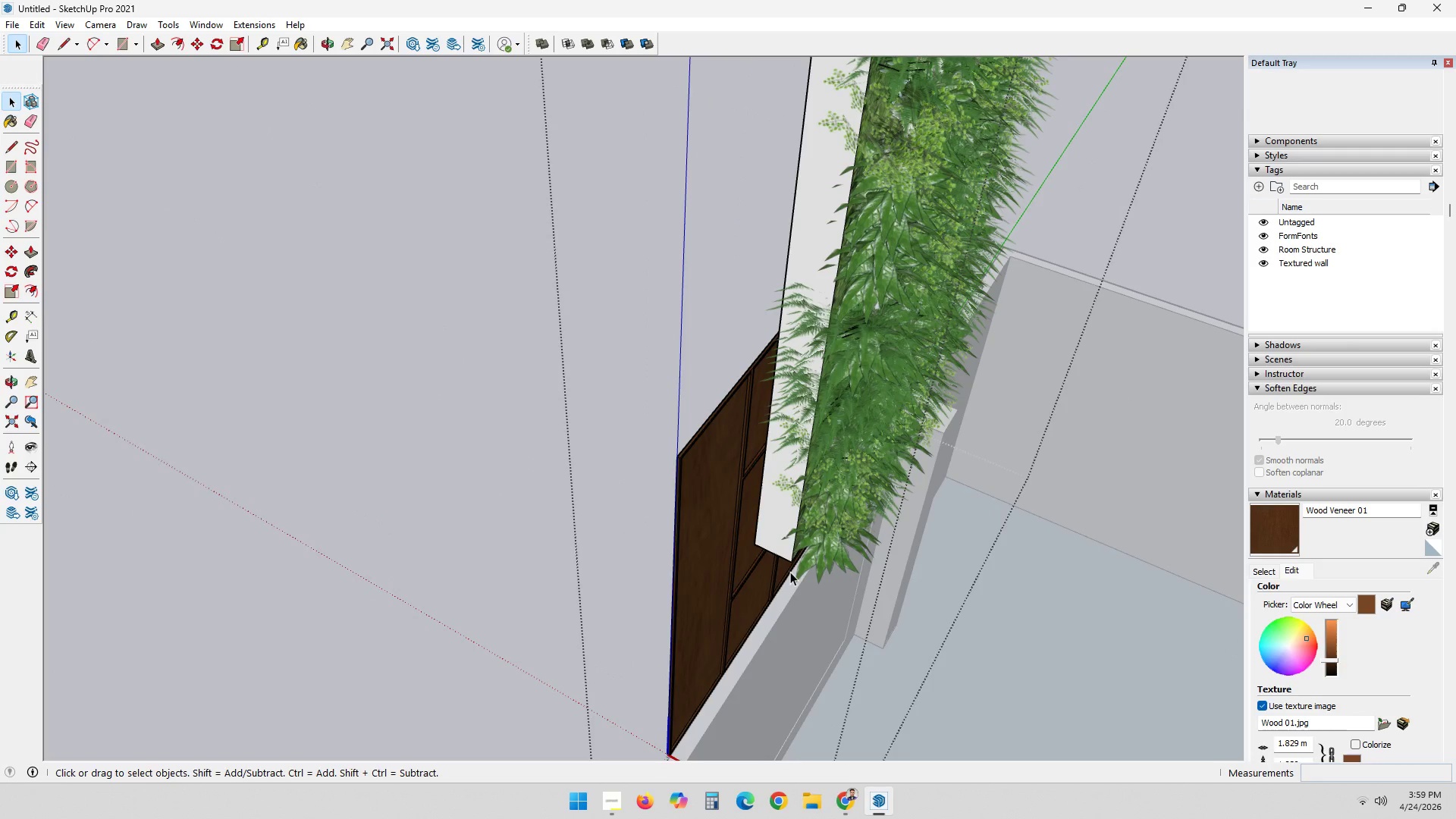 
key(M)
 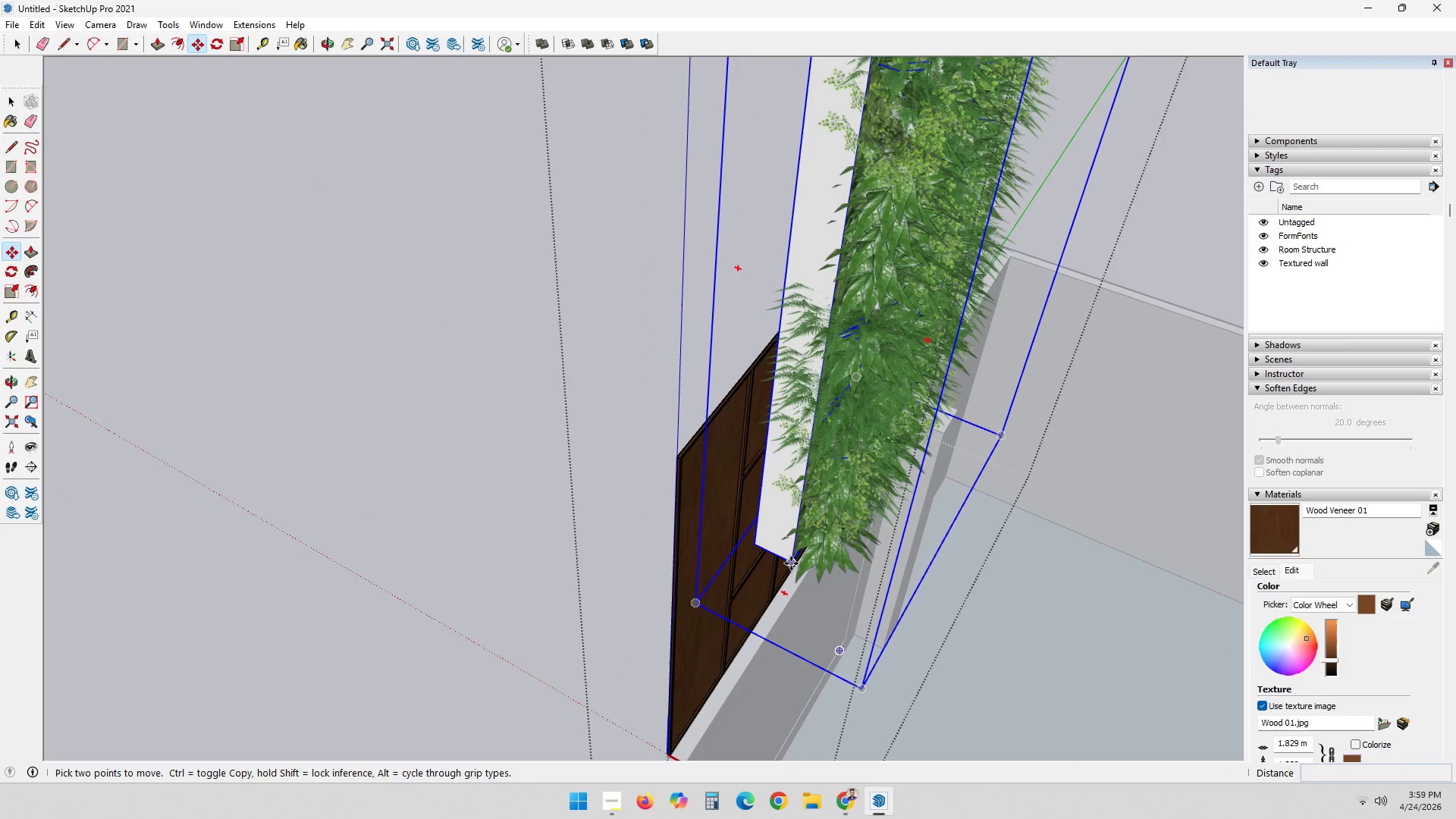 
left_click([791, 563])
 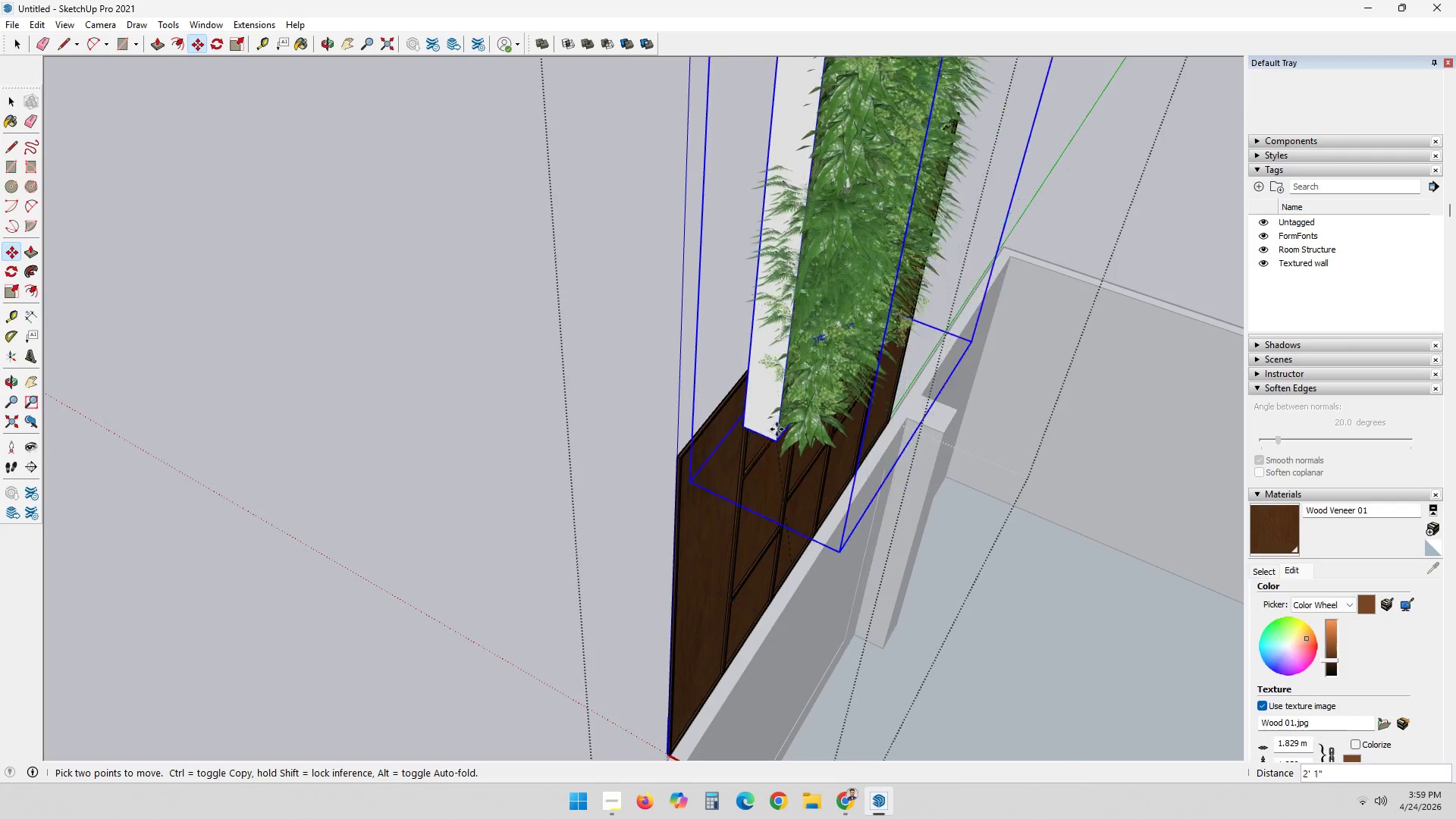 
scroll: coordinate [776, 425], scroll_direction: up, amount: 4.0
 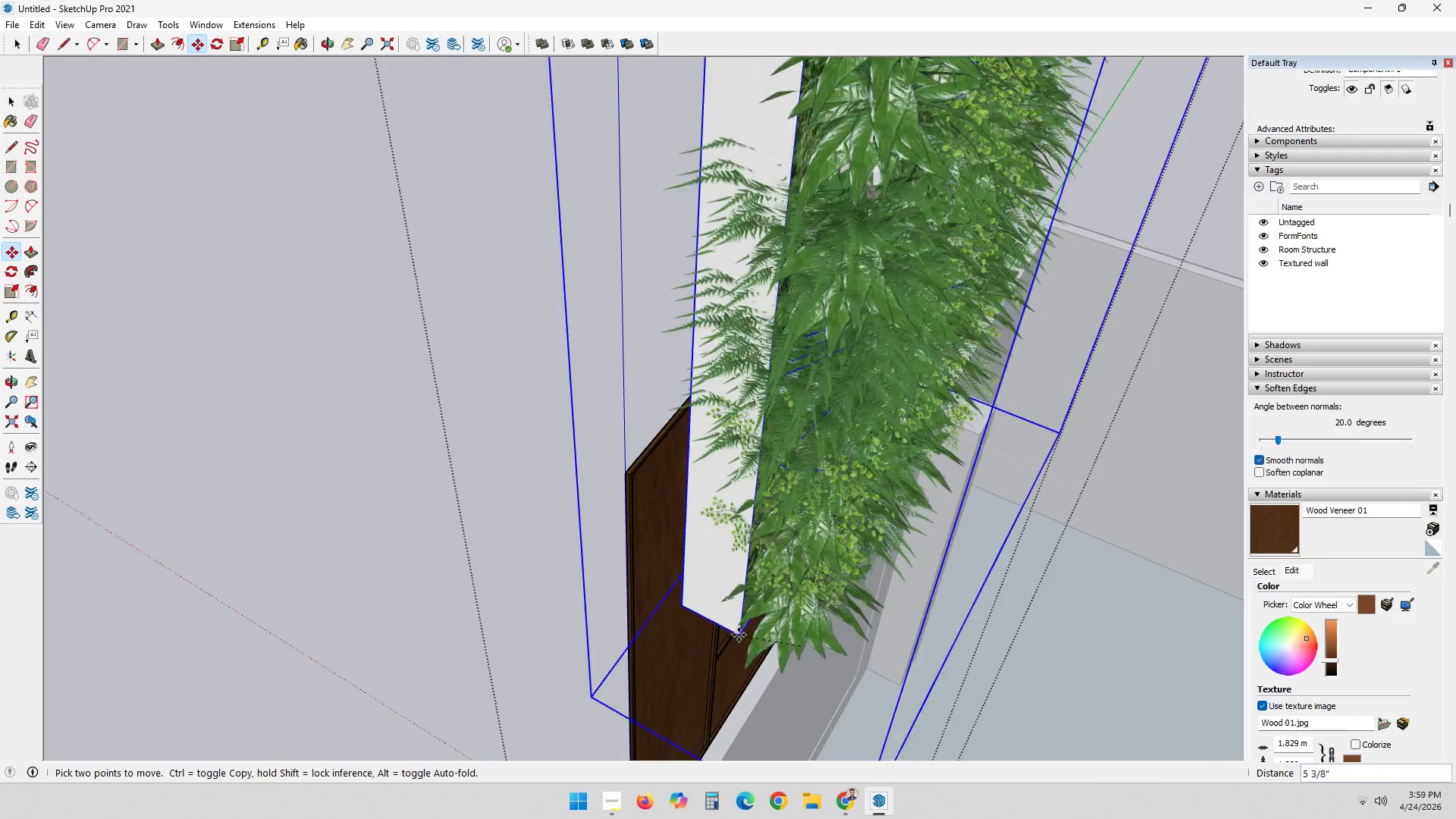 
scroll: coordinate [737, 405], scroll_direction: down, amount: 10.0
 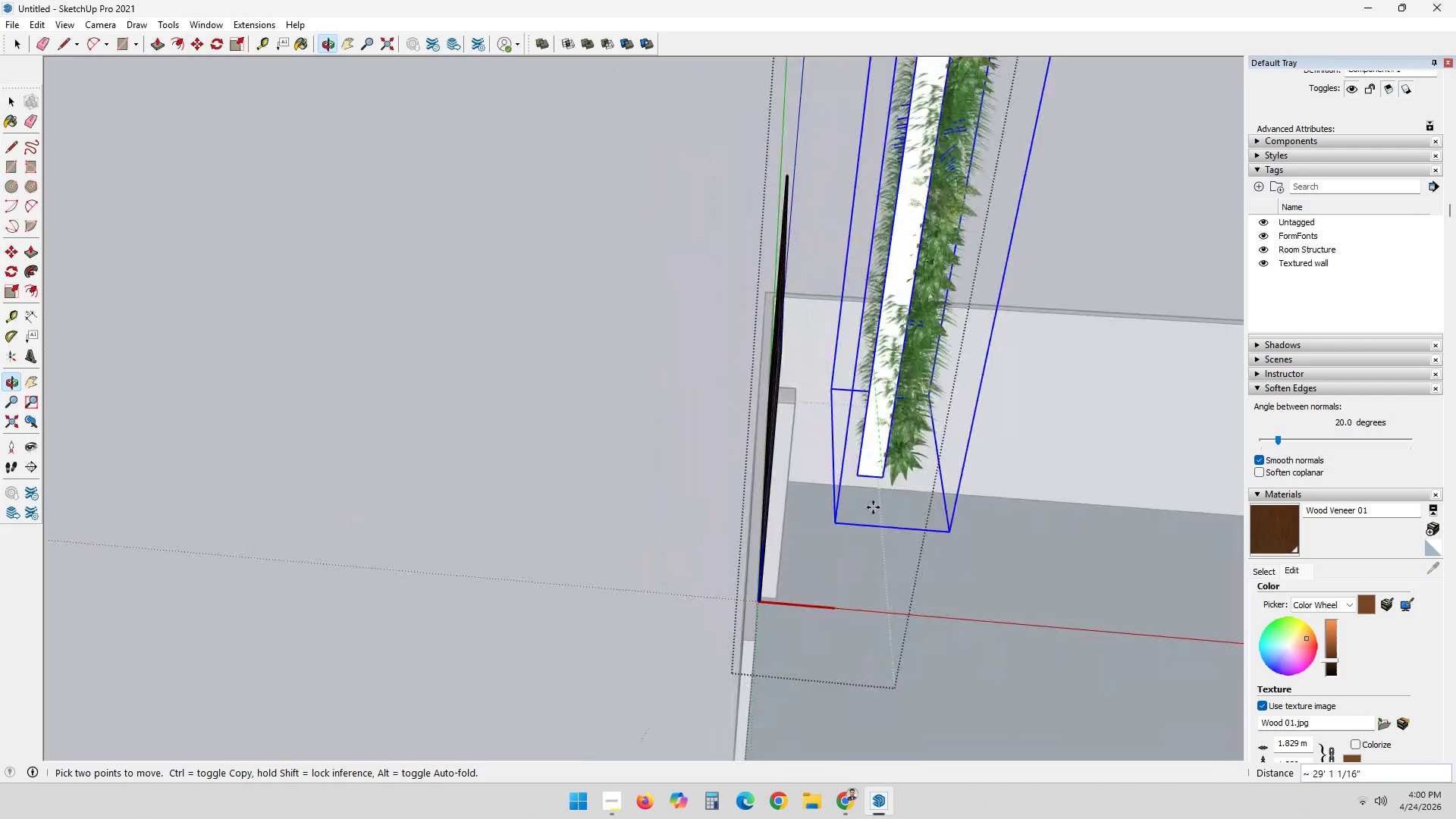 
scroll: coordinate [198, 421], scroll_direction: up, amount: 29.0
 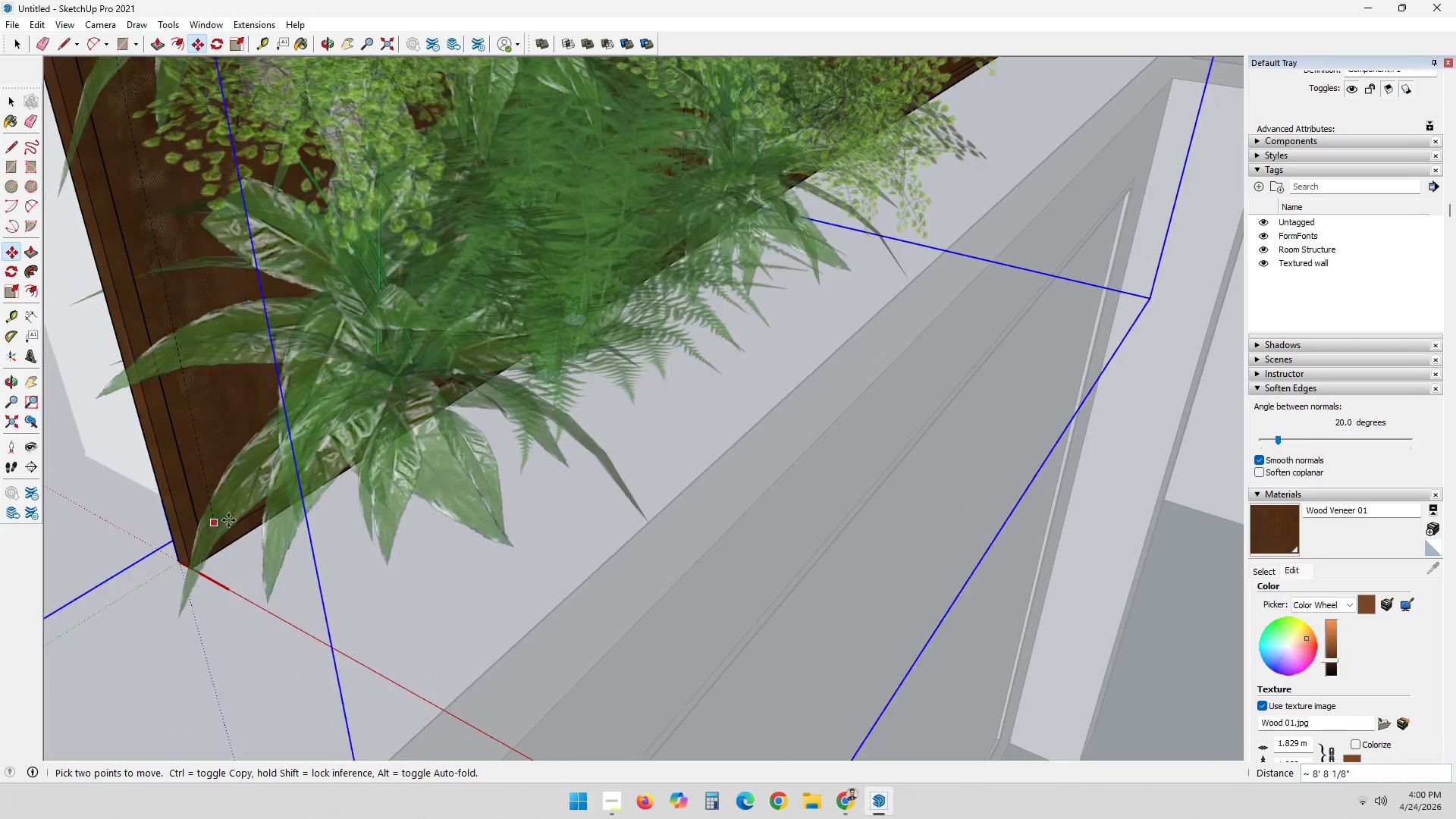 
left_click([246, 502])
 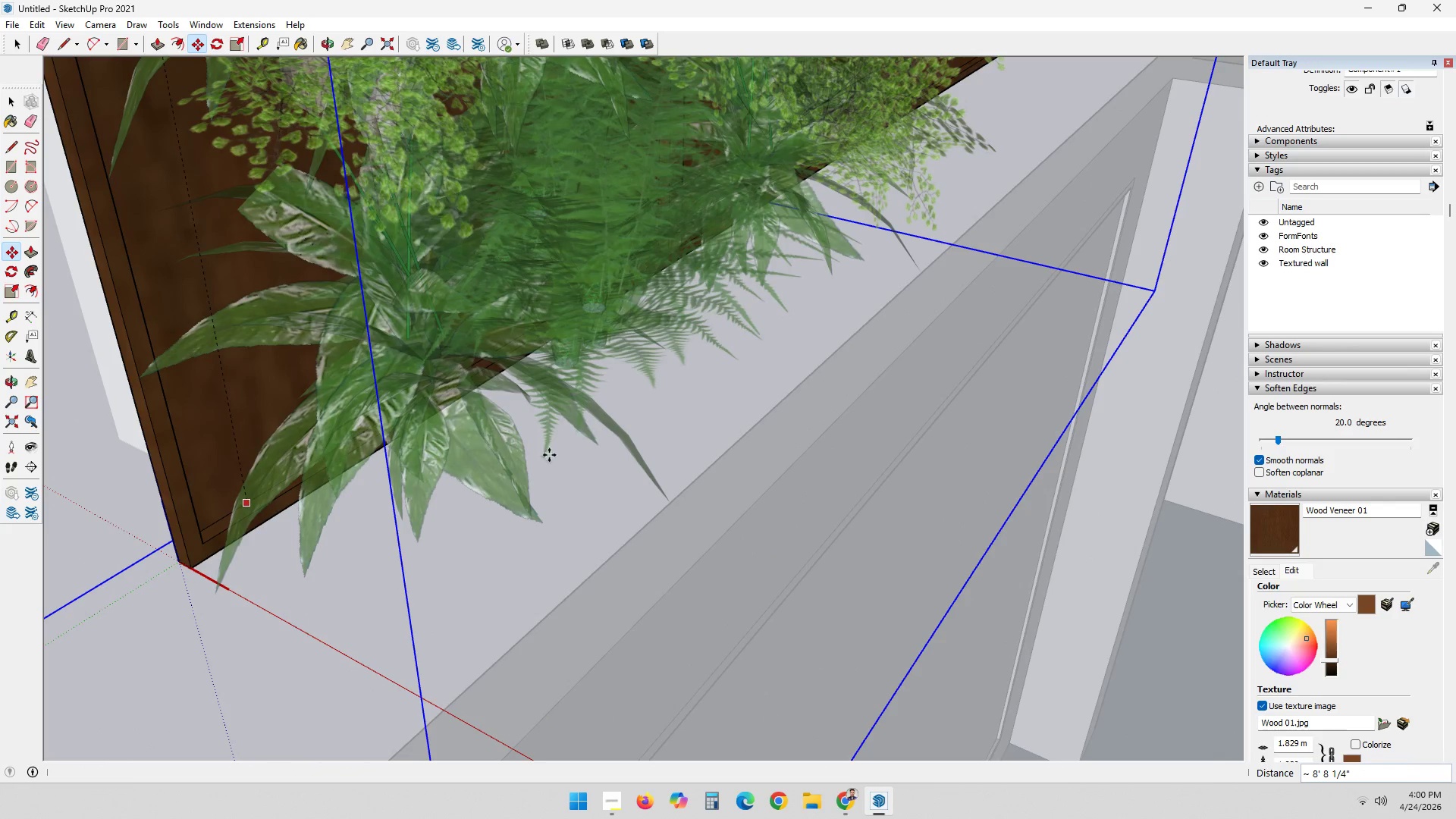 
scroll: coordinate [542, 434], scroll_direction: down, amount: 1.0
 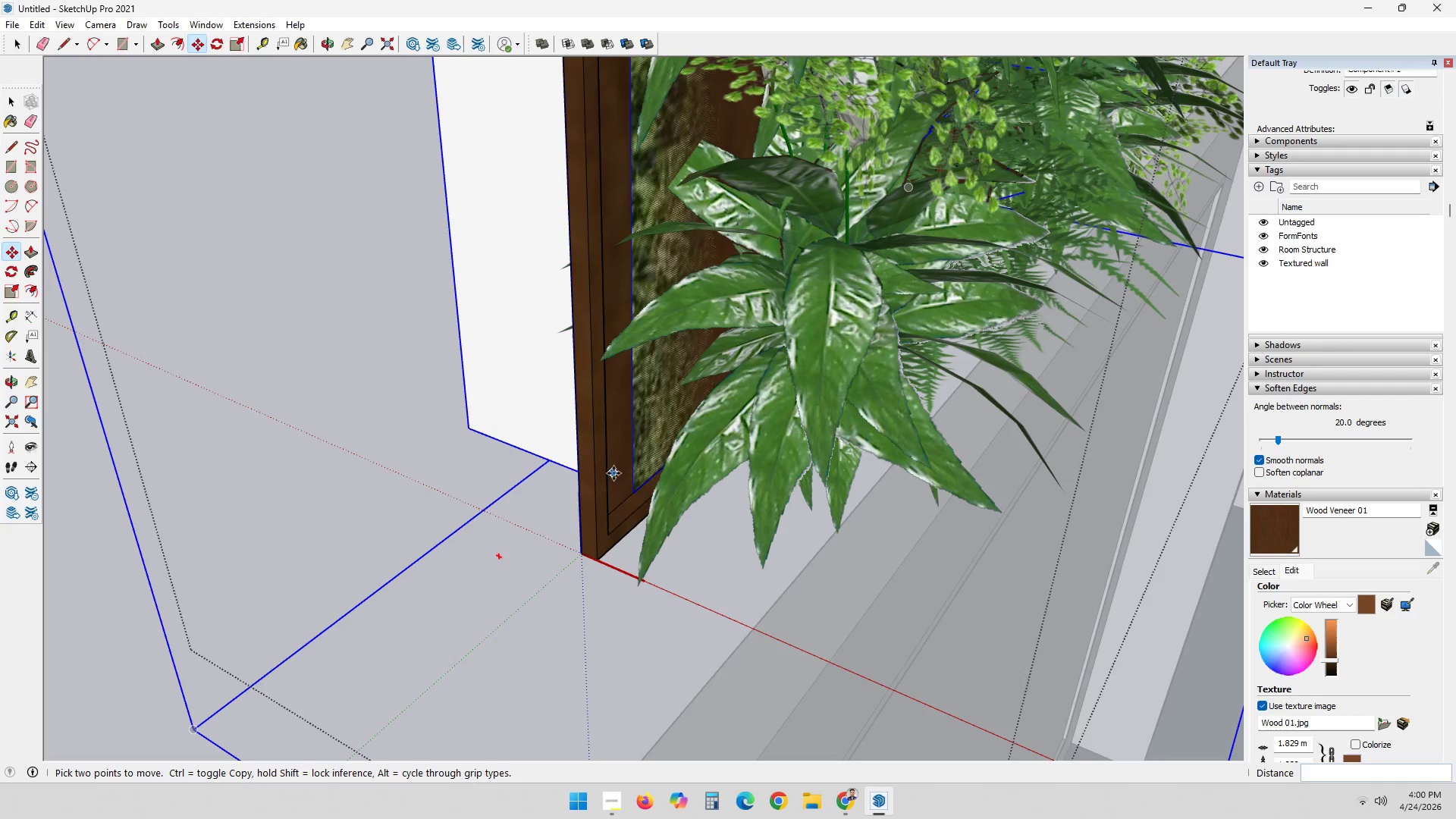 
scroll: coordinate [649, 501], scroll_direction: up, amount: 2.0
 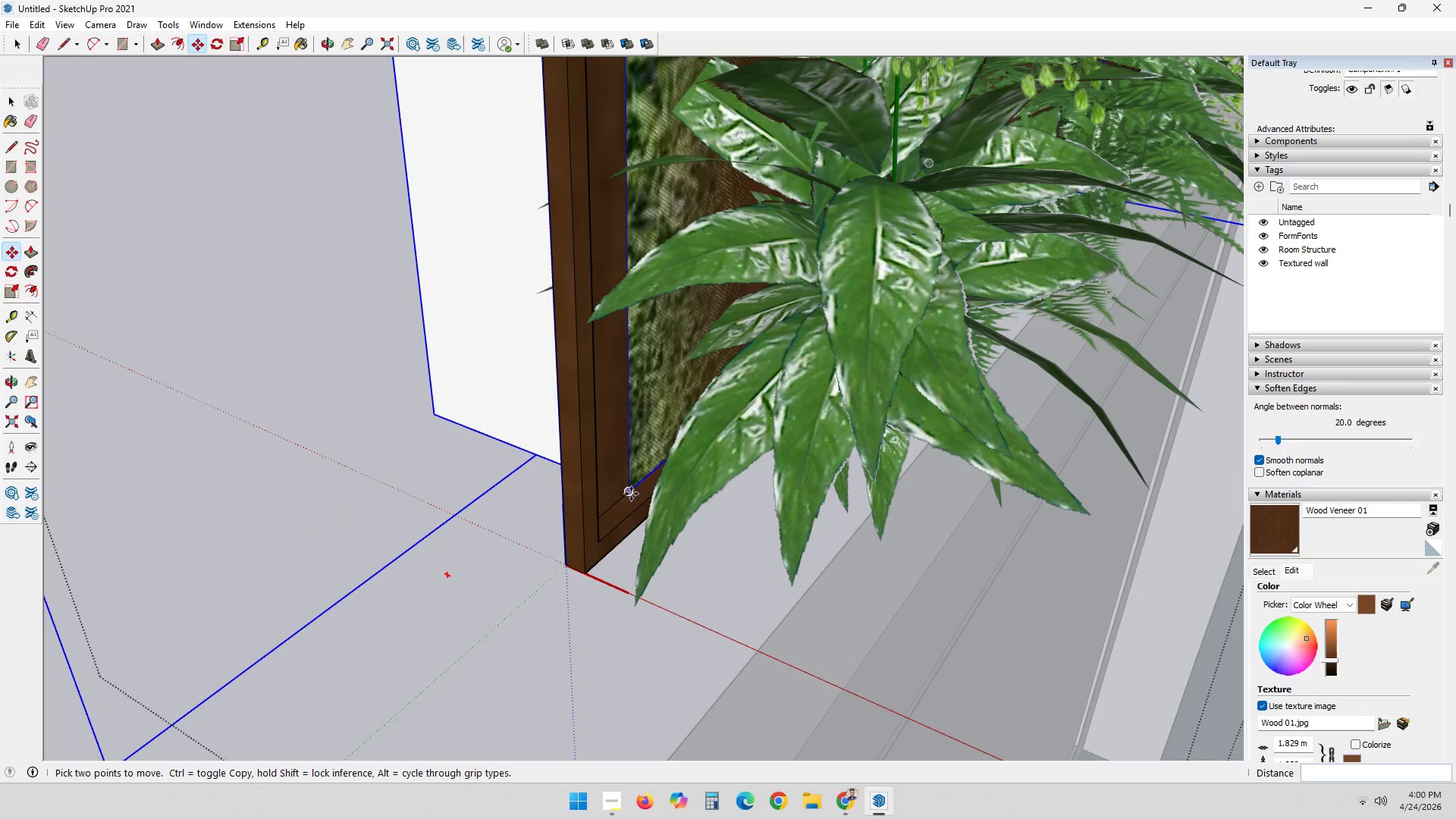 
left_click([632, 491])
 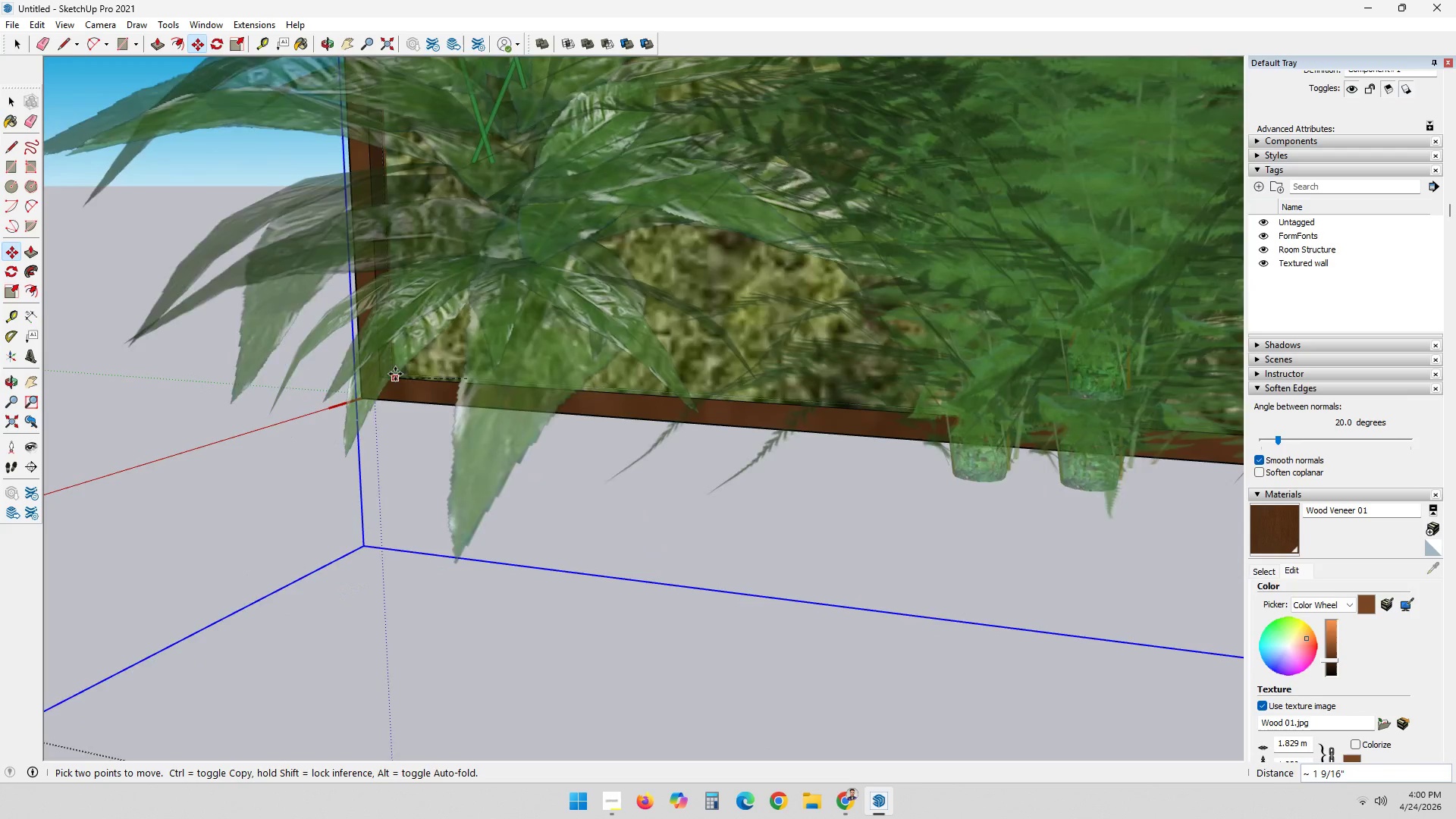 
scroll: coordinate [391, 370], scroll_direction: up, amount: 12.0
 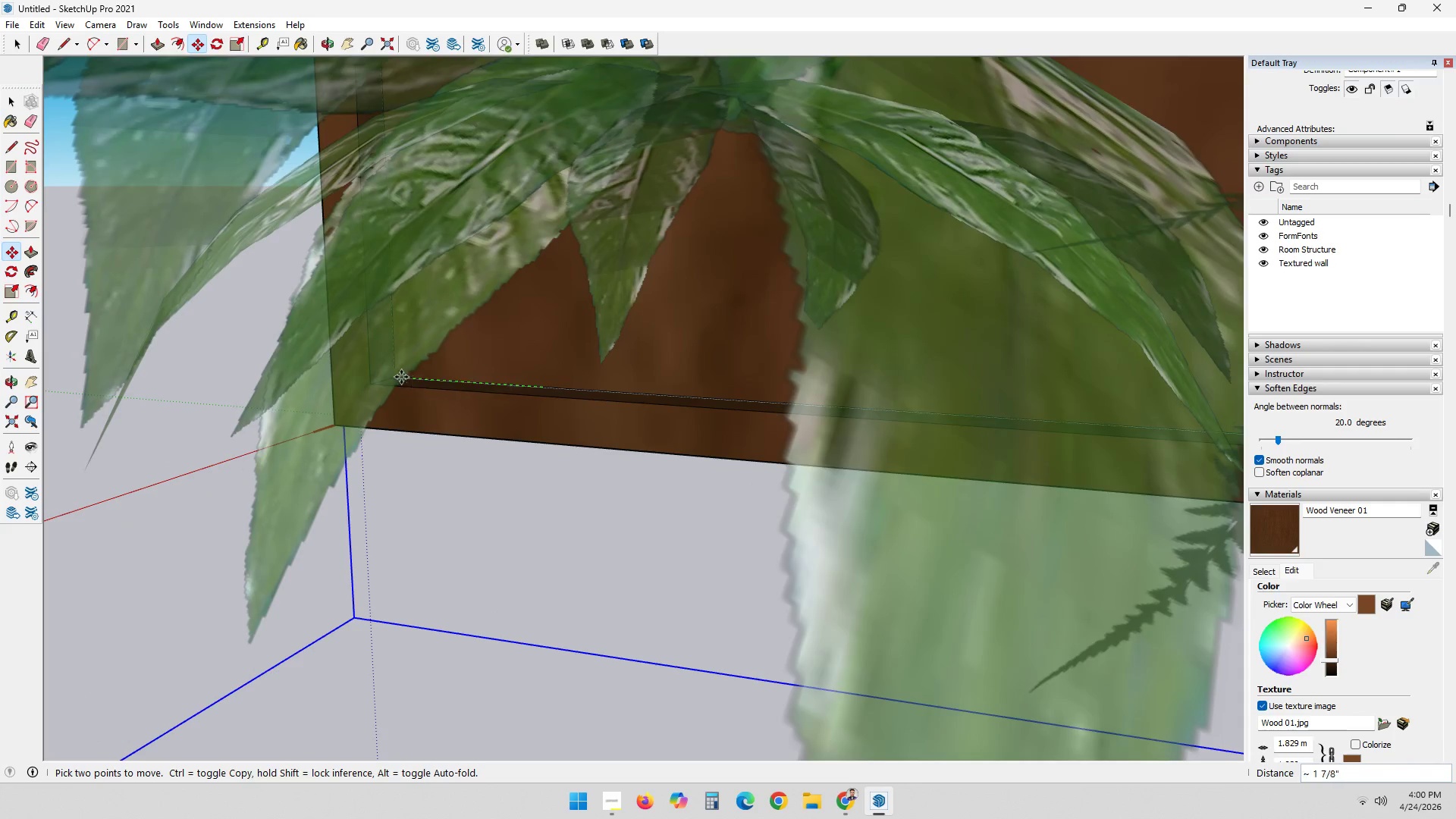 
left_click([398, 377])
 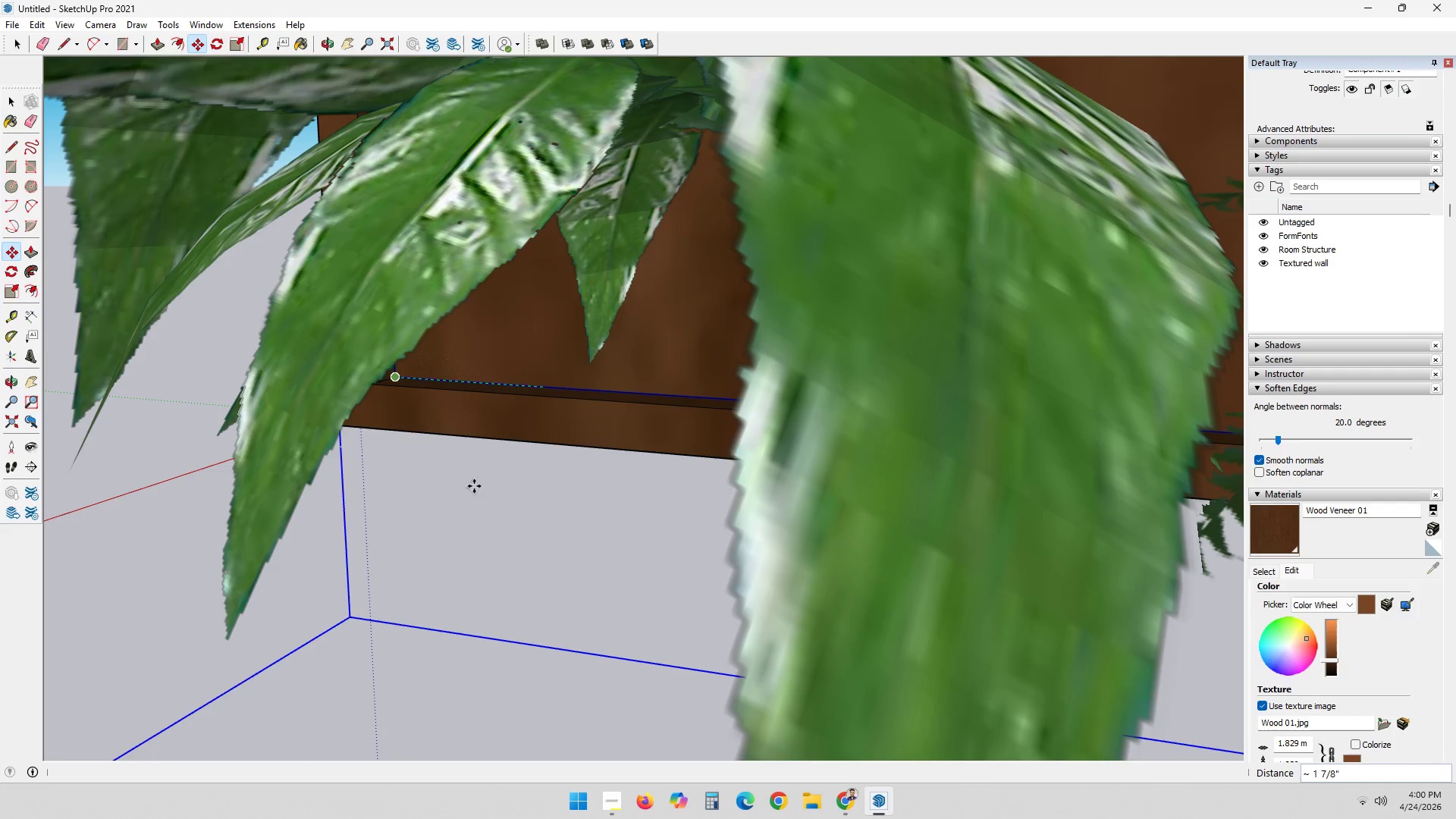 
key(Space)
 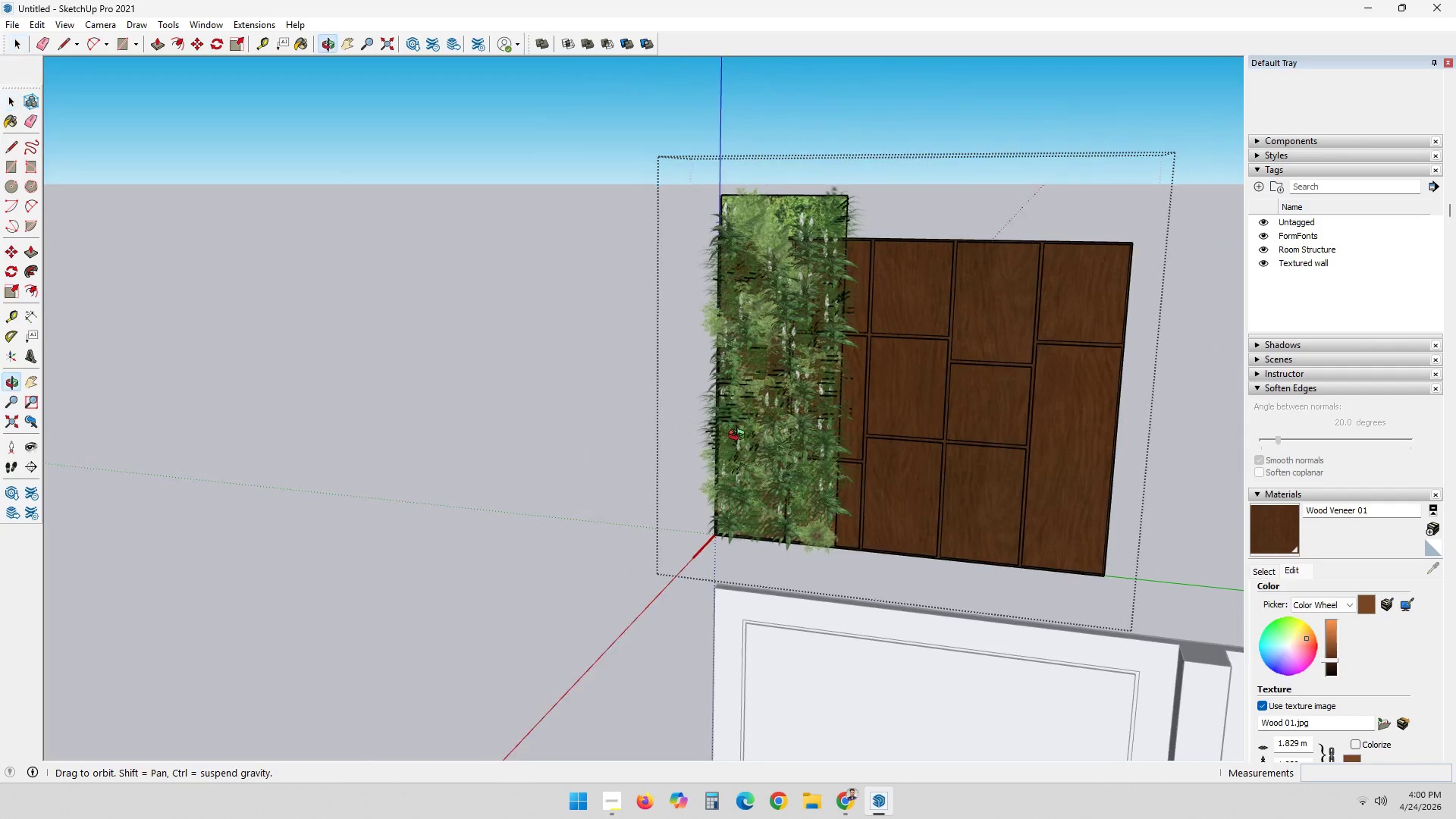 
scroll: coordinate [814, 560], scroll_direction: down, amount: 51.0
 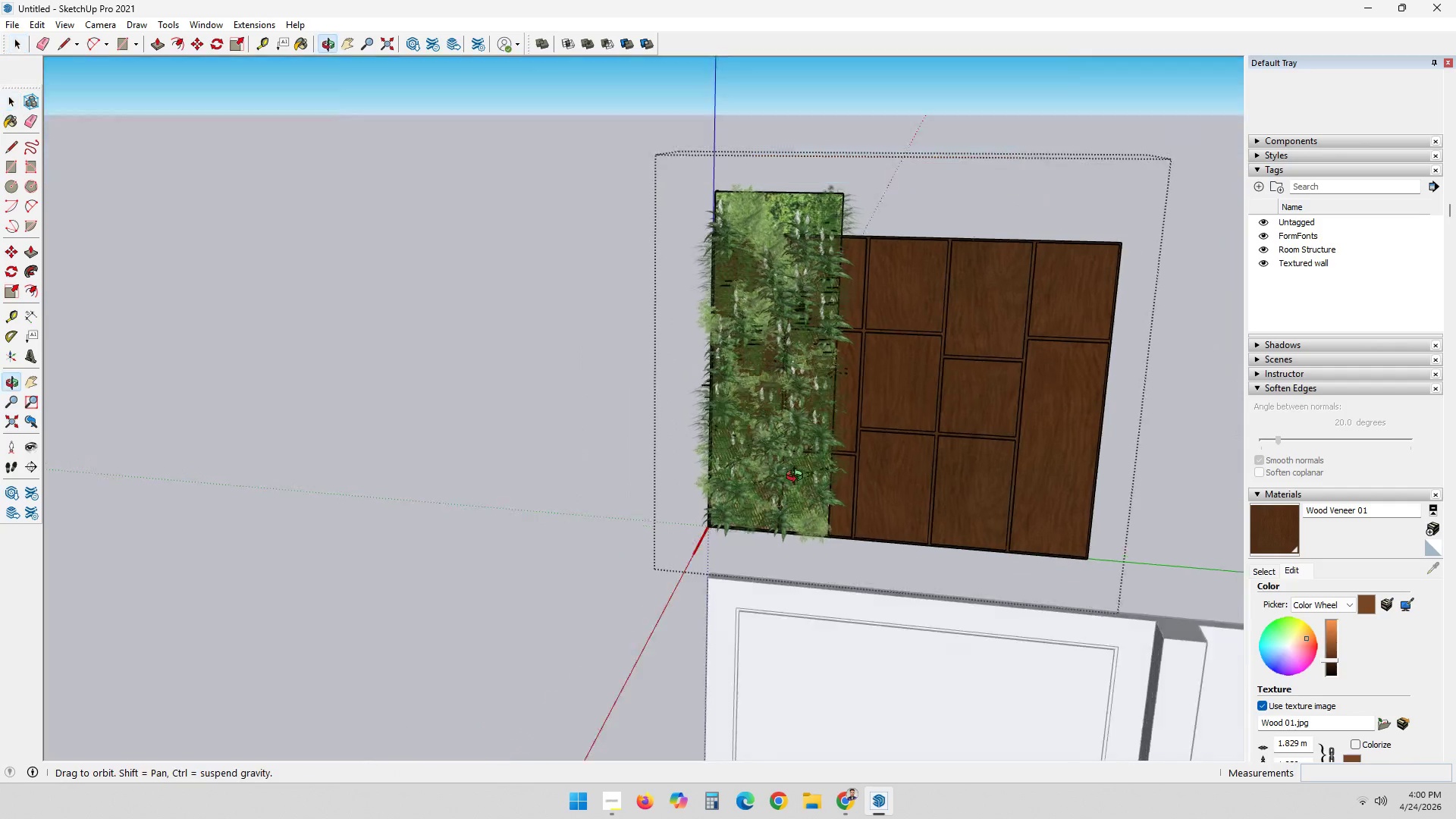 
key(S)
 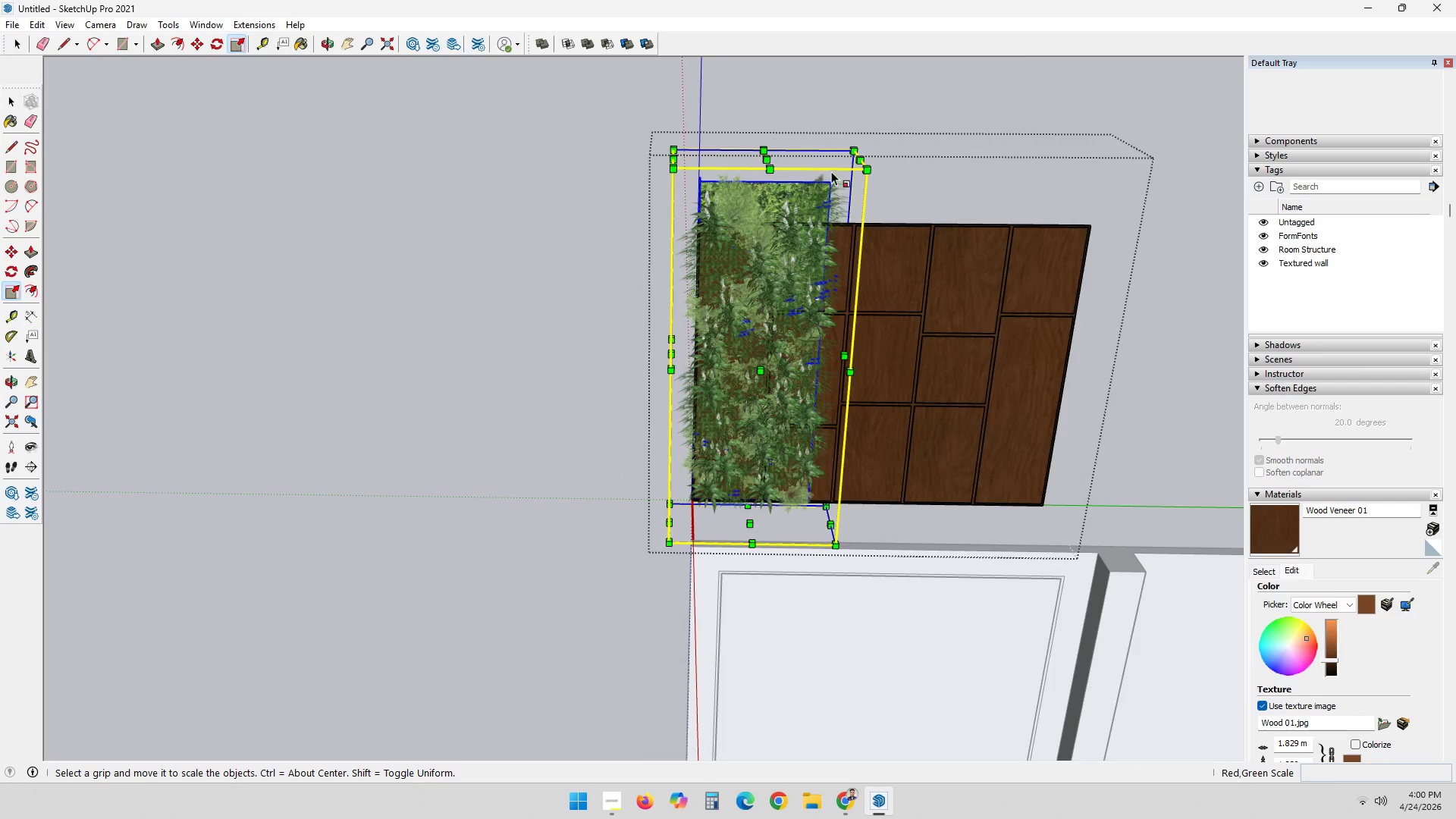 
left_click([847, 153])
 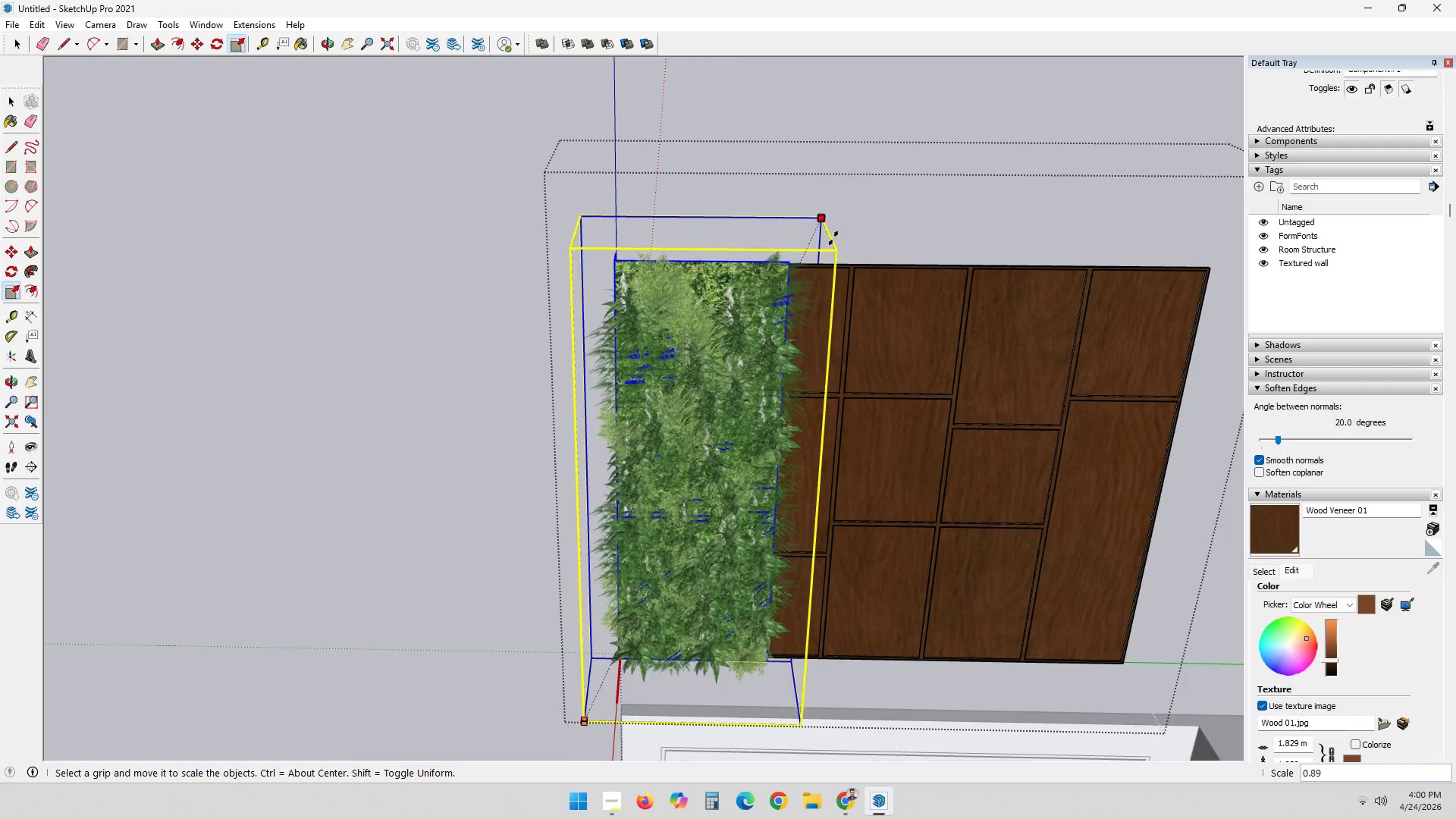 
scroll: coordinate [764, 265], scroll_direction: up, amount: 14.0
 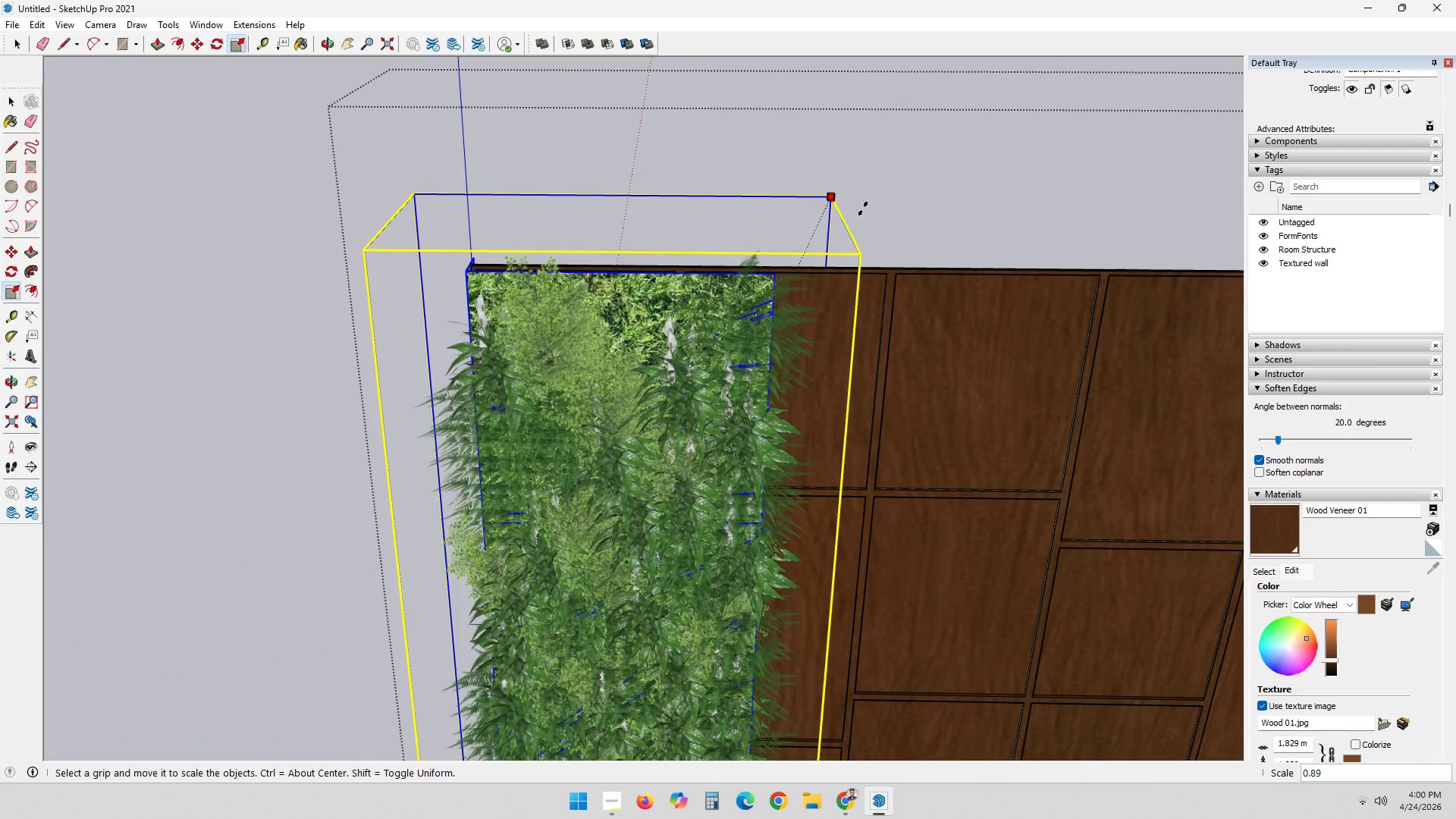 
left_click([863, 209])
 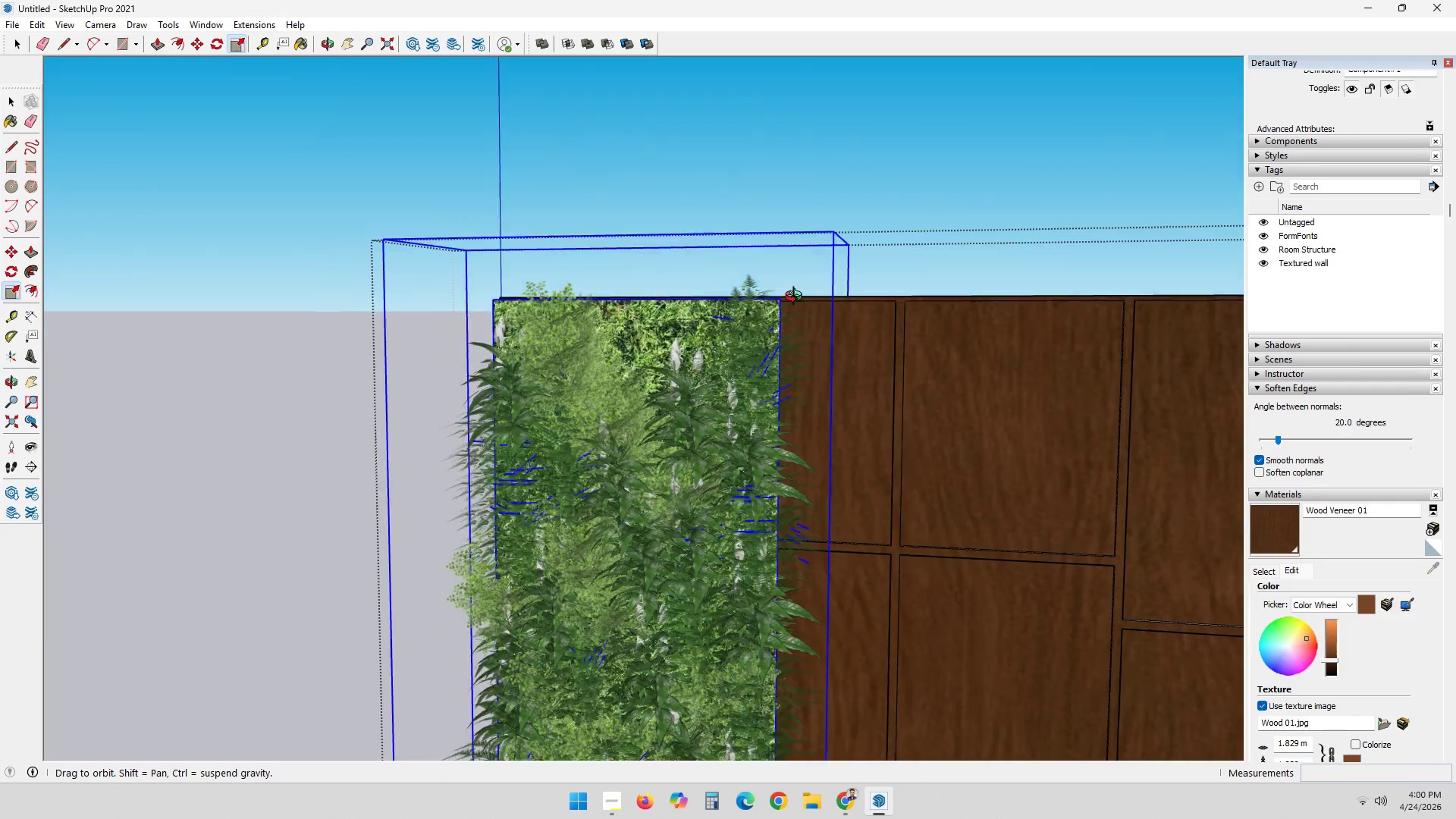 
left_click_drag(start_coordinate=[871, 242], to_coordinate=[861, 243])
 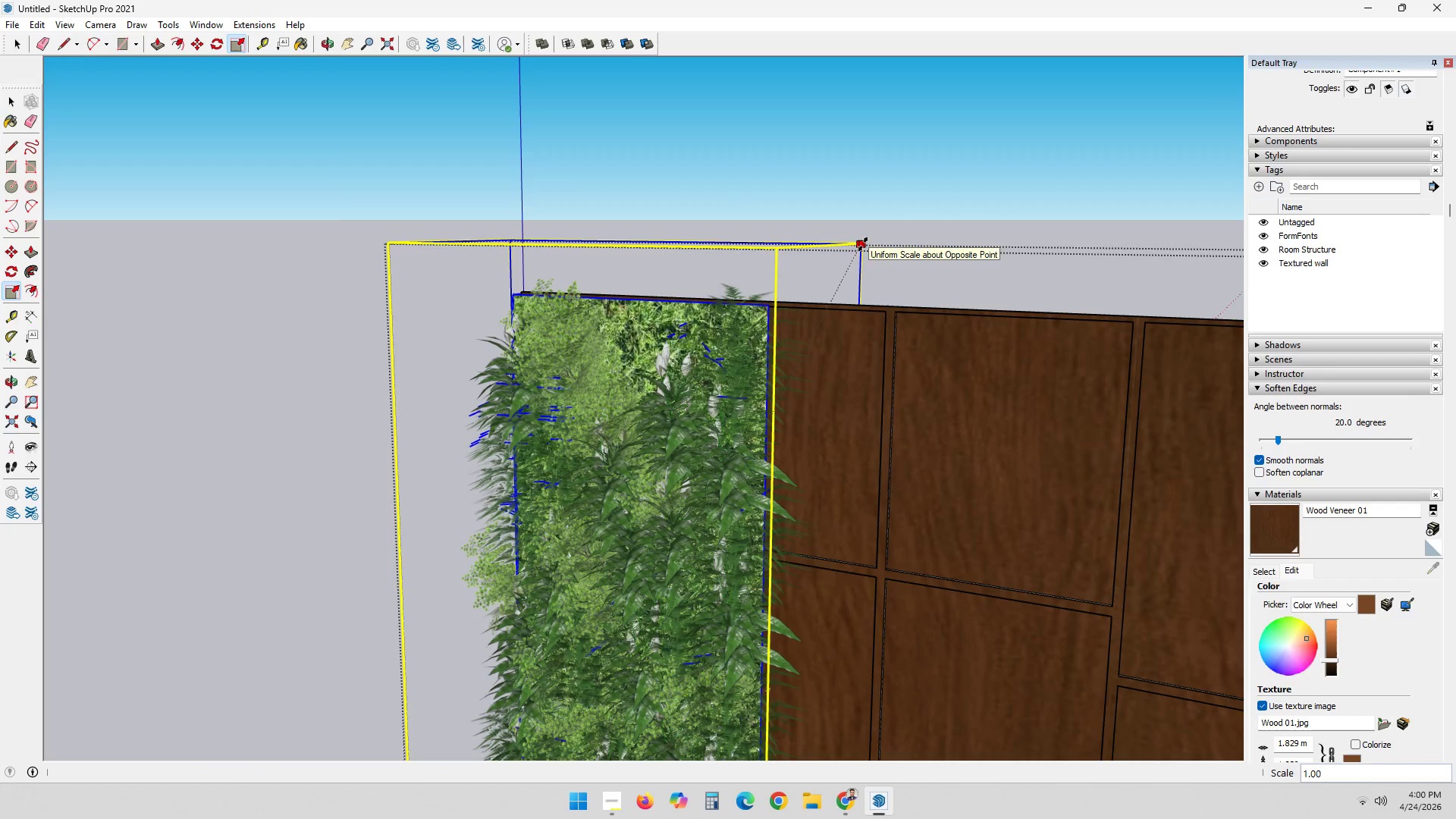 
left_click([863, 244])
 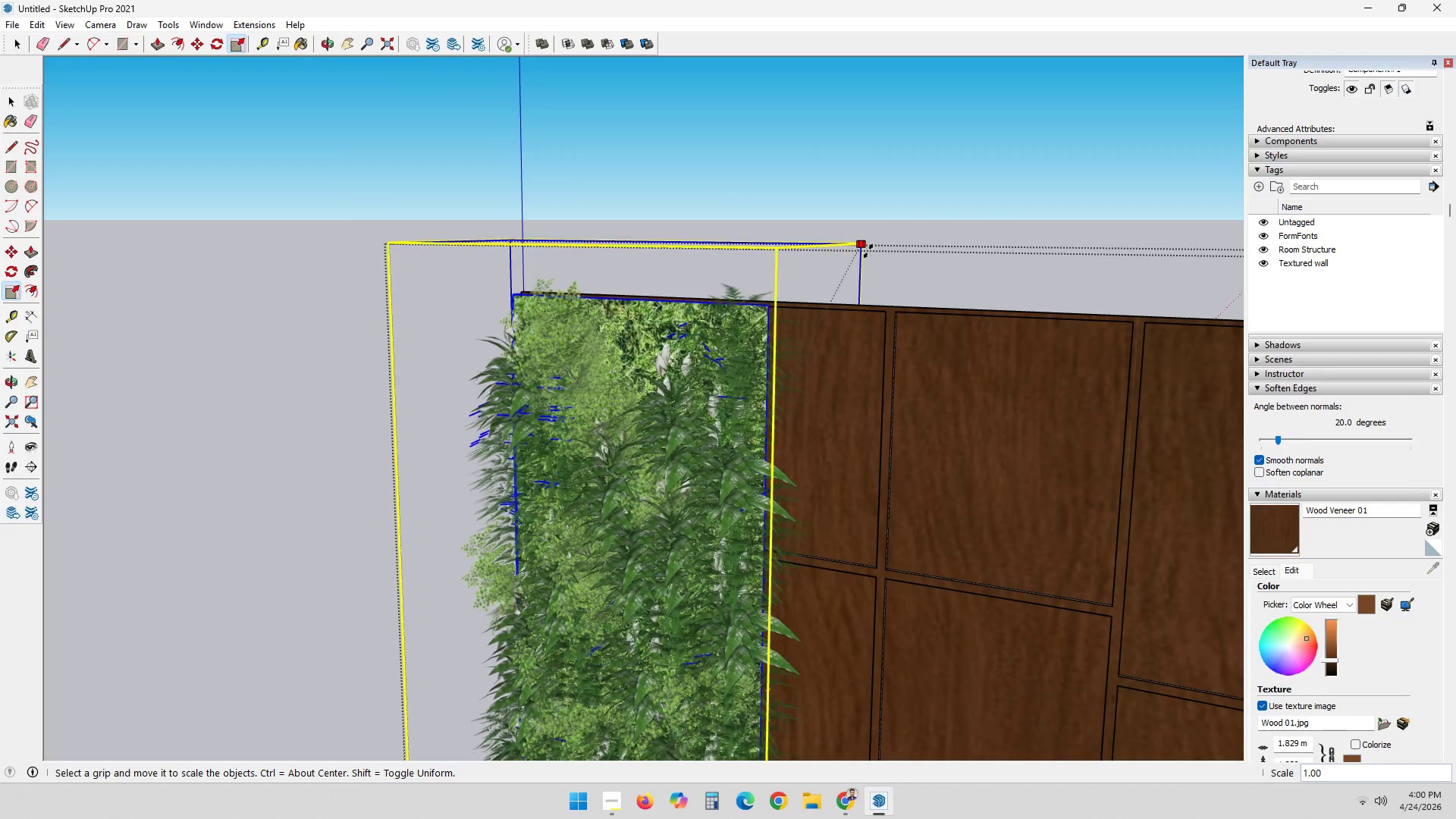 
hold_key(key=ControlLeft, duration=0.86)
 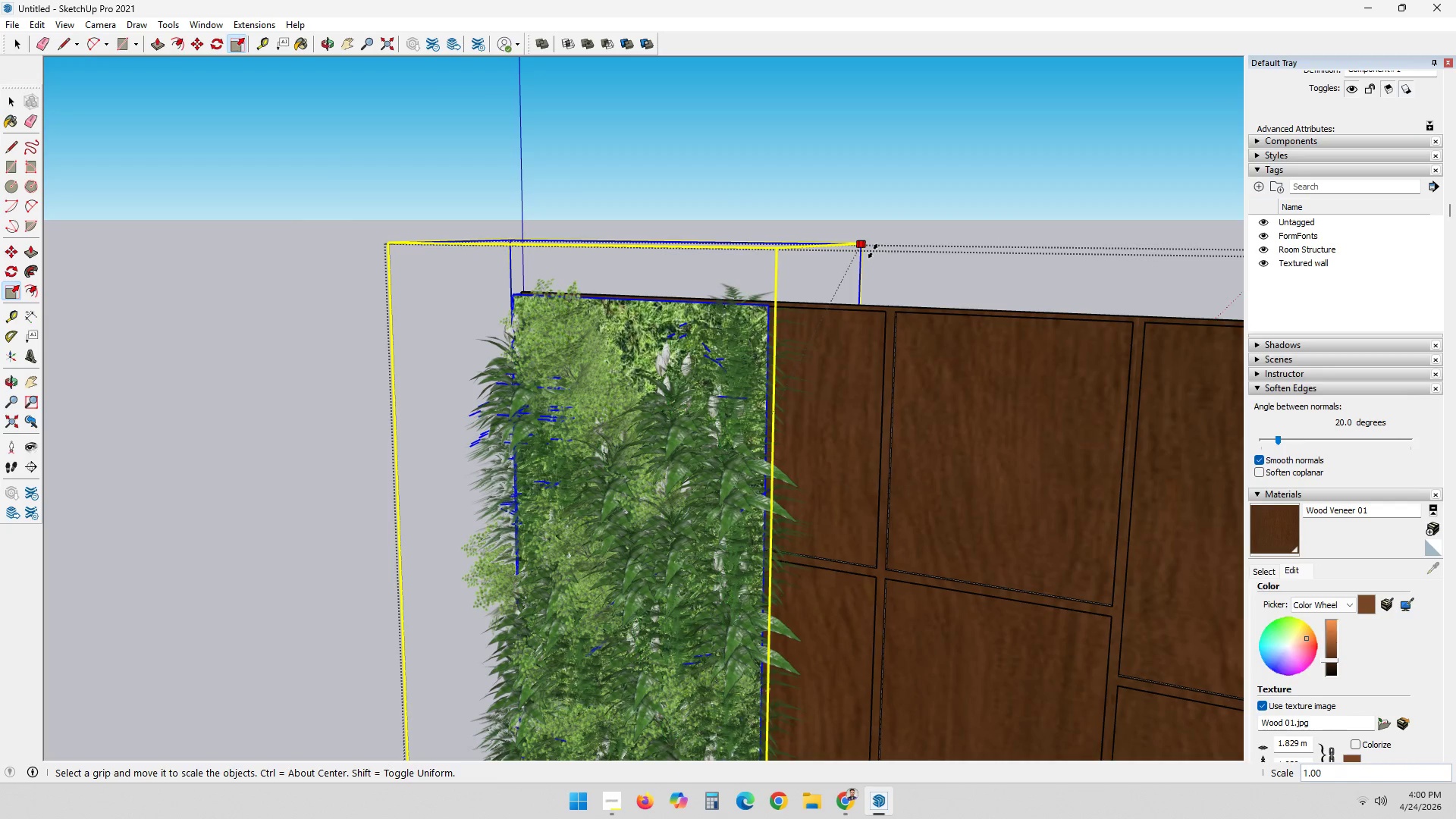 
left_click([873, 251])
 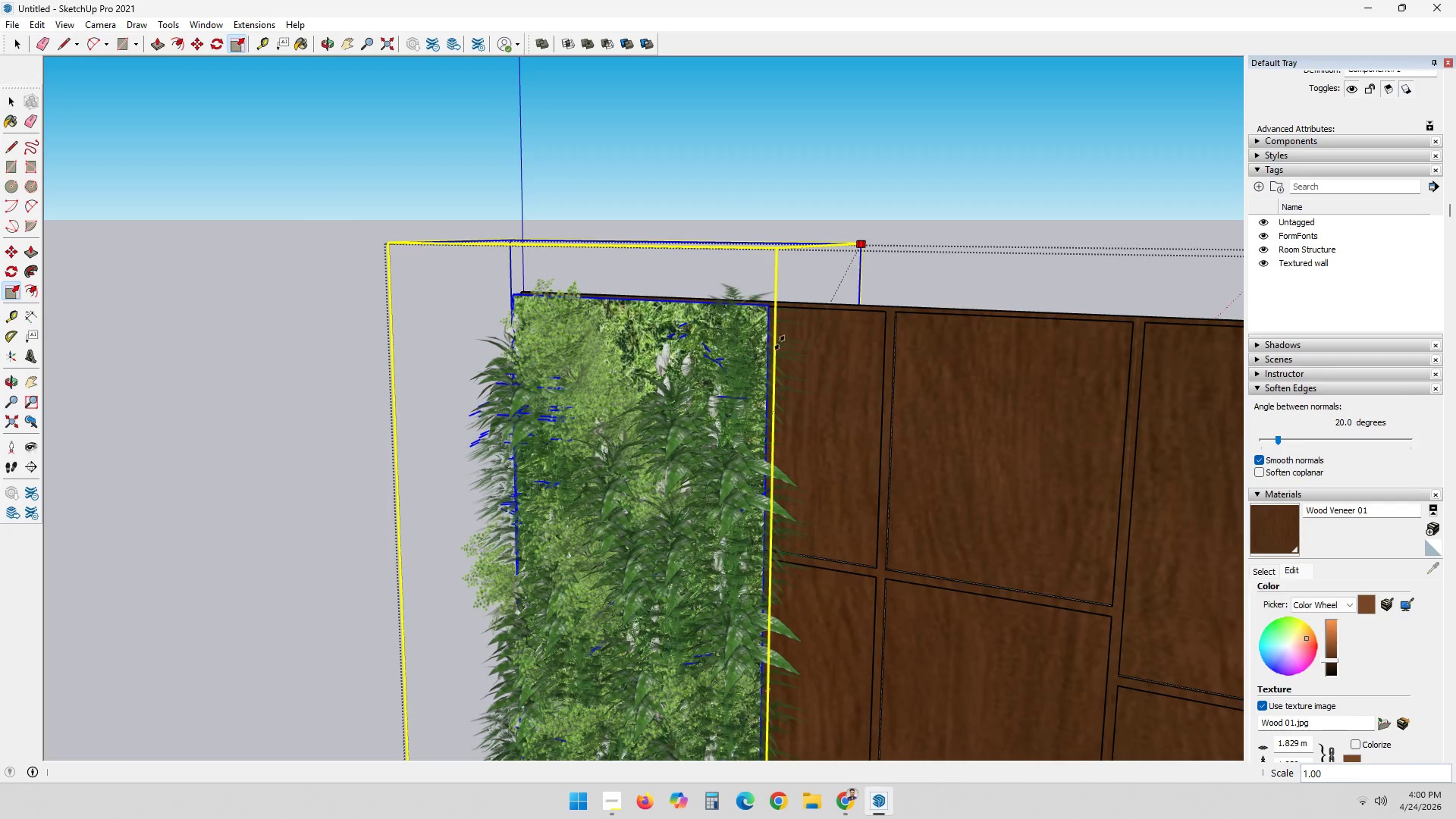 
scroll: coordinate [767, 340], scroll_direction: up, amount: 7.0
 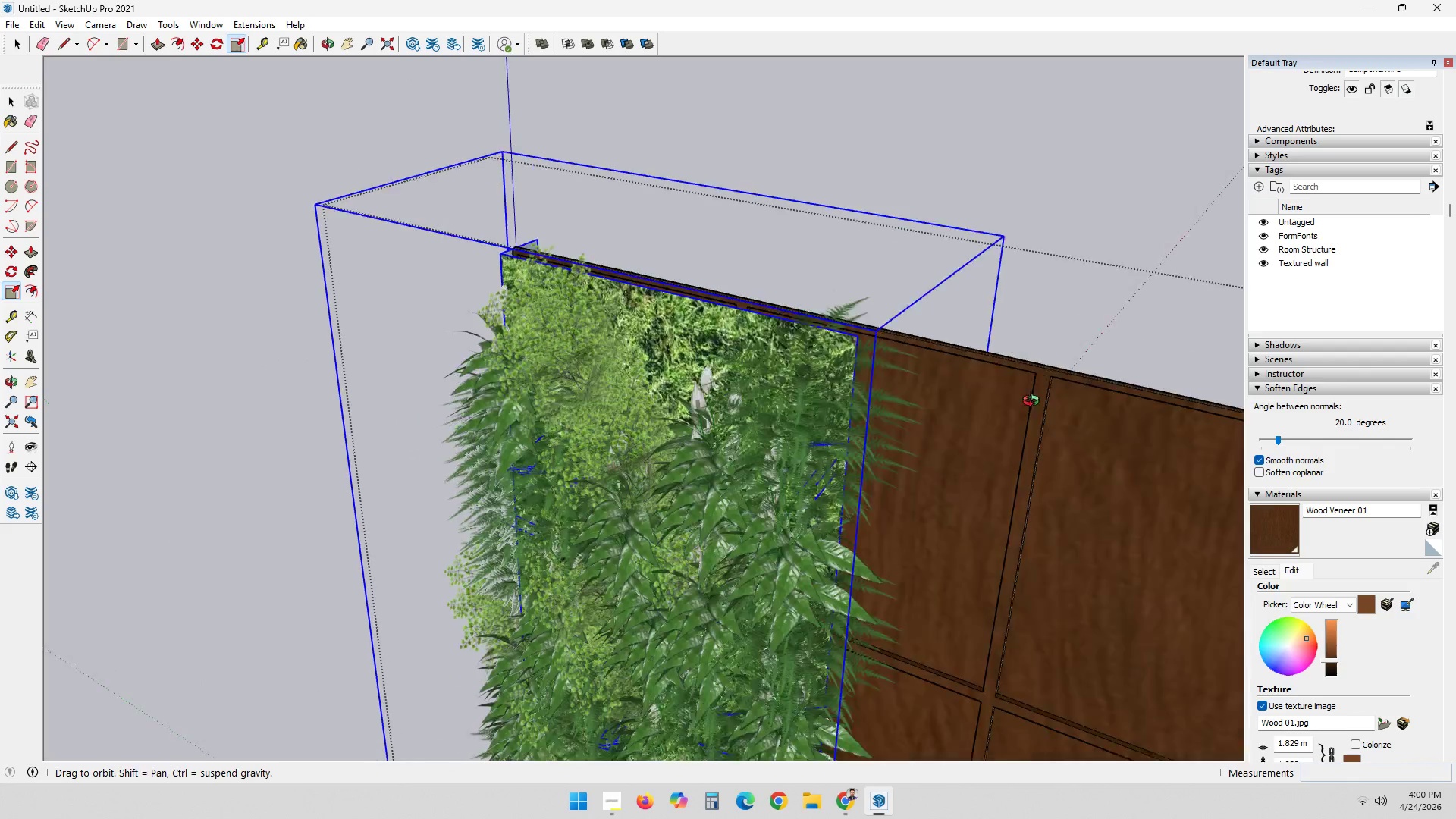 
wait(5.27)
 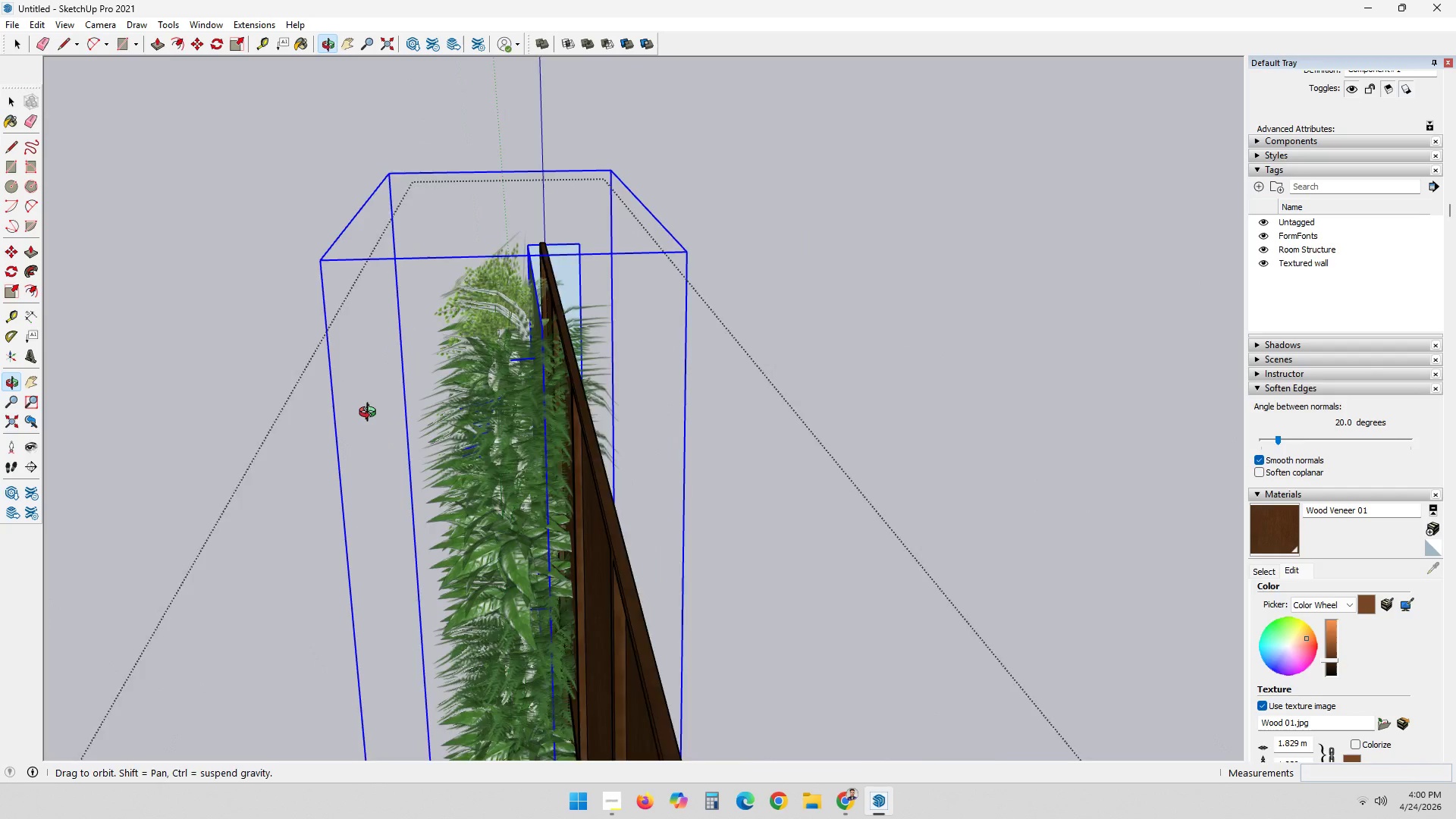 
scroll: coordinate [777, 233], scroll_direction: down, amount: 12.0
 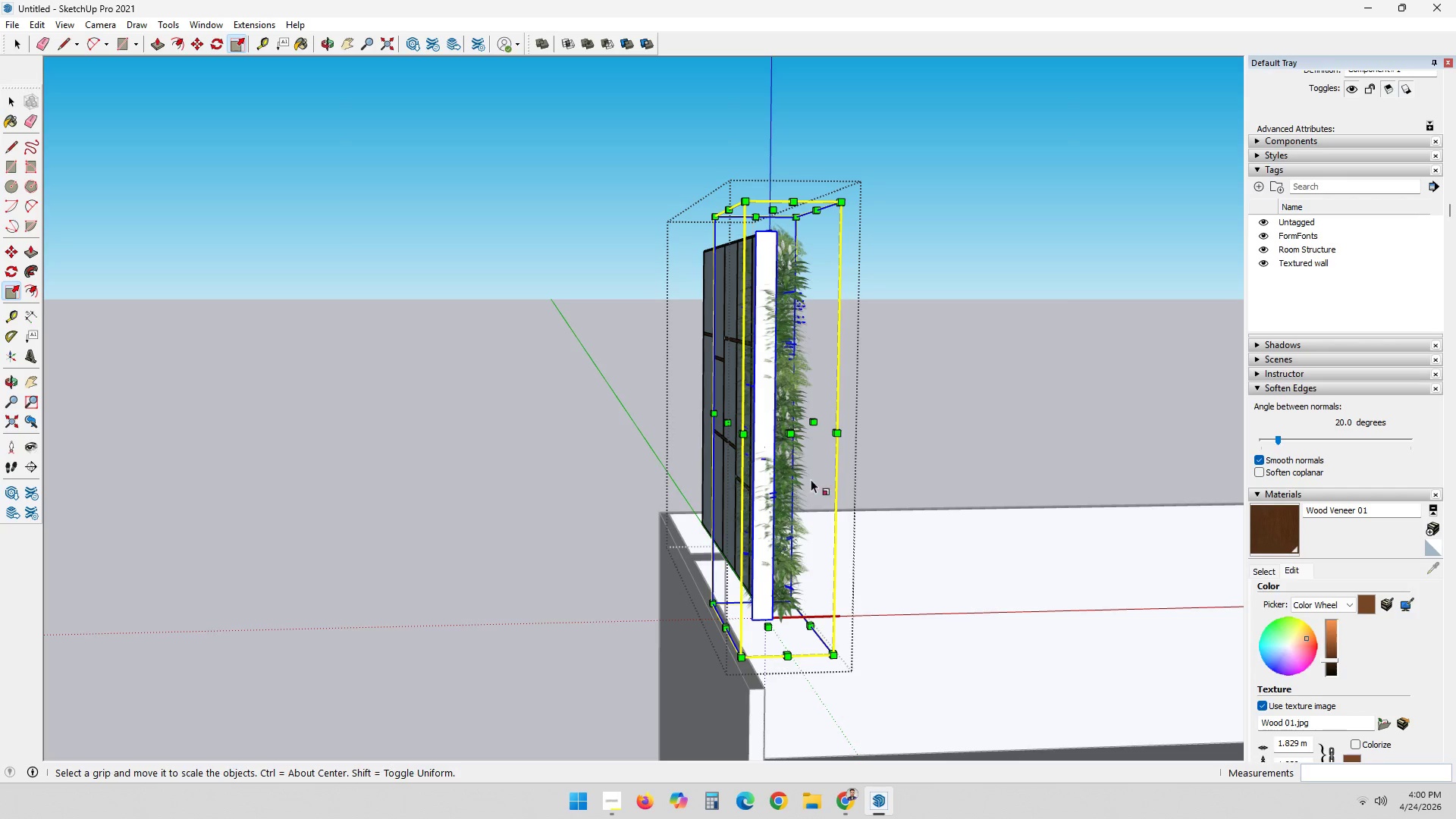 
key(Space)
 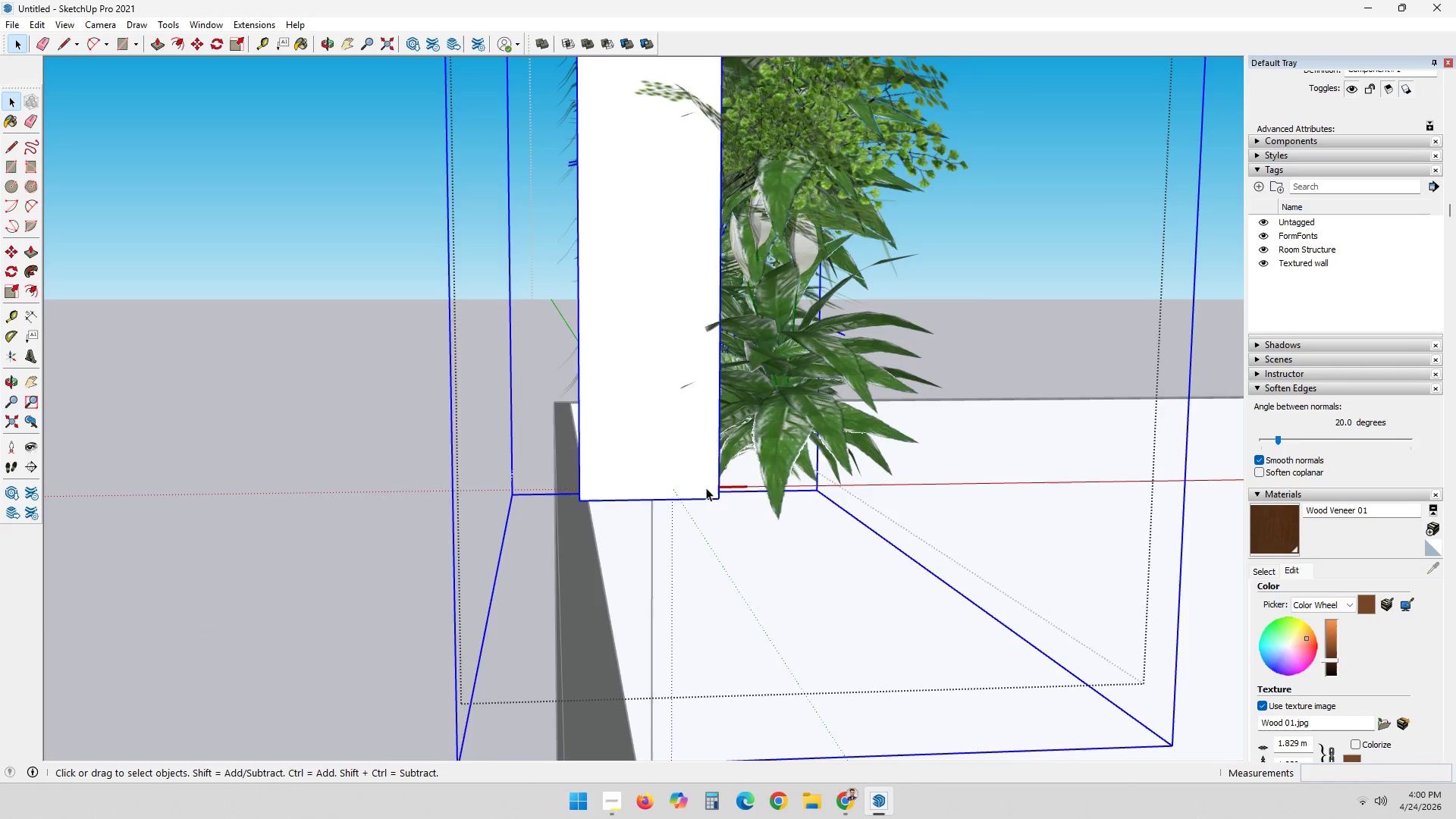 
scroll: coordinate [704, 483], scroll_direction: up, amount: 11.0
 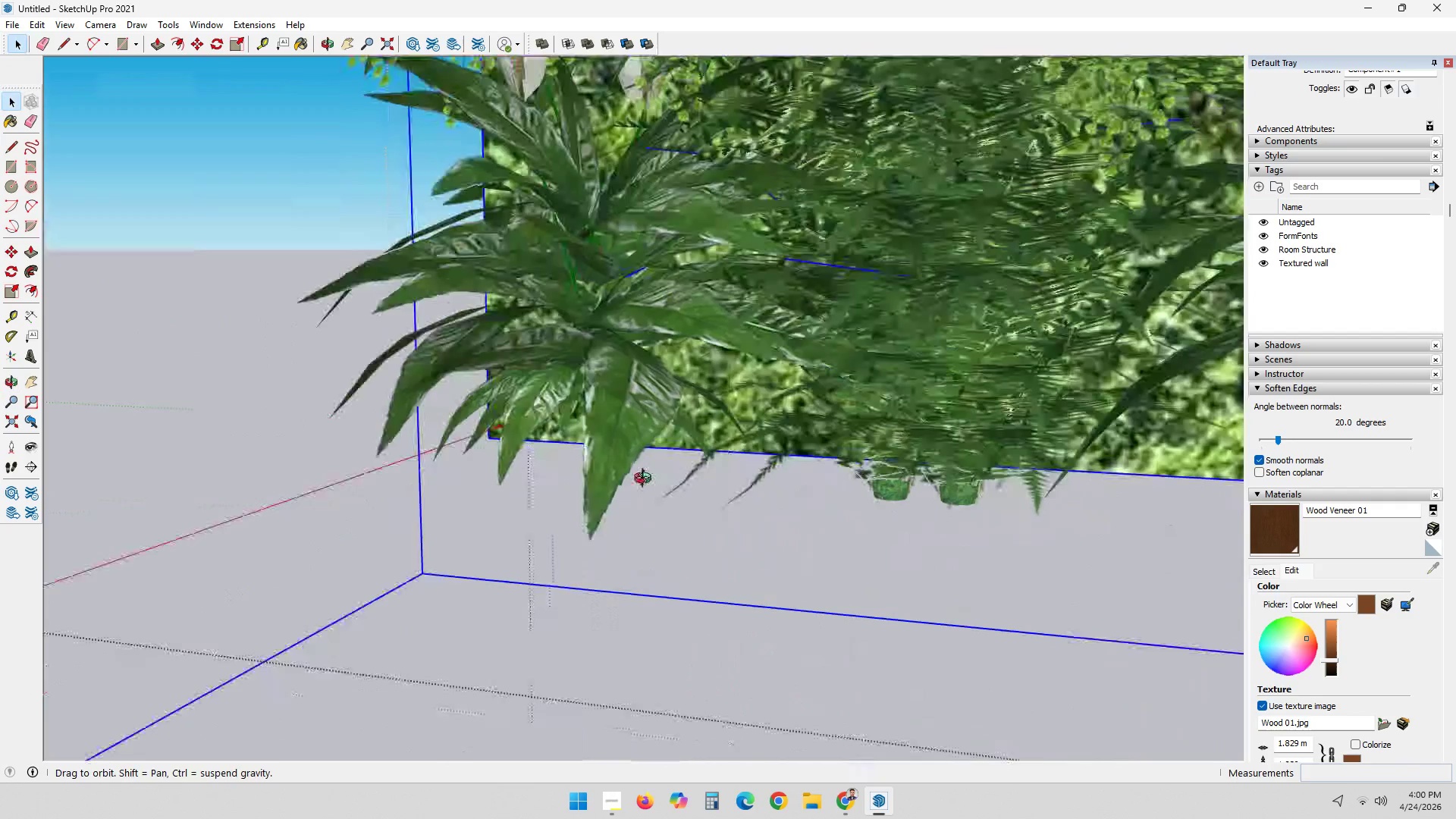 
key(M)
 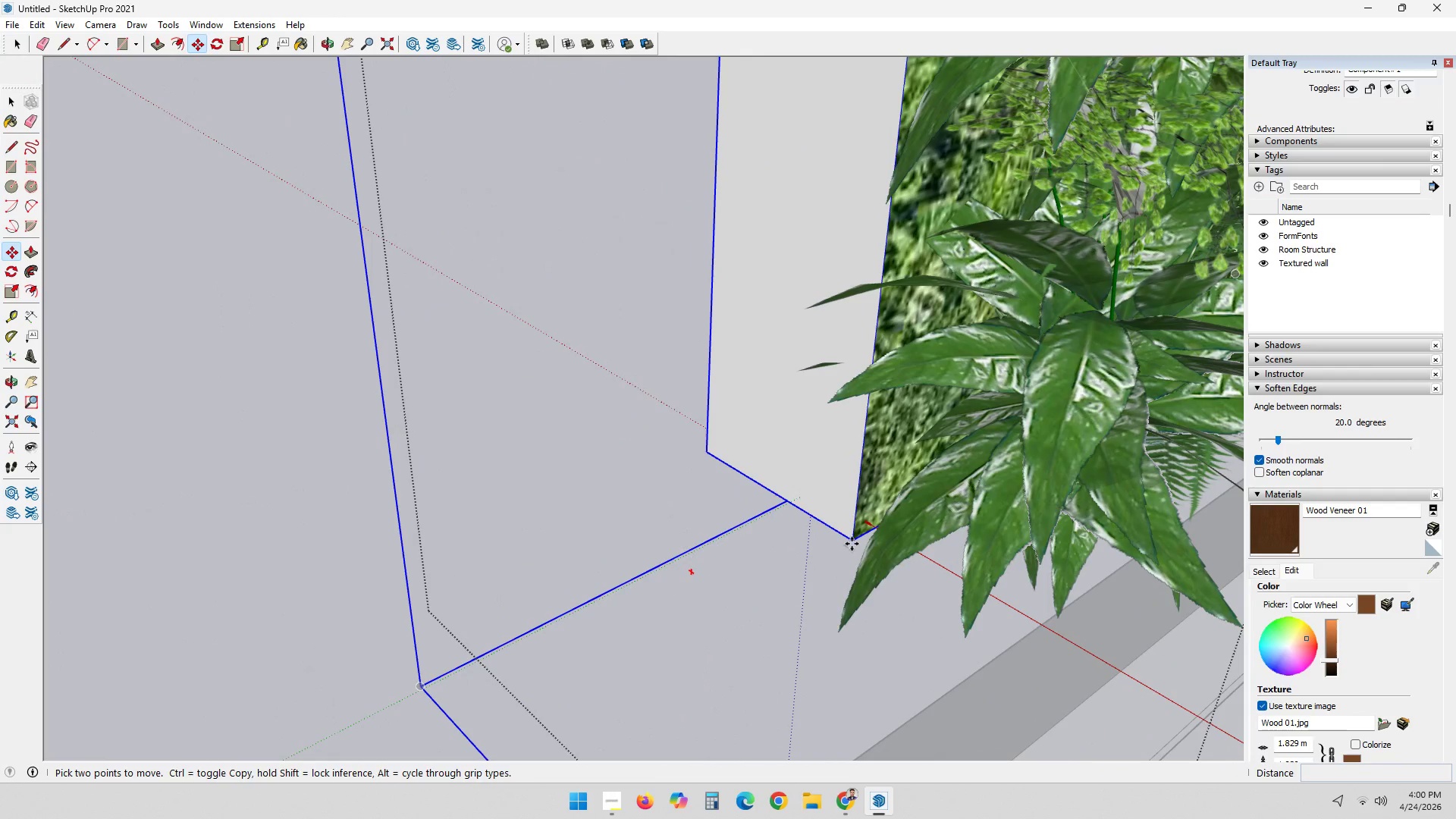 
scroll: coordinate [871, 560], scroll_direction: up, amount: 2.0
 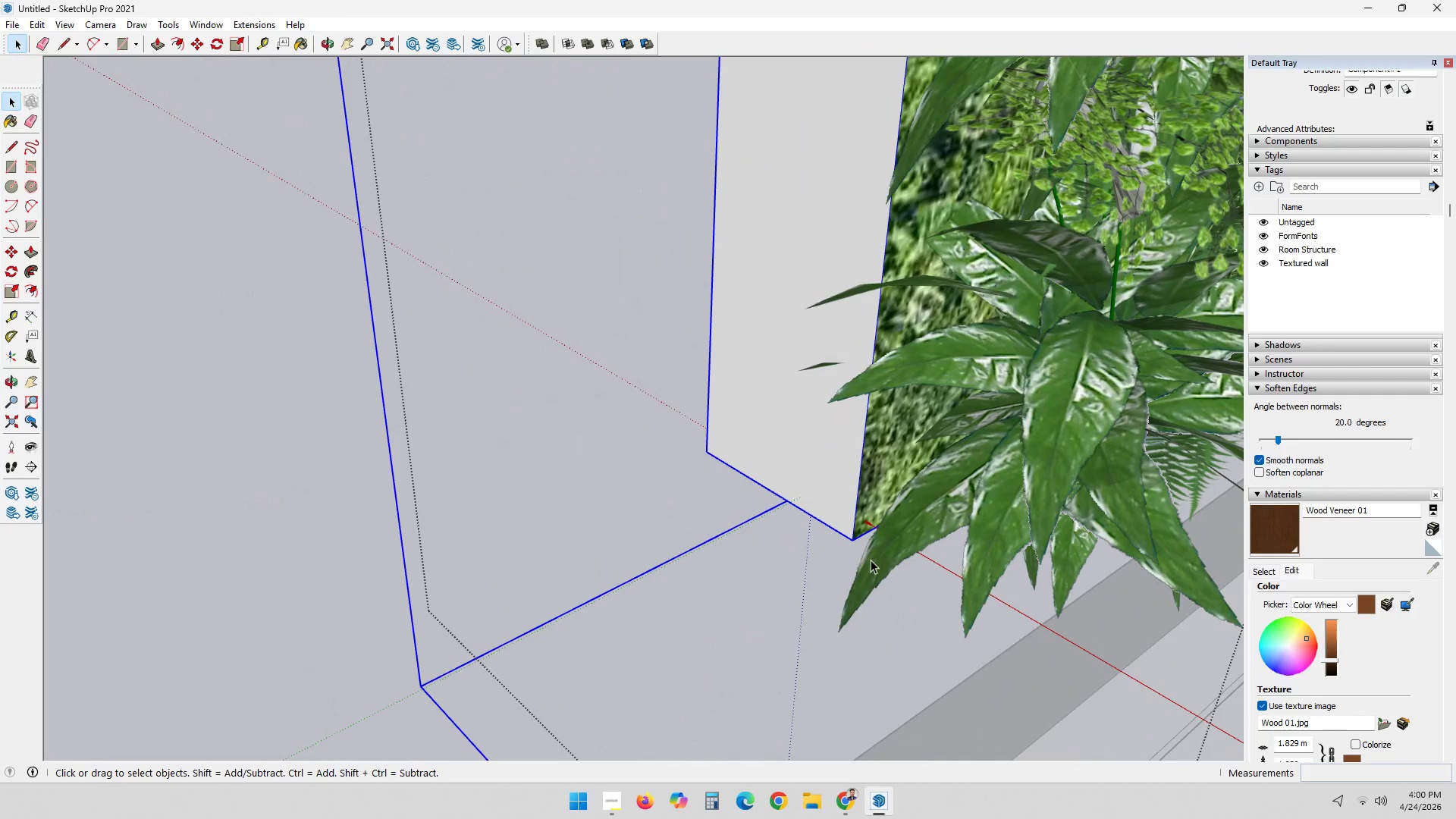 
left_click([851, 541])
 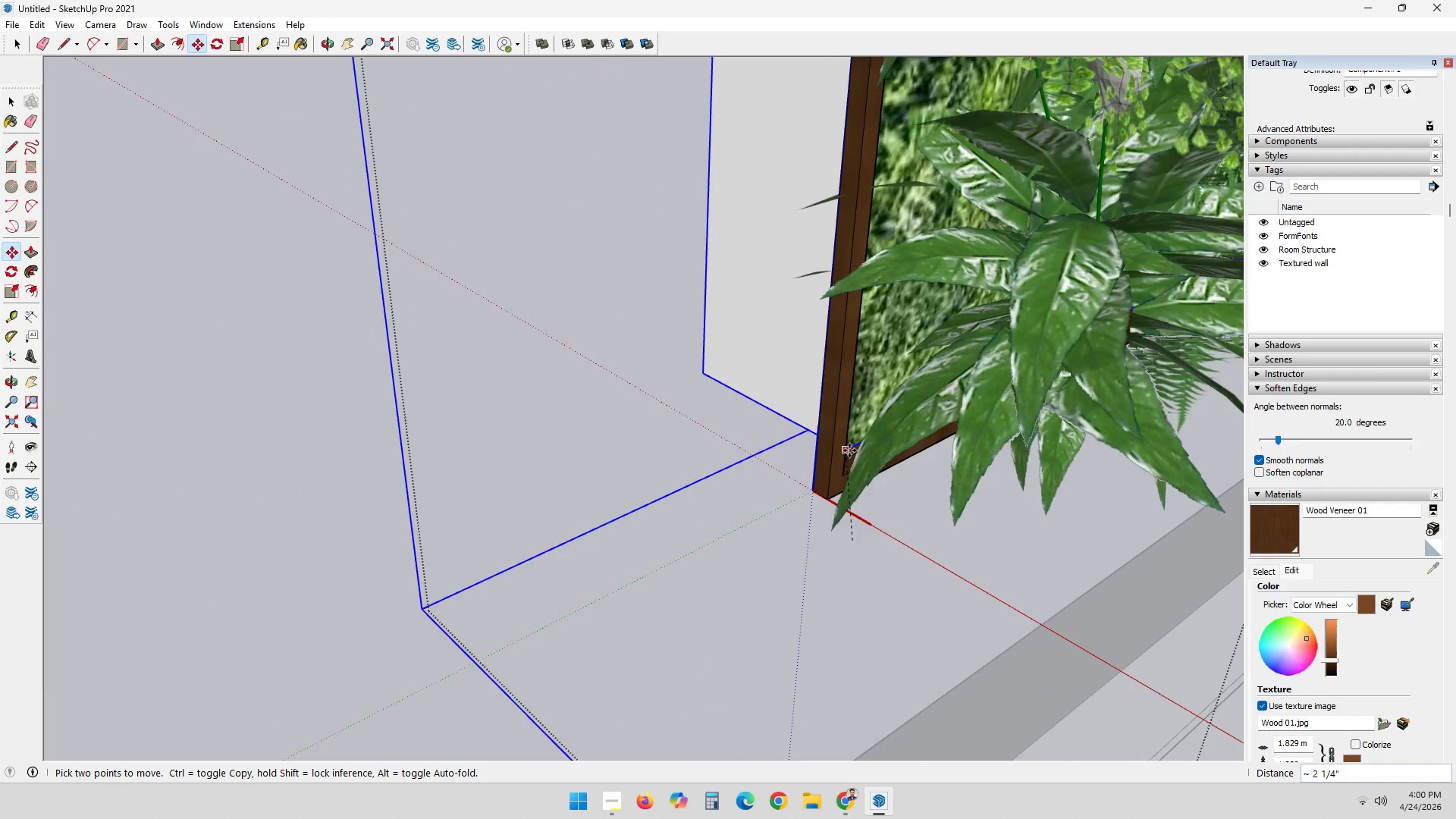 
left_click([849, 447])
 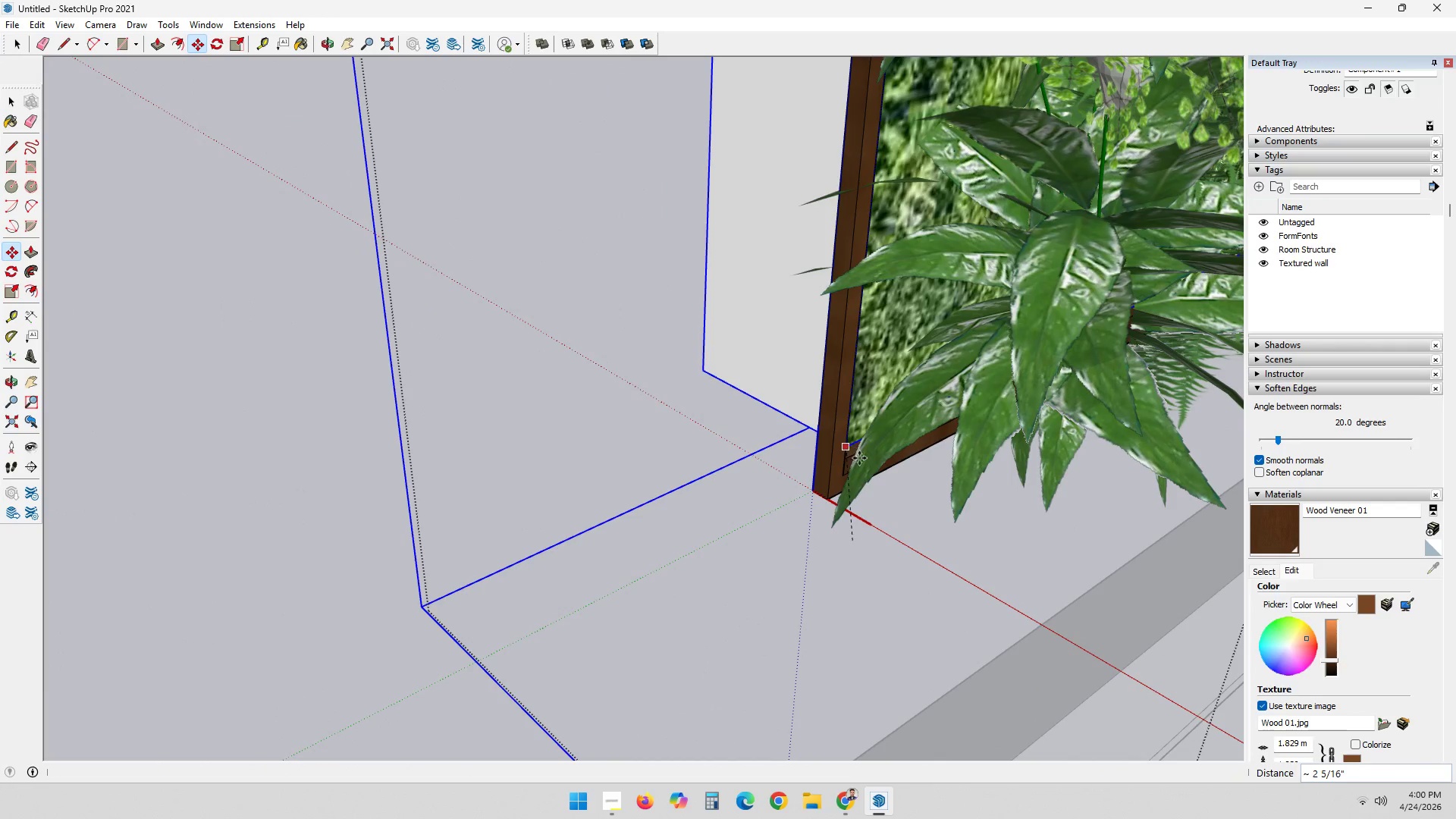 
scroll: coordinate [927, 585], scroll_direction: up, amount: 17.0
 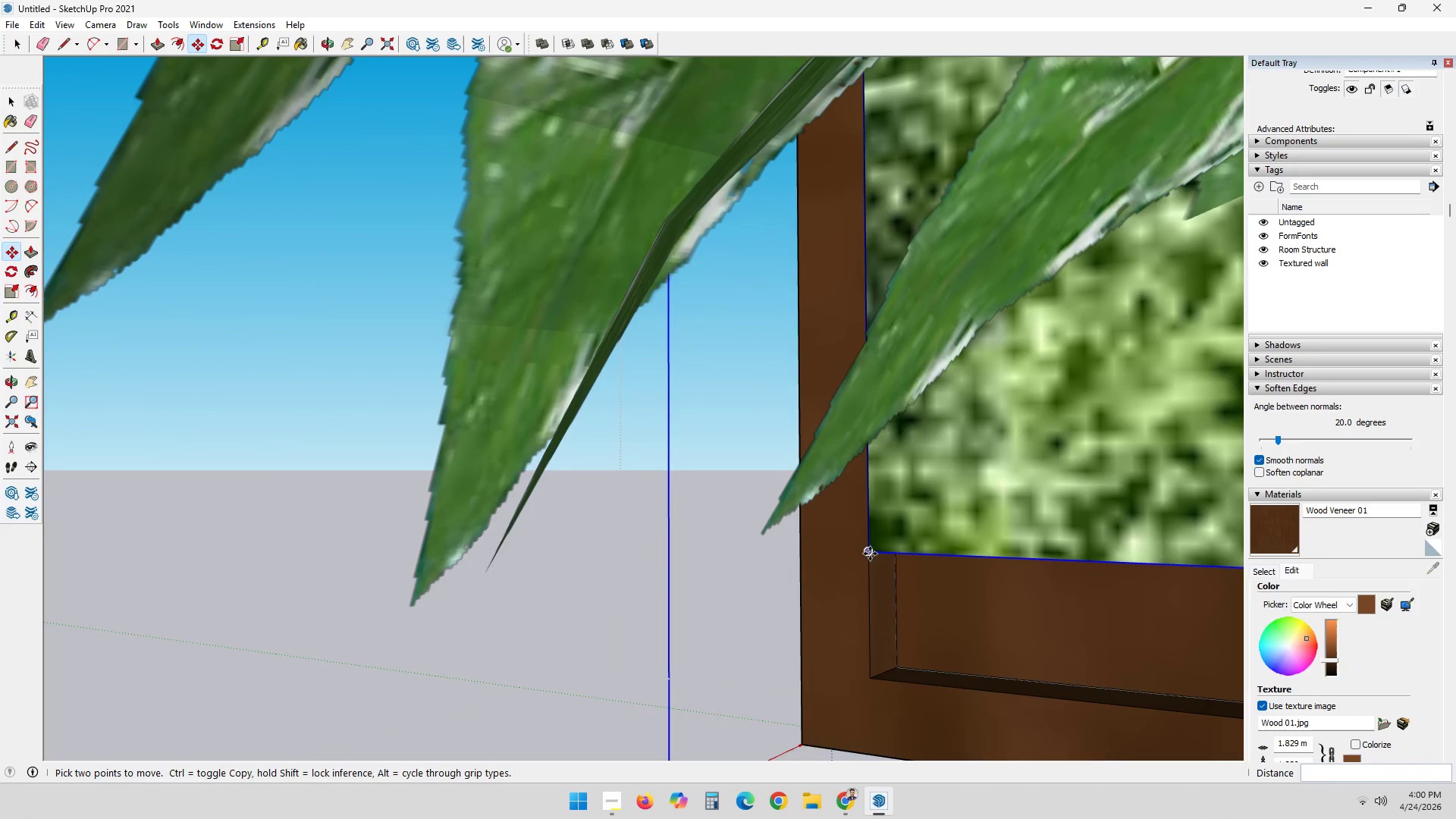 
left_click([868, 551])
 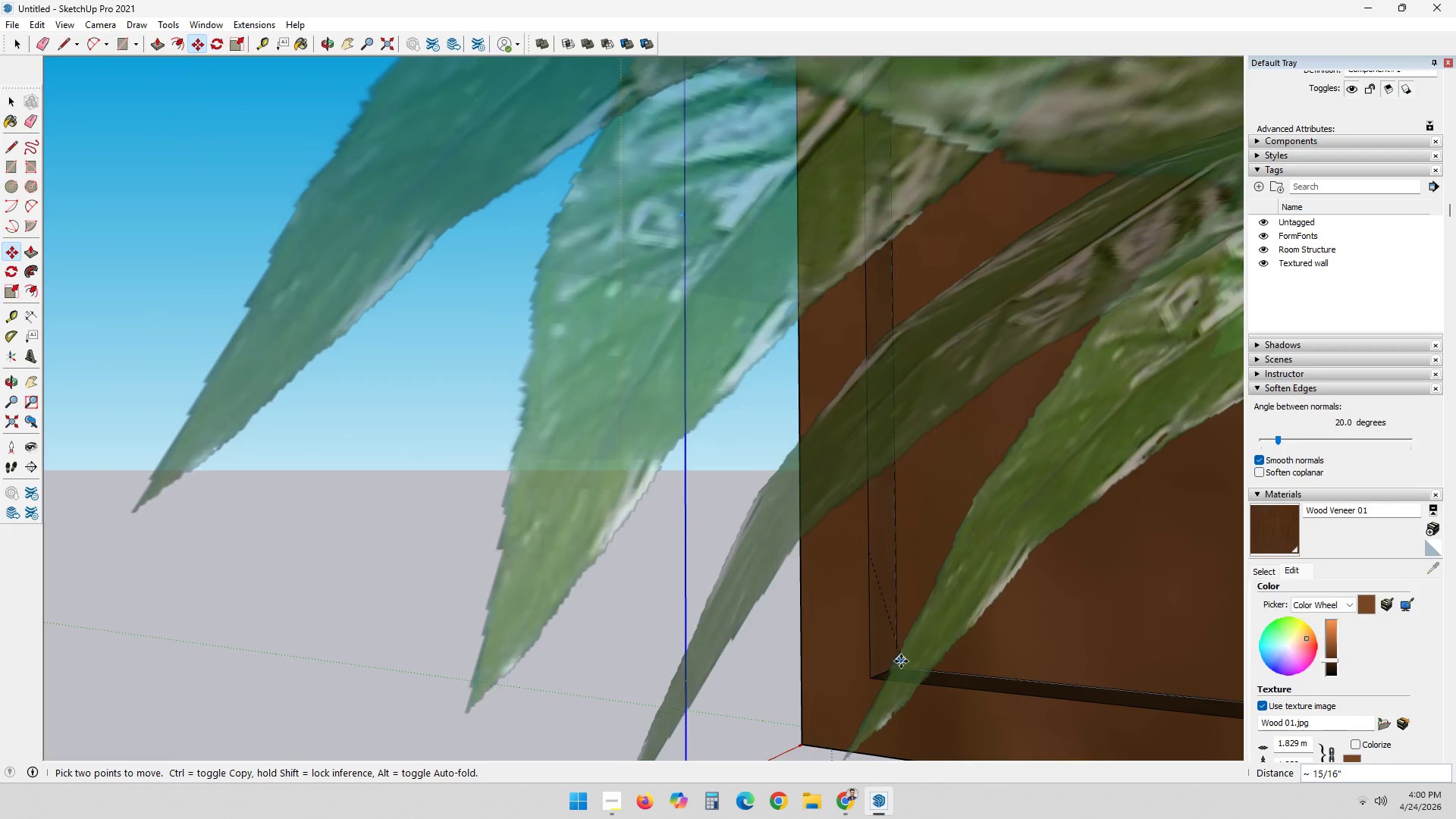 
left_click([899, 667])
 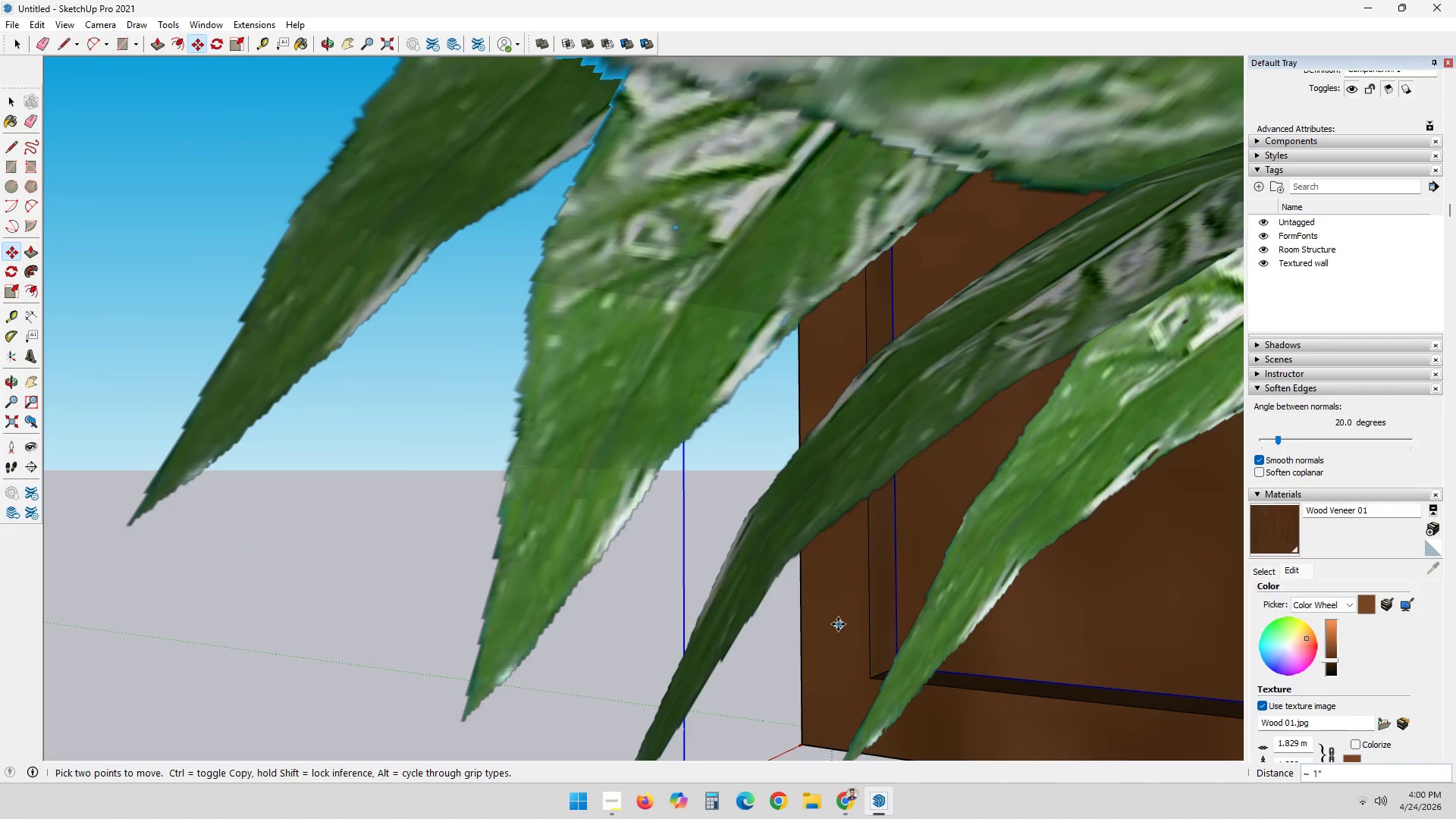 
key(Space)
 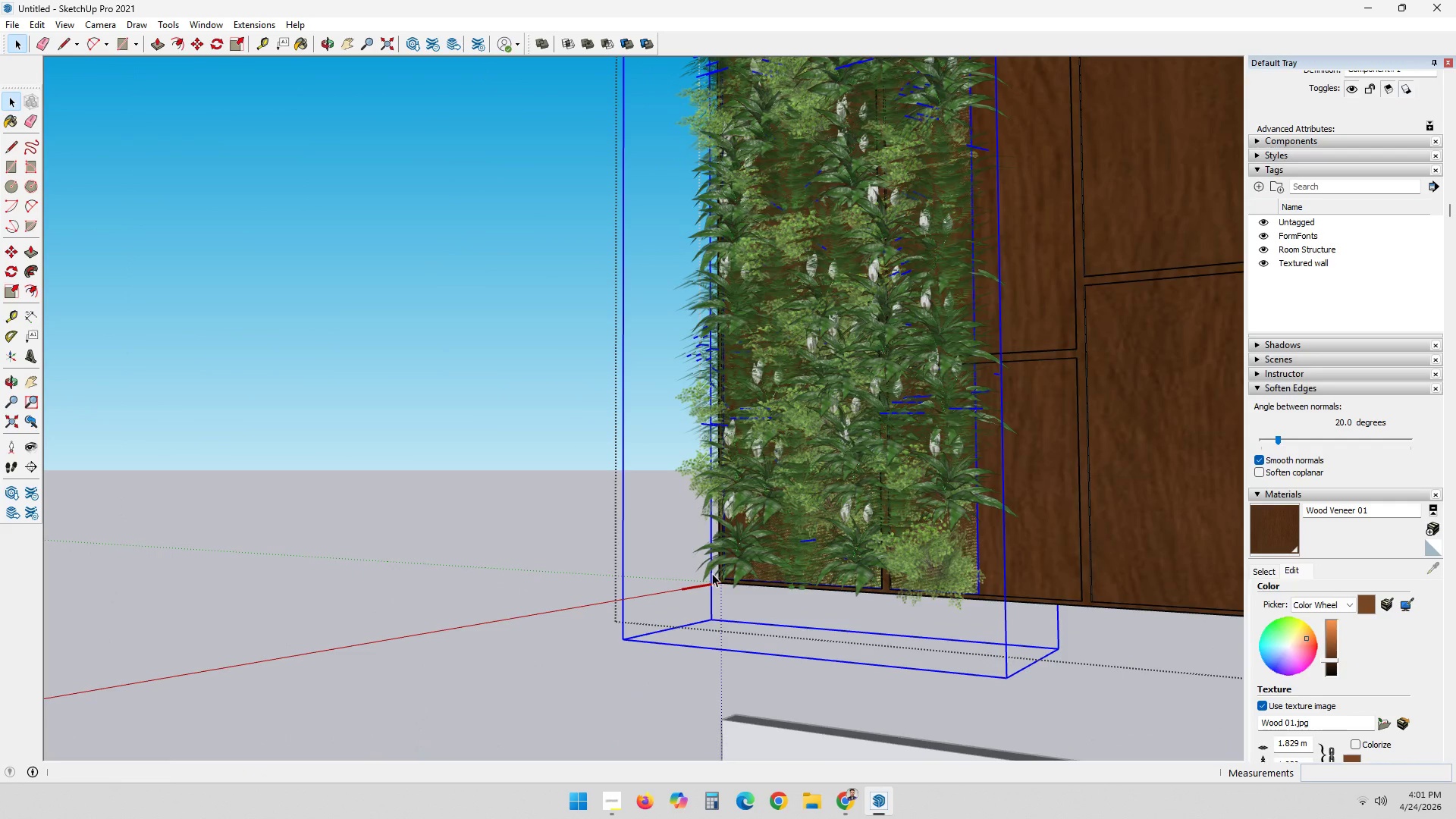 
scroll: coordinate [726, 575], scroll_direction: down, amount: 44.0
 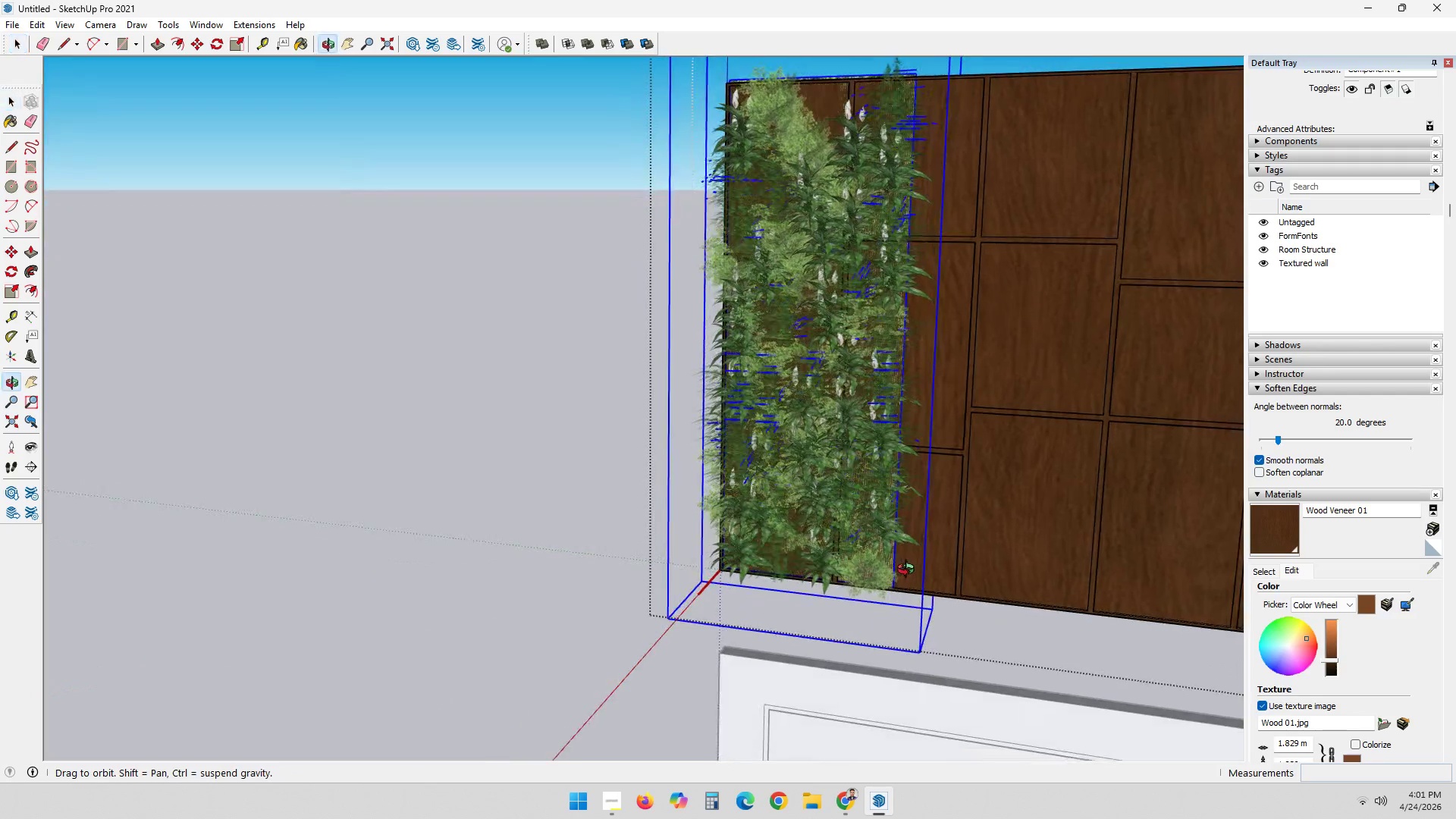 
key(M)
 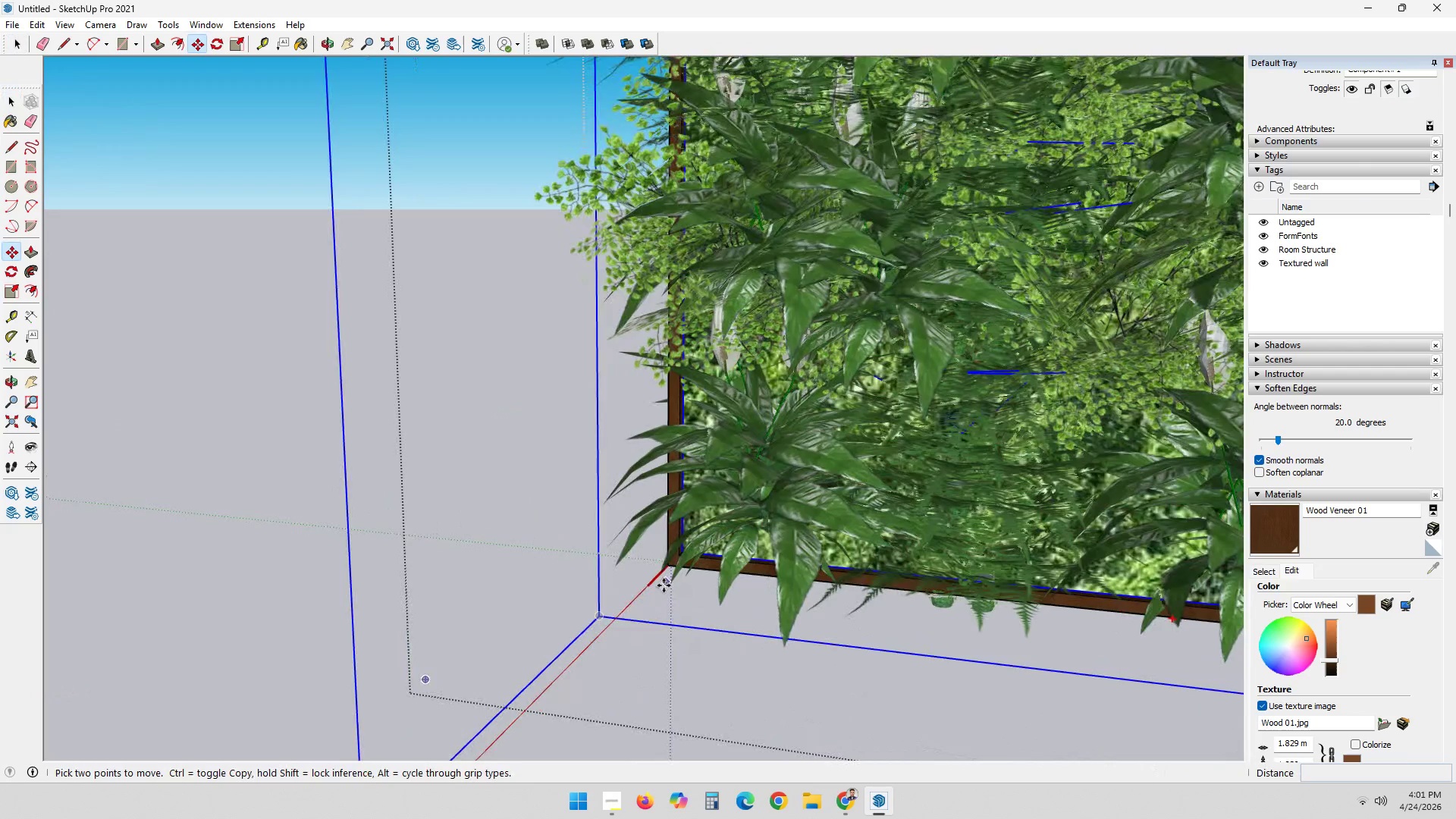 
scroll: coordinate [700, 545], scroll_direction: up, amount: 18.0
 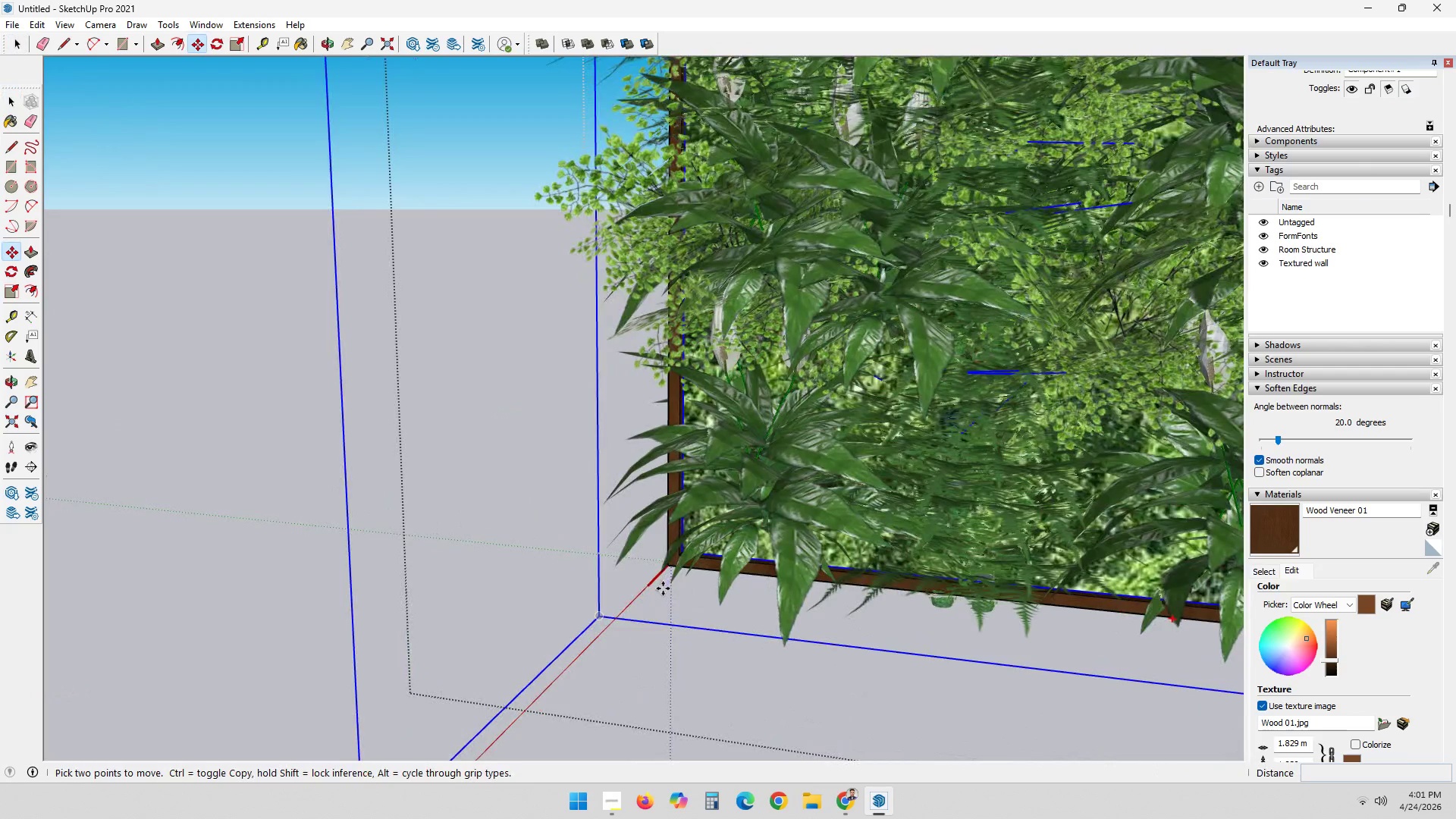 
left_click([663, 588])
 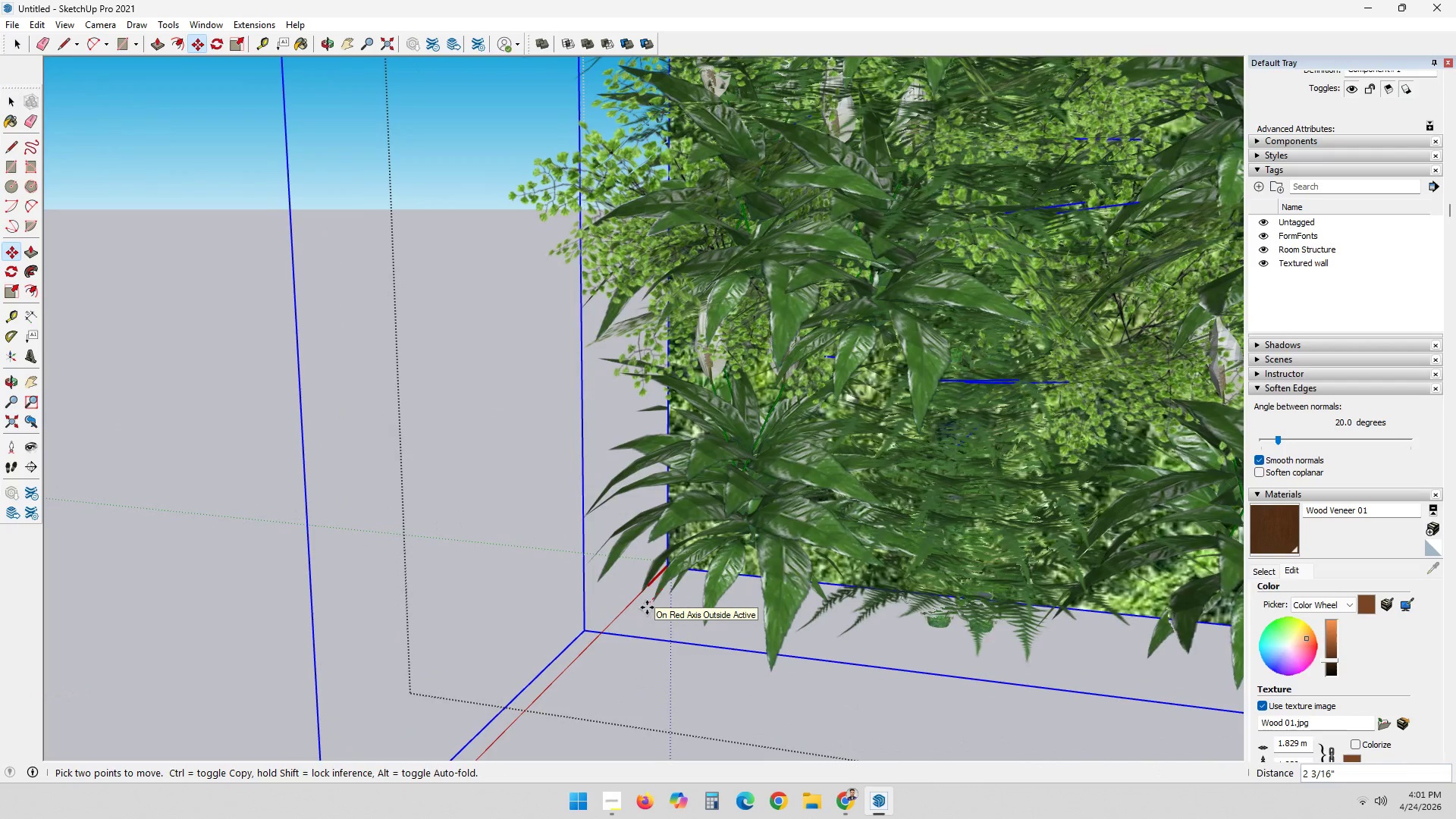 
key(Period)
 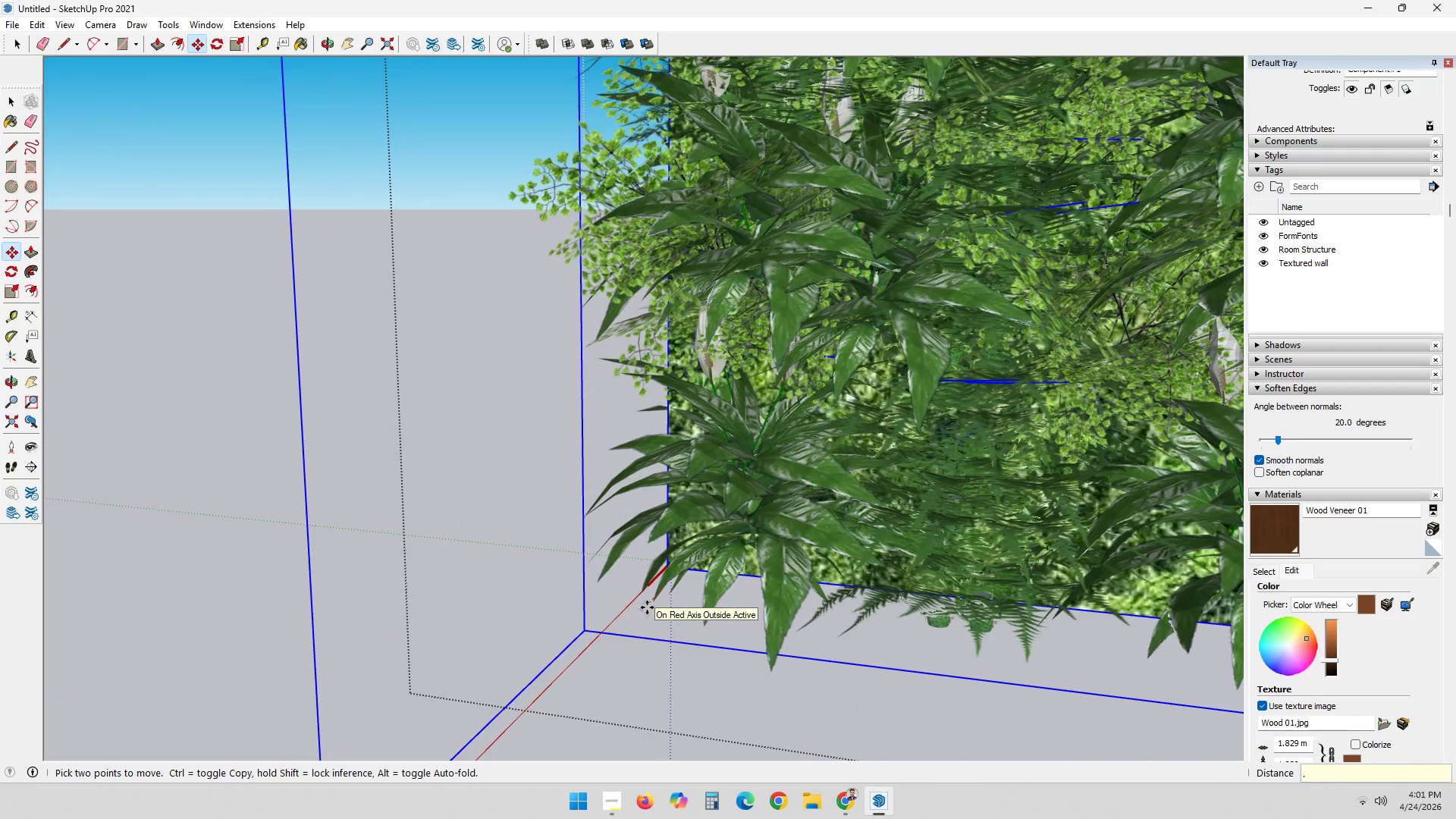 
key(1)
 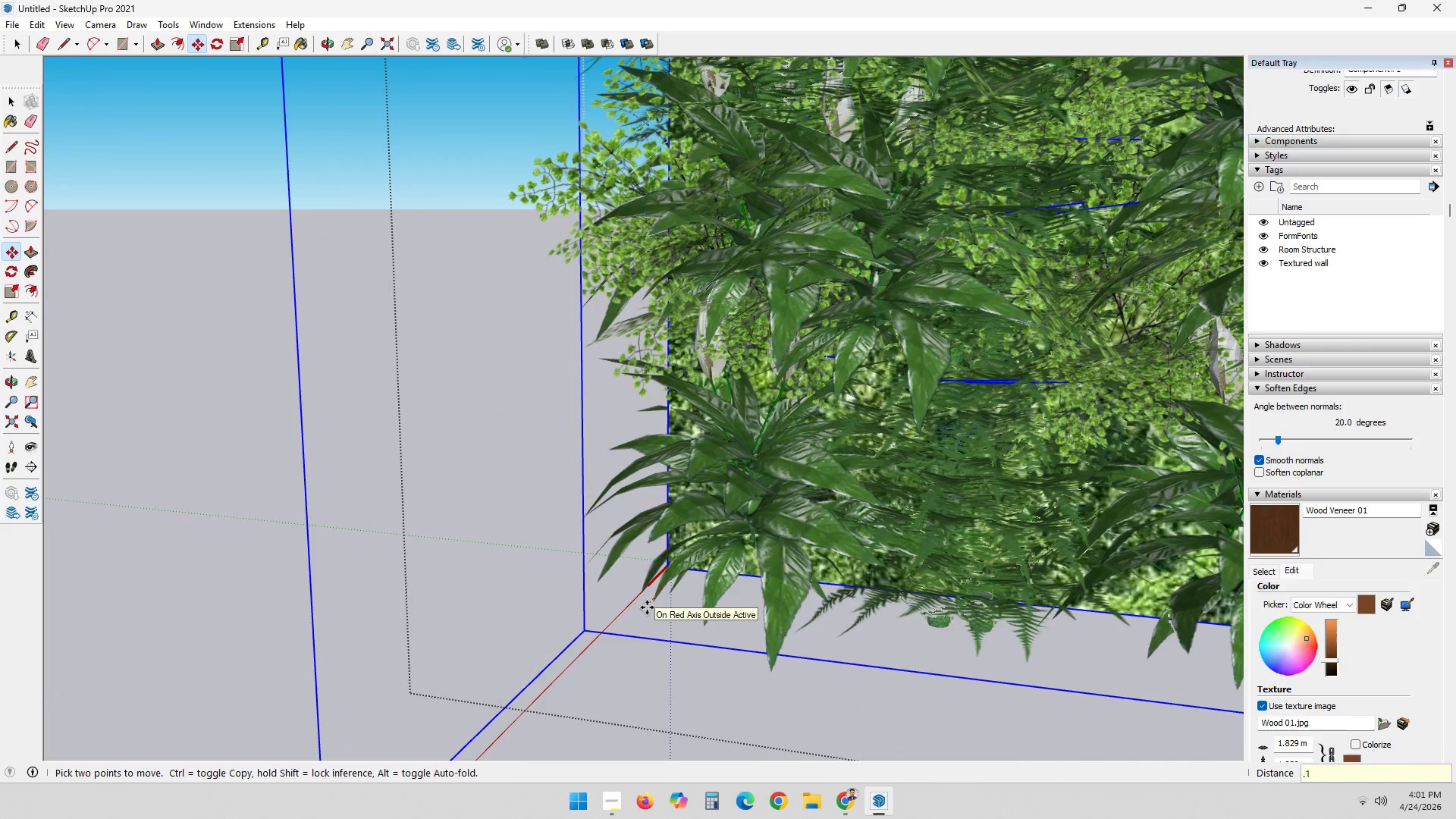 
key(Shift+ShiftRight)
 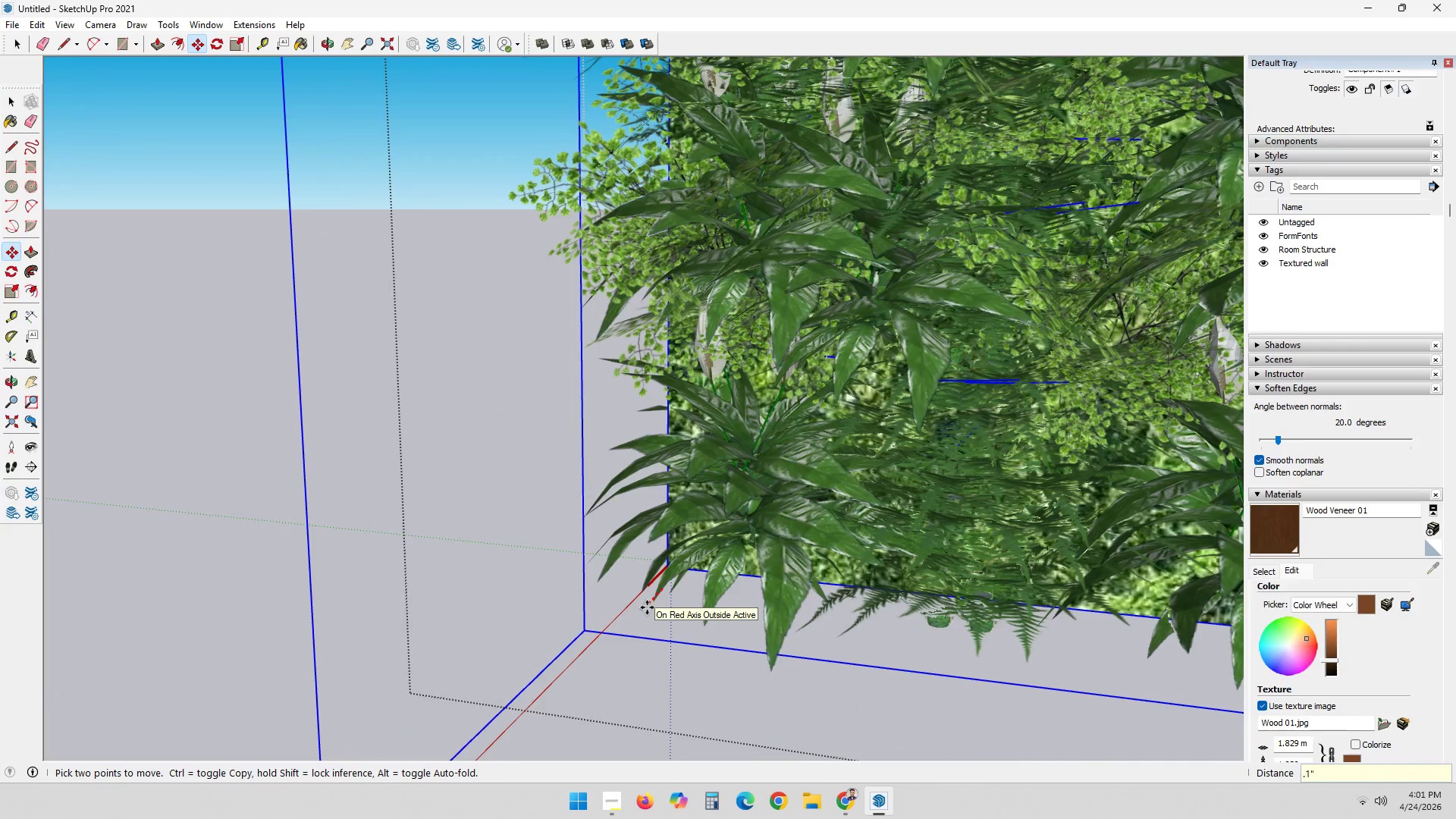 
key(Shift+Quote)
 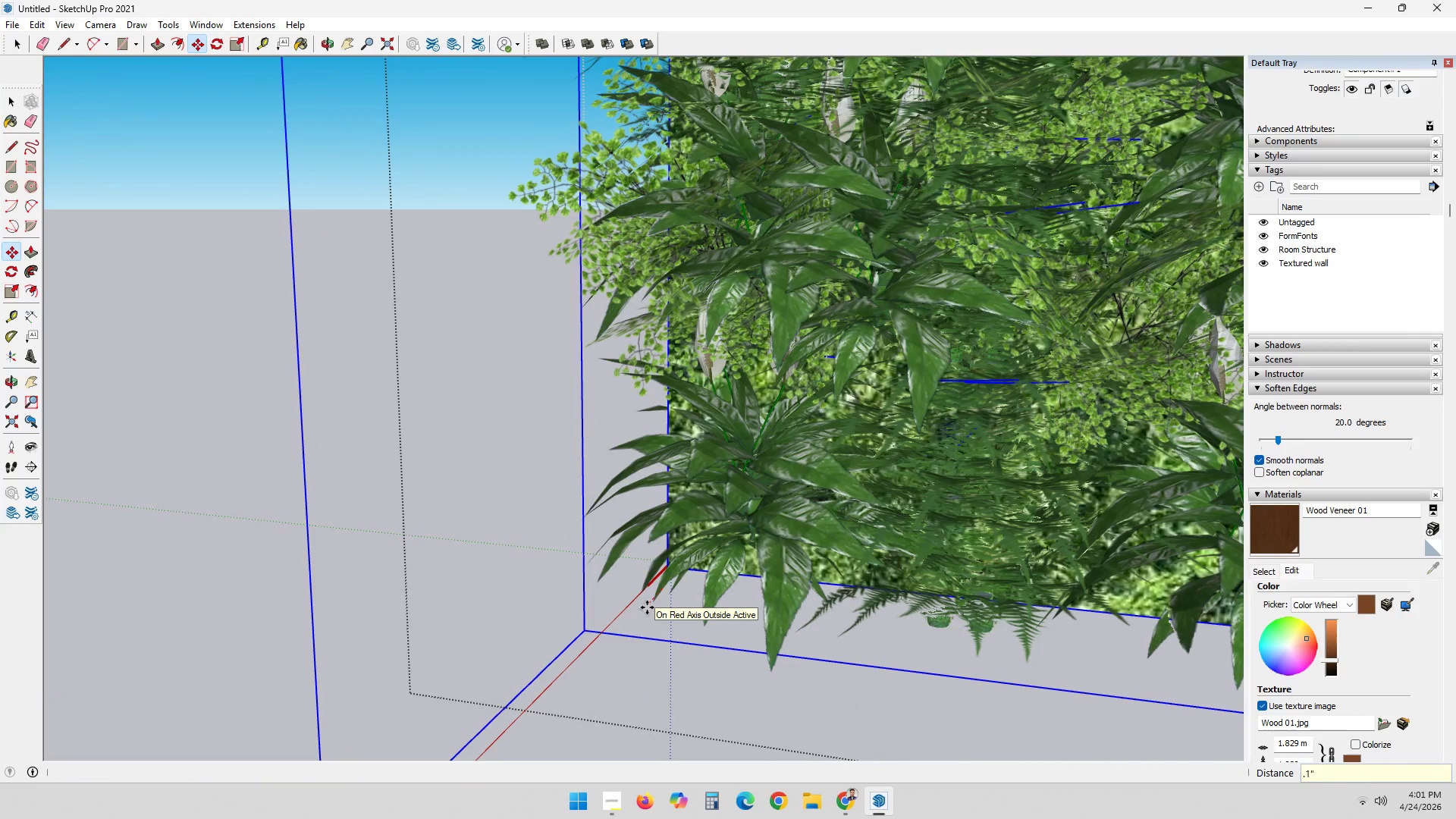 
key(Enter)
 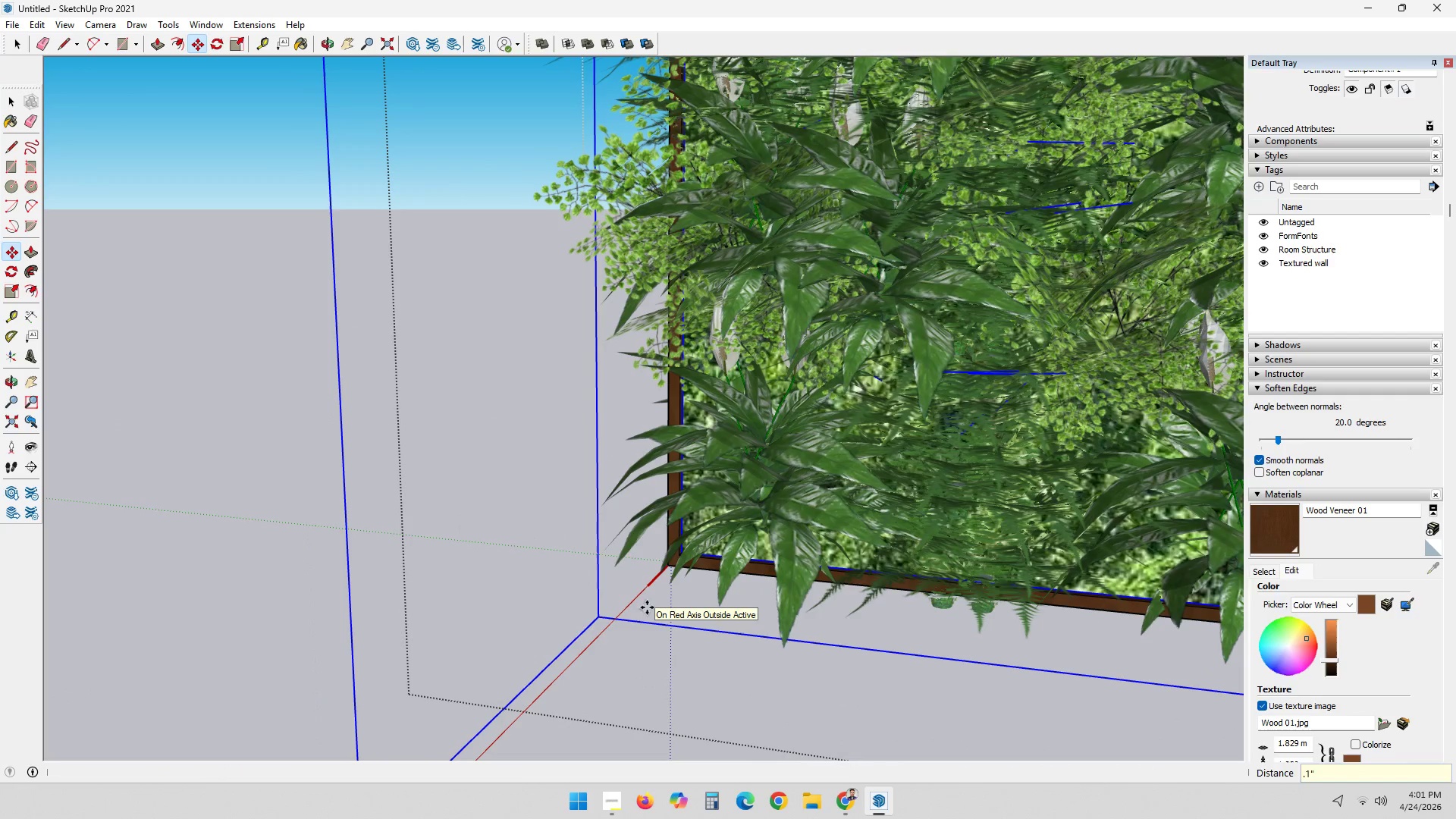 
key(Space)
 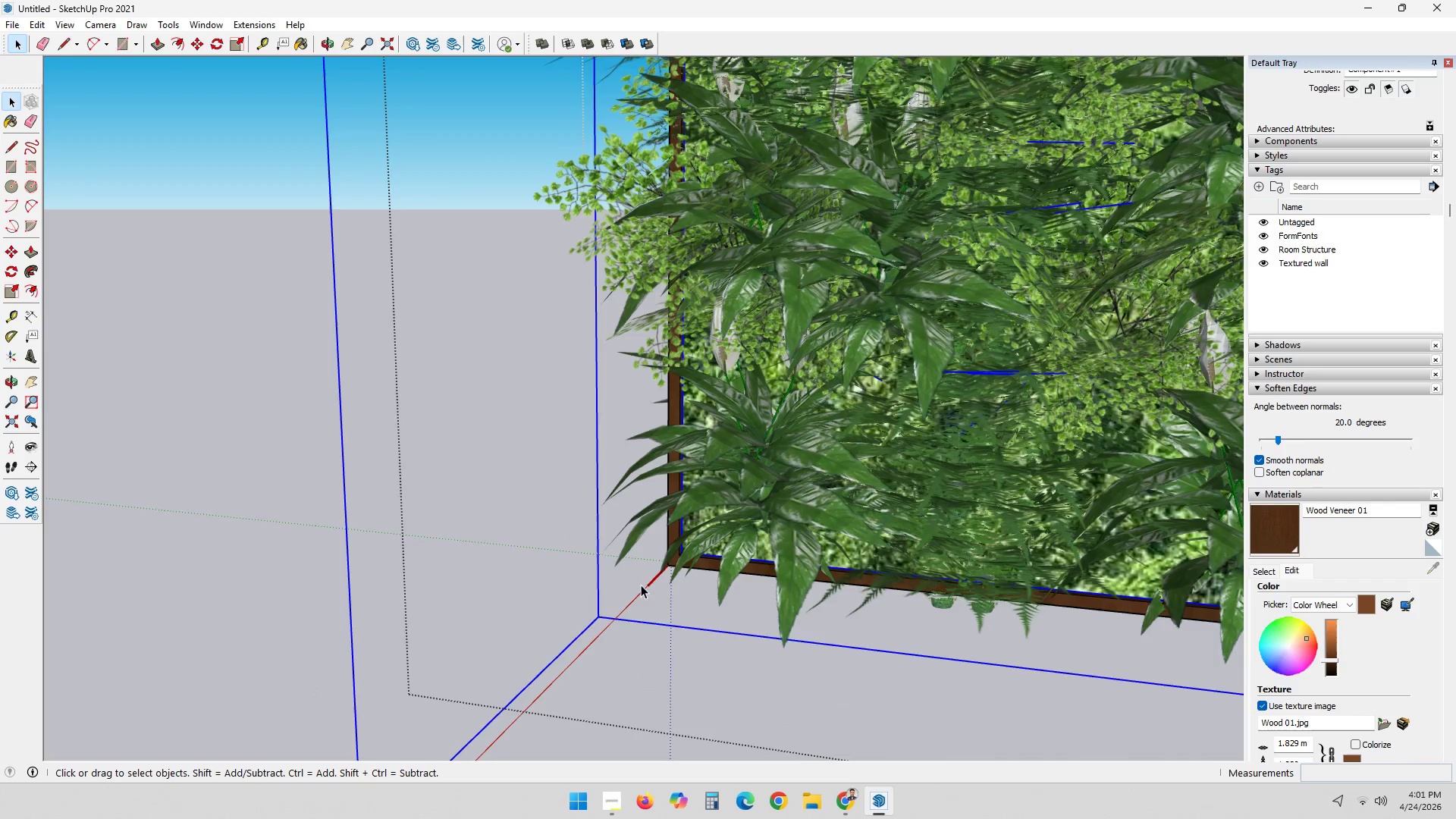 
left_click([555, 507])
 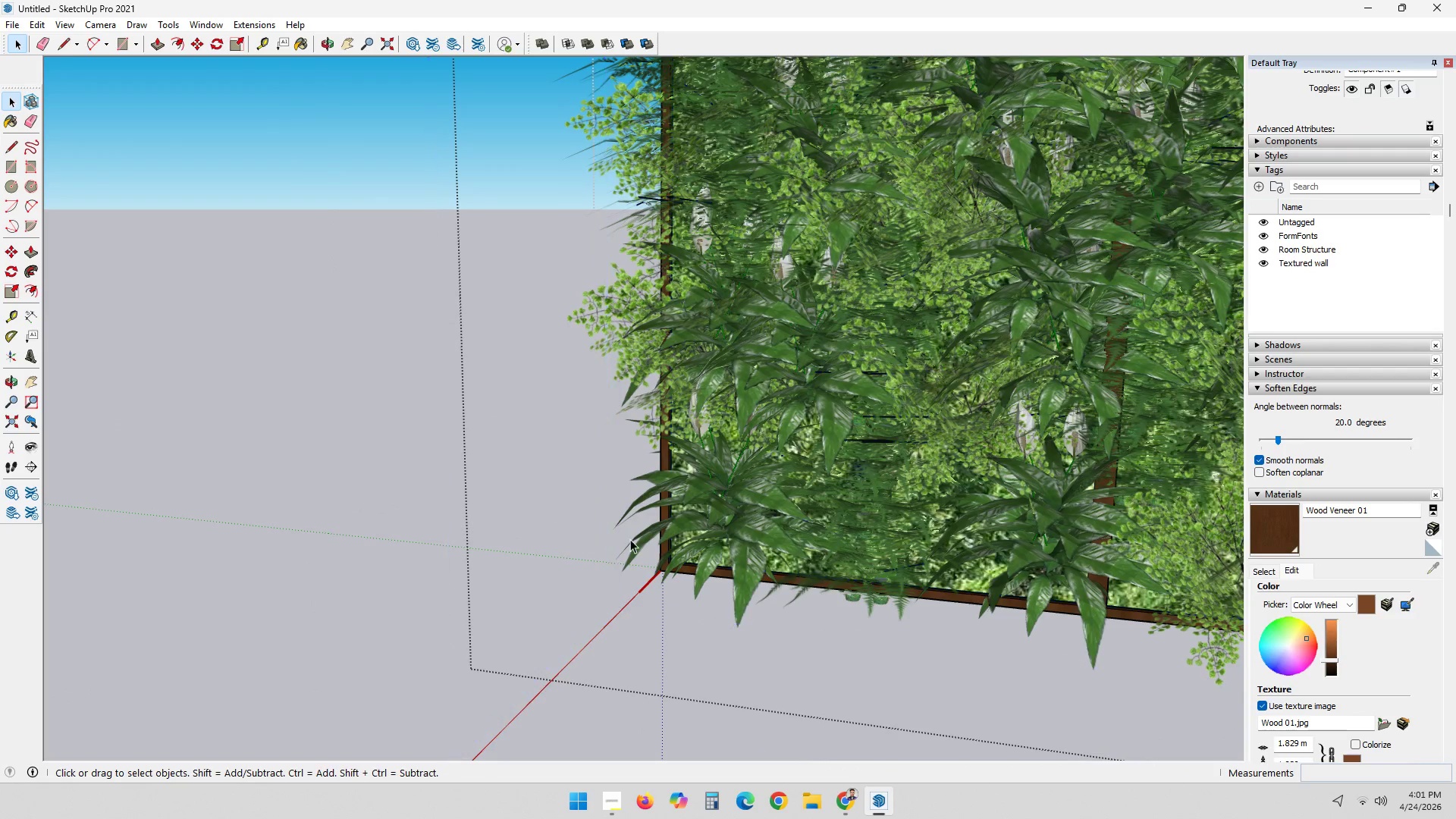 
scroll: coordinate [632, 541], scroll_direction: down, amount: 13.0
 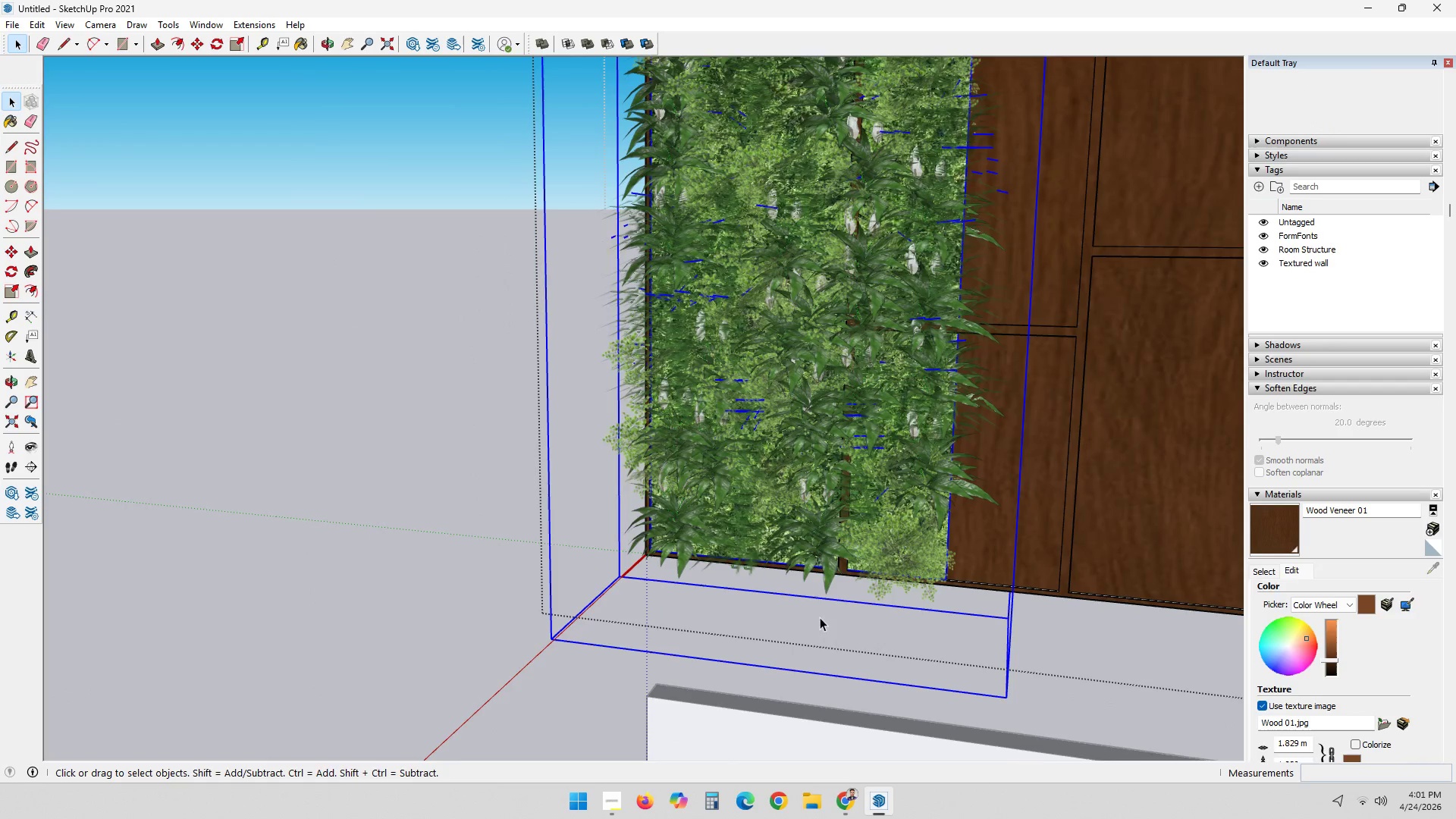 
key(S)
 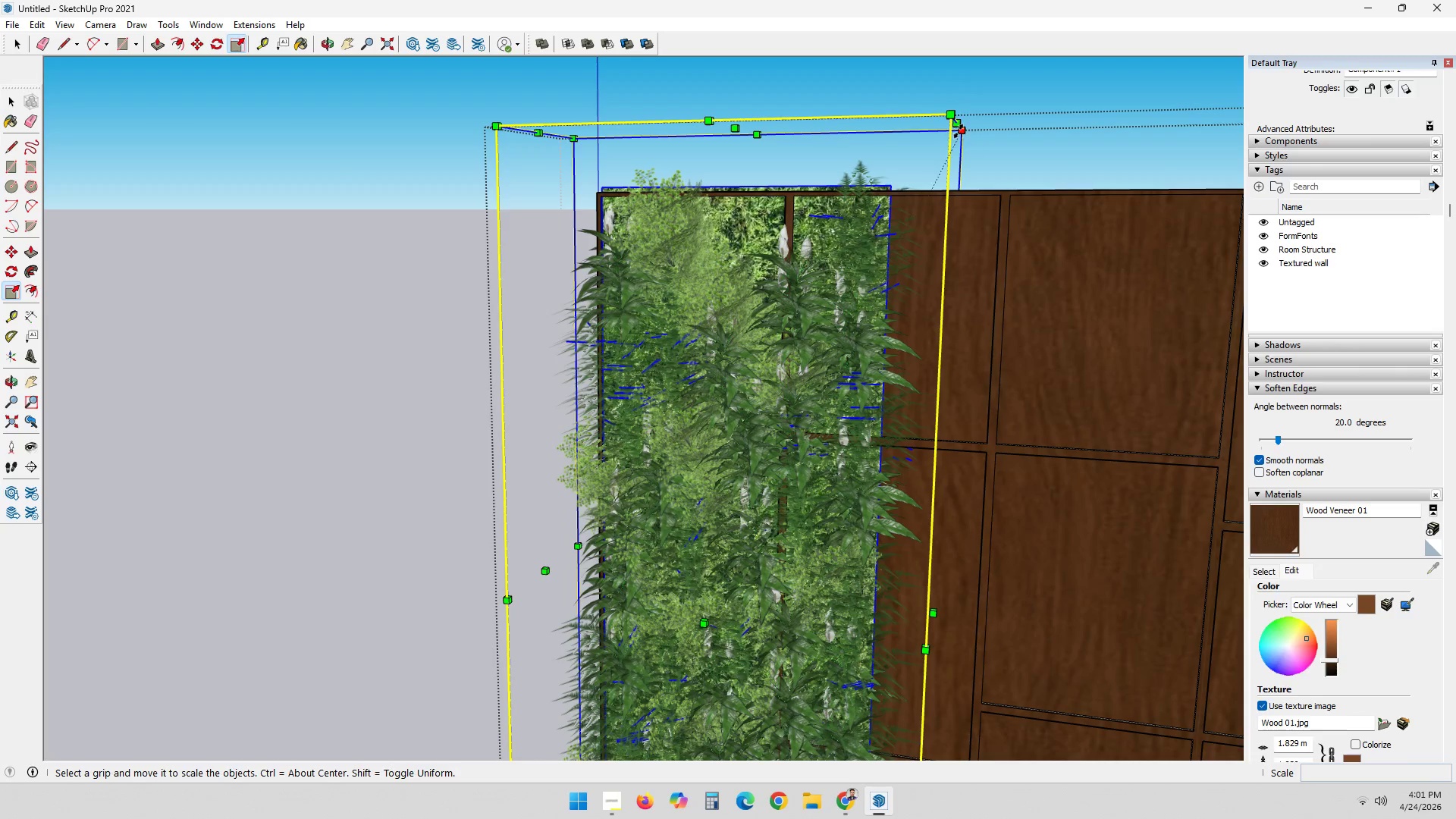 
scroll: coordinate [947, 151], scroll_direction: down, amount: 4.0
 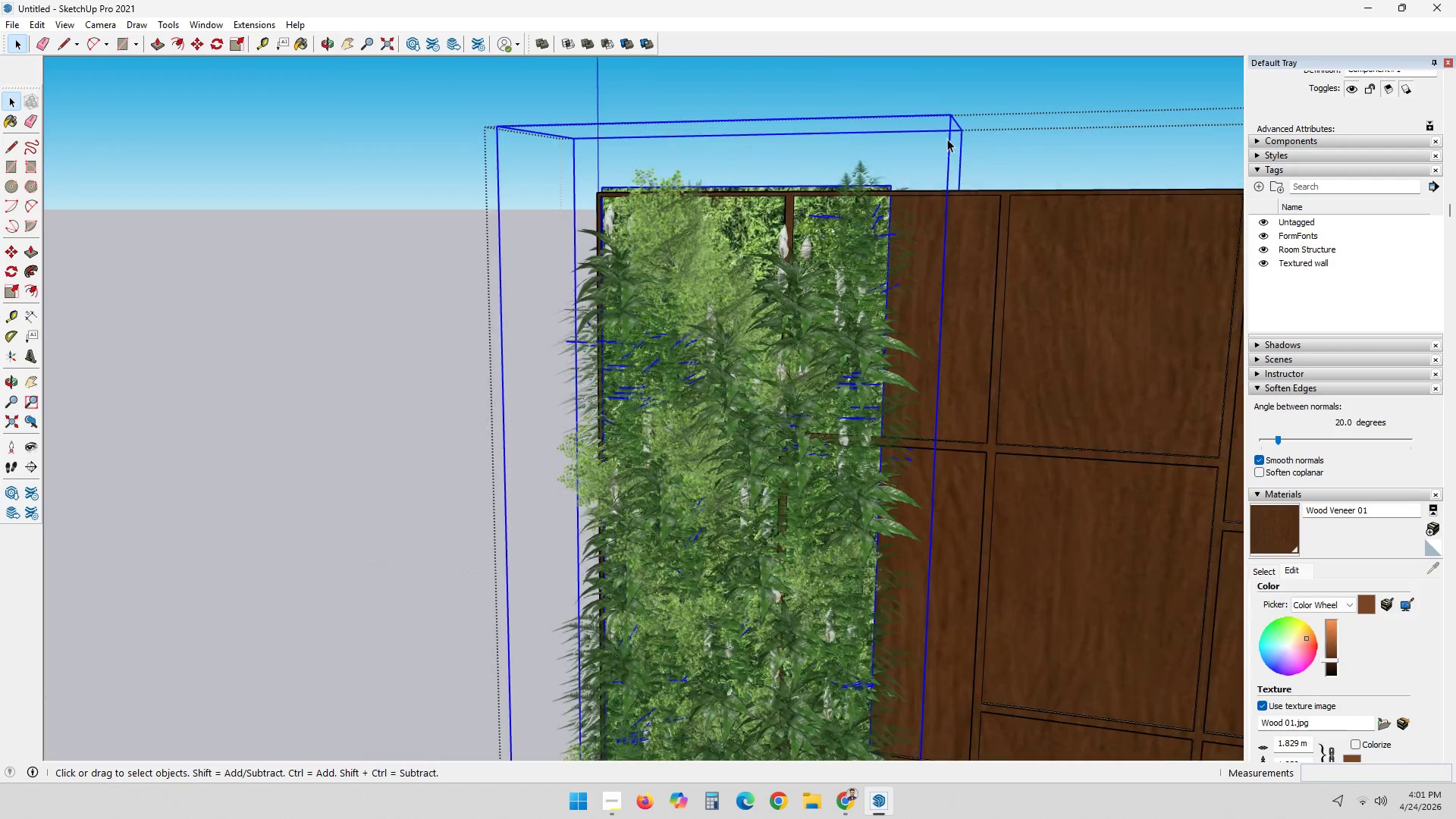 
left_click([962, 133])
 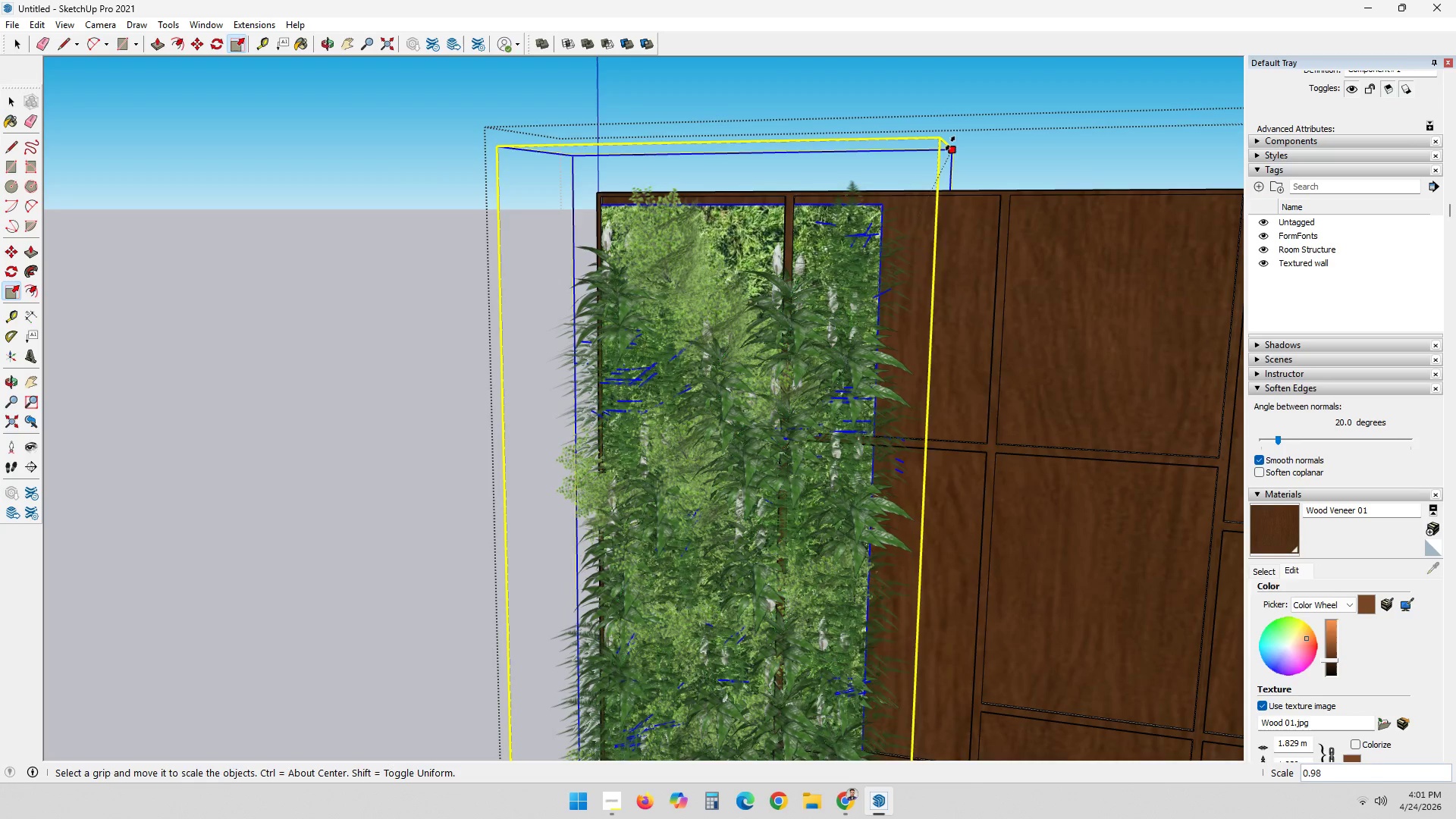 
left_click([953, 143])
 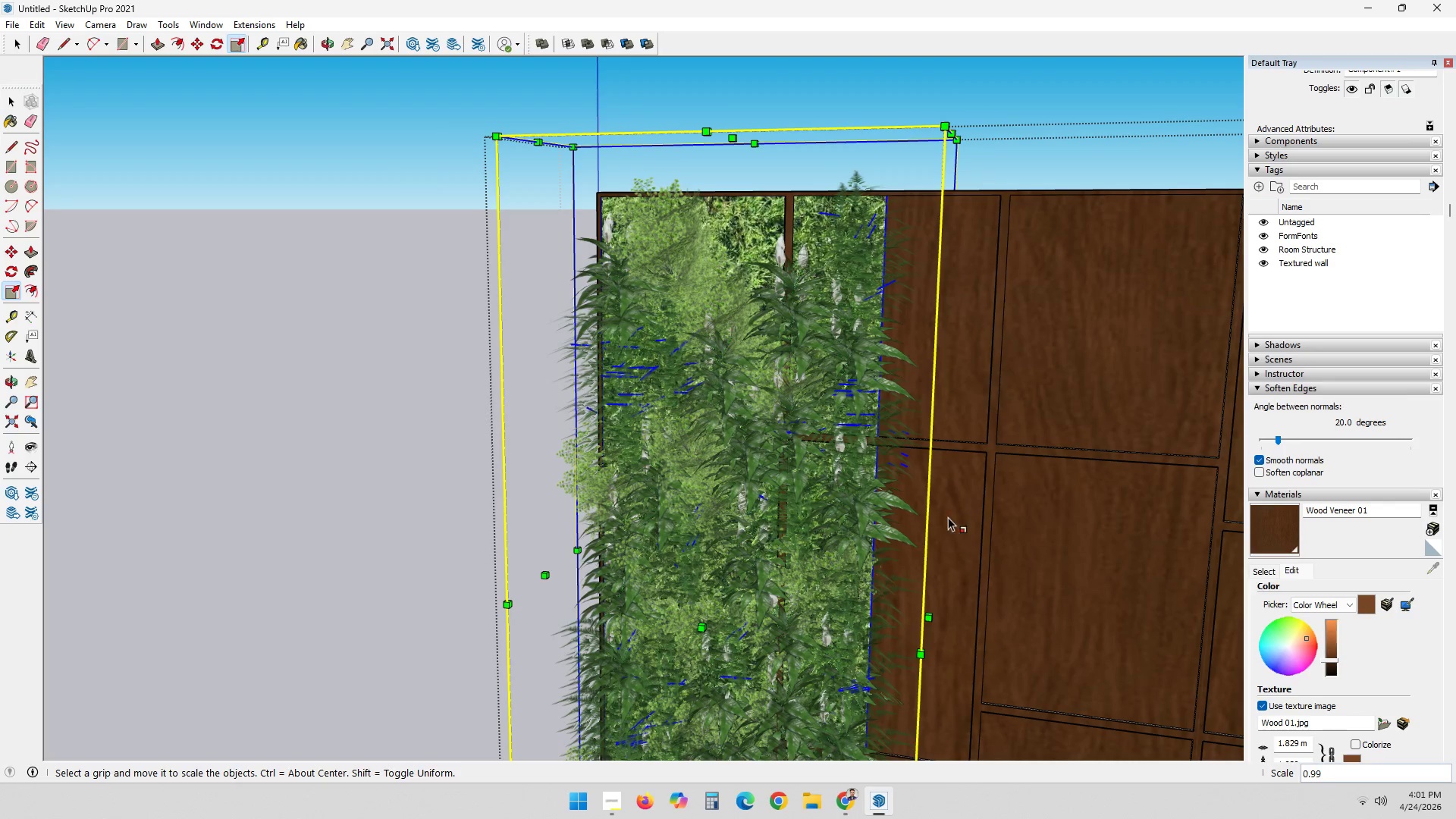 
left_click([934, 621])
 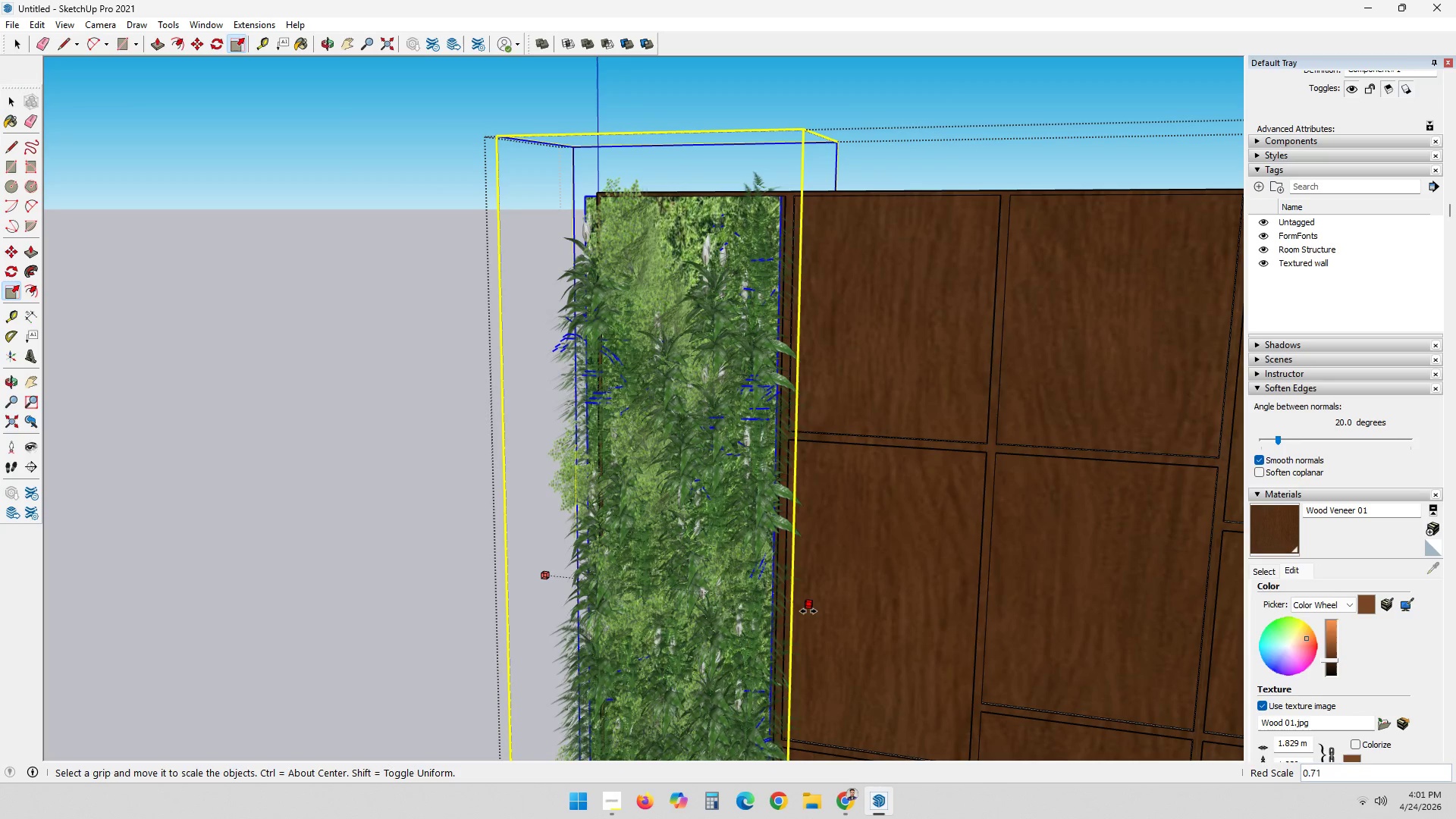 
left_click([814, 611])
 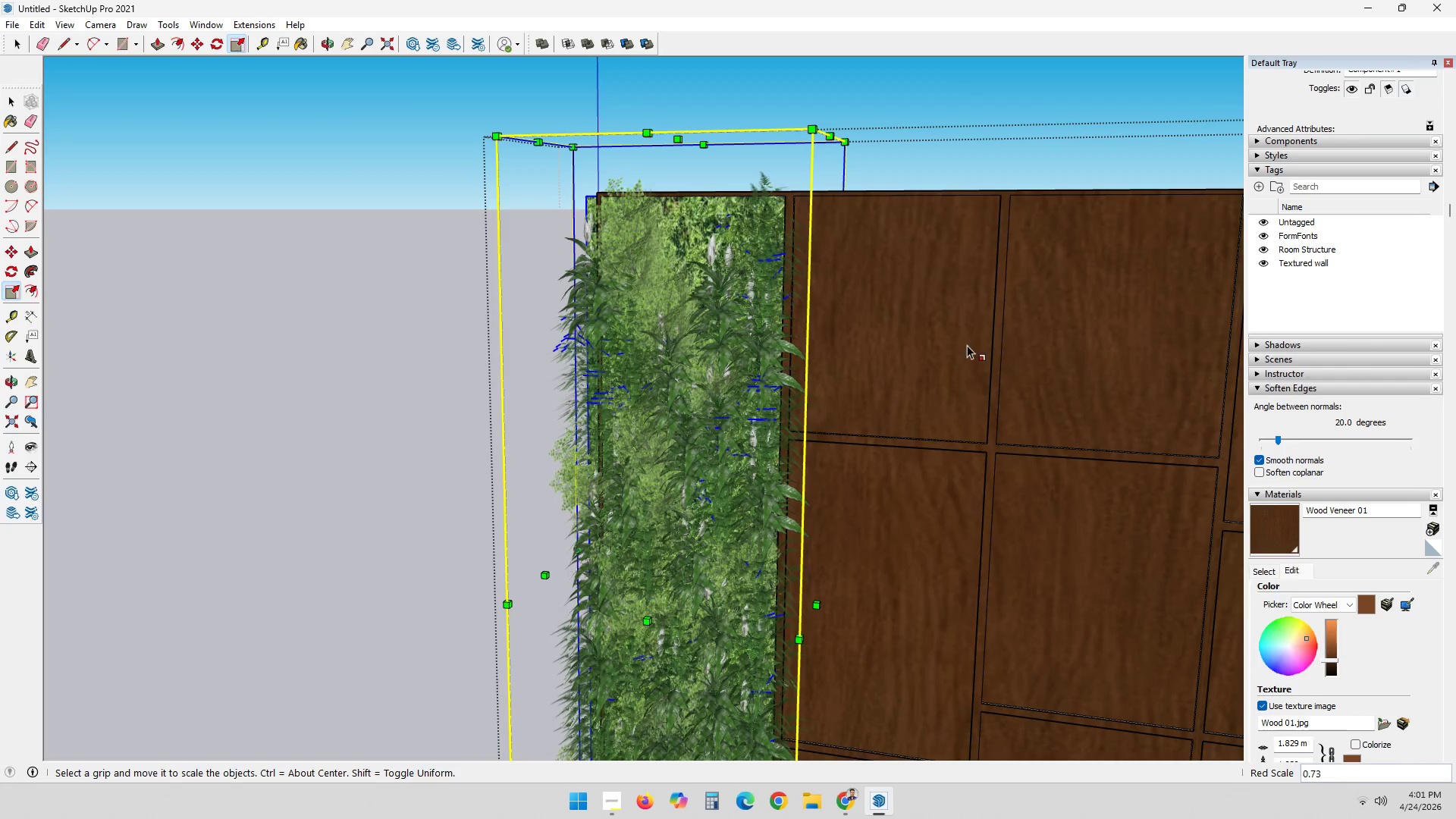 
key(Space)
 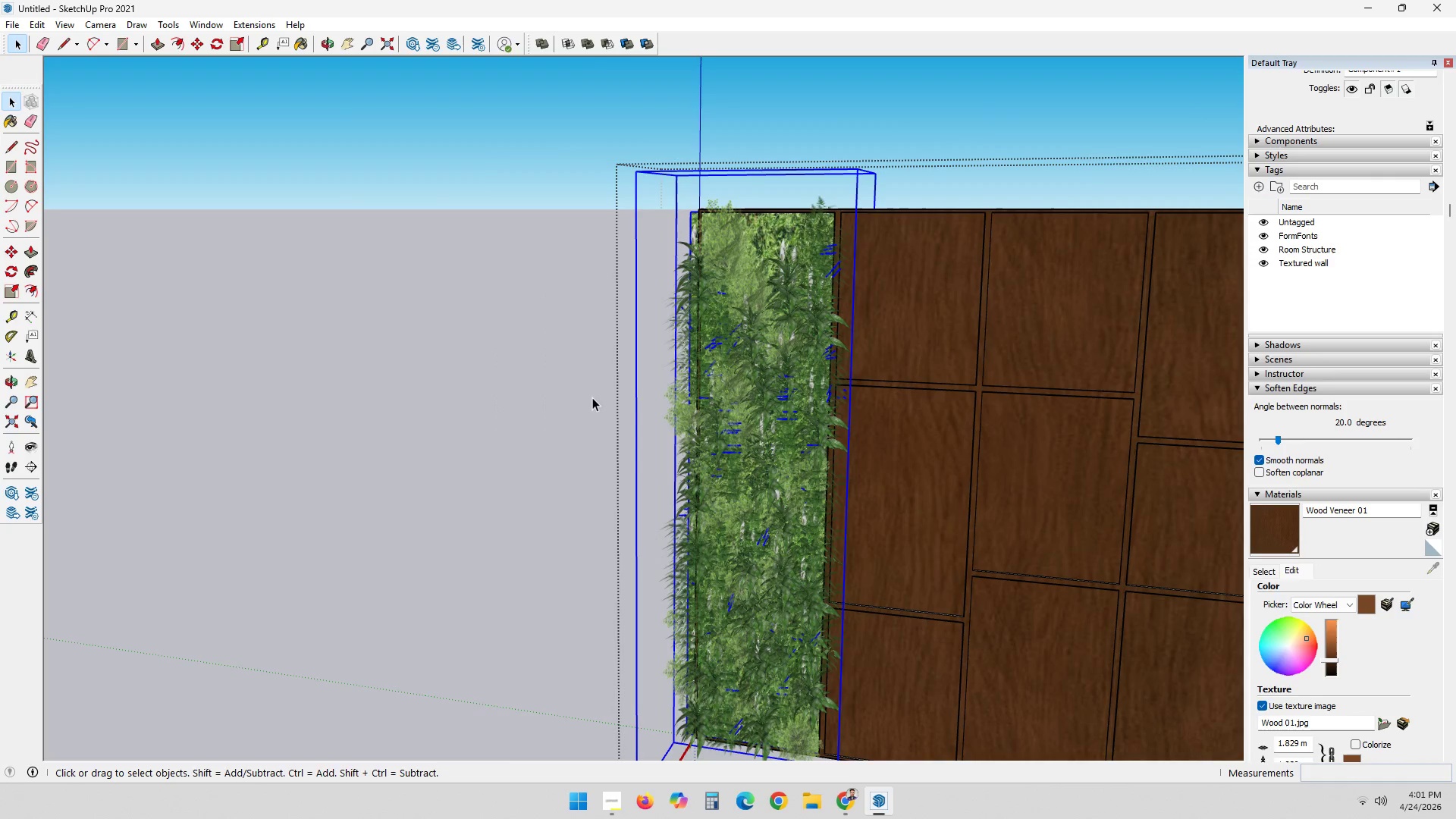 
scroll: coordinate [951, 251], scroll_direction: down, amount: 4.0
 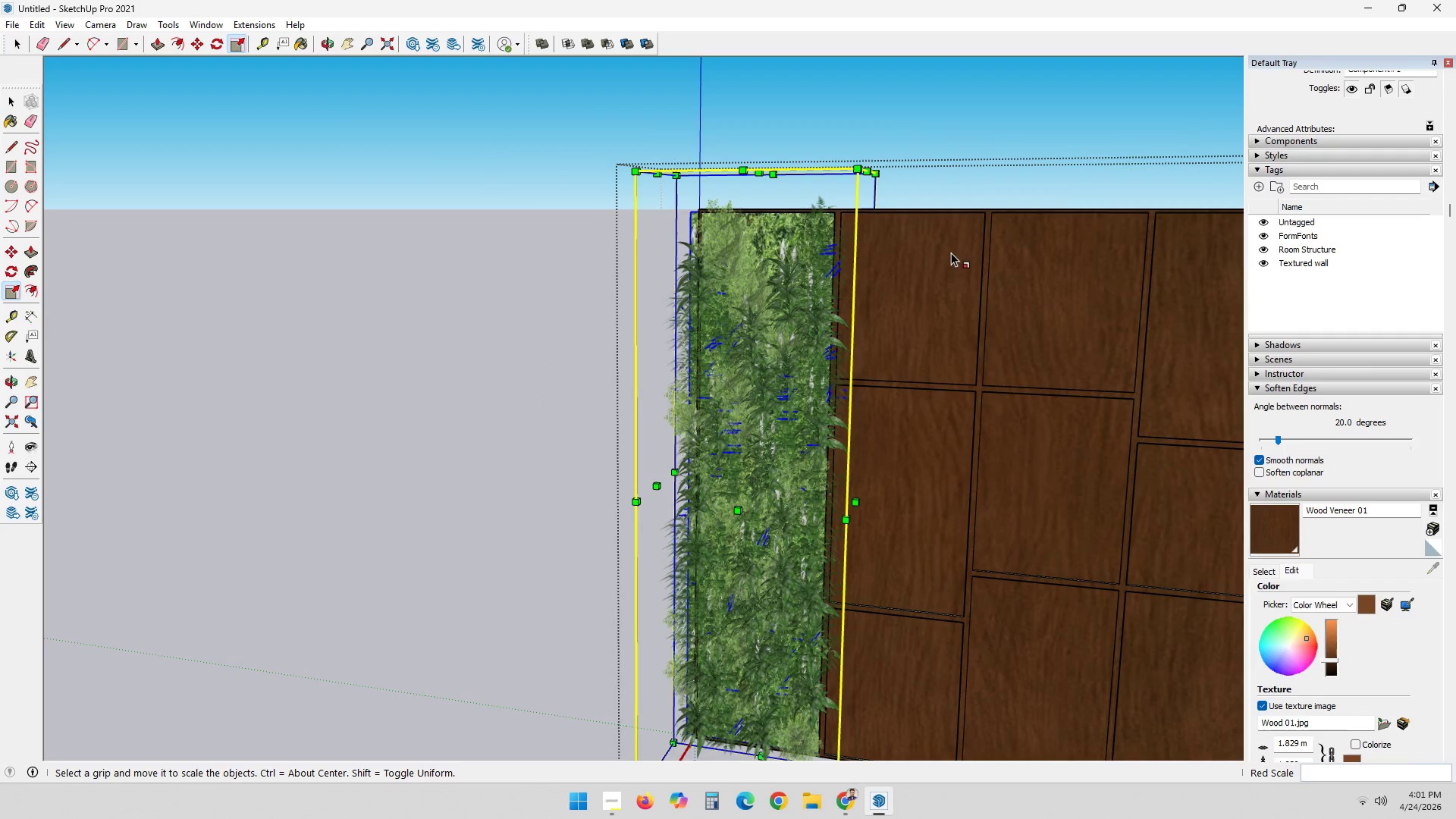 
left_click([591, 397])
 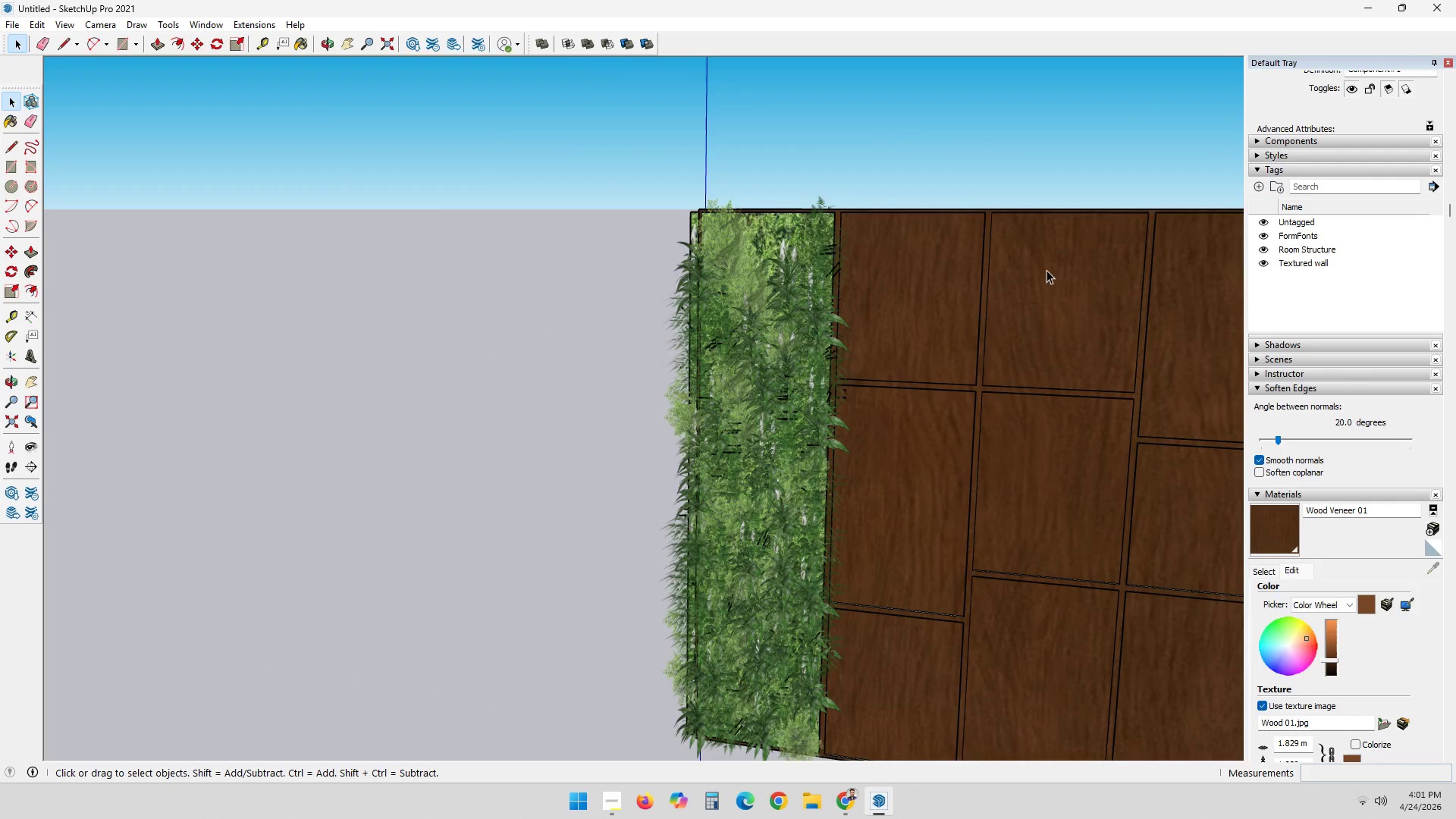 
left_click_drag(start_coordinate=[865, 131], to_coordinate=[948, 151])
 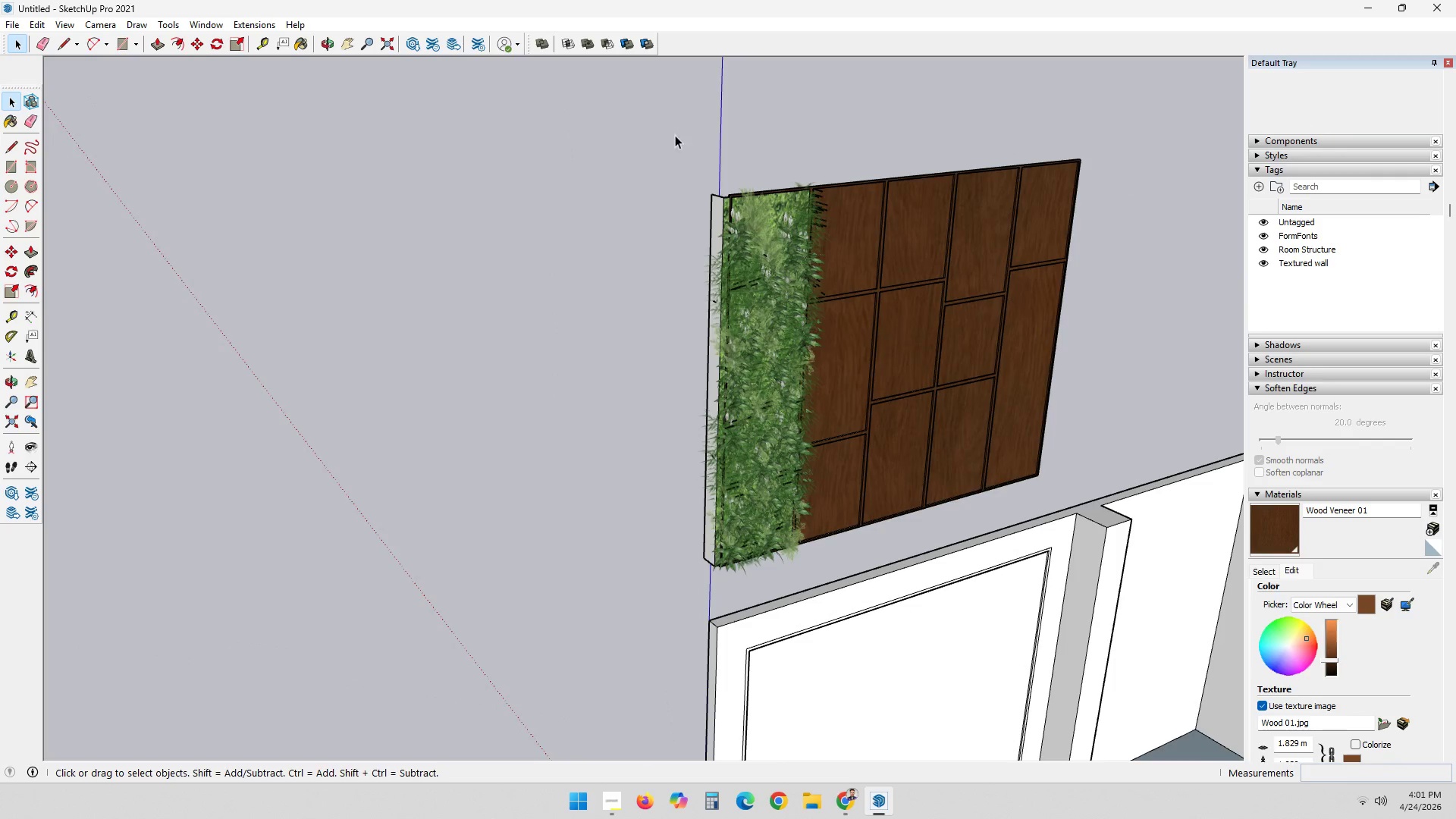 
scroll: coordinate [966, 190], scroll_direction: down, amount: 3.0
 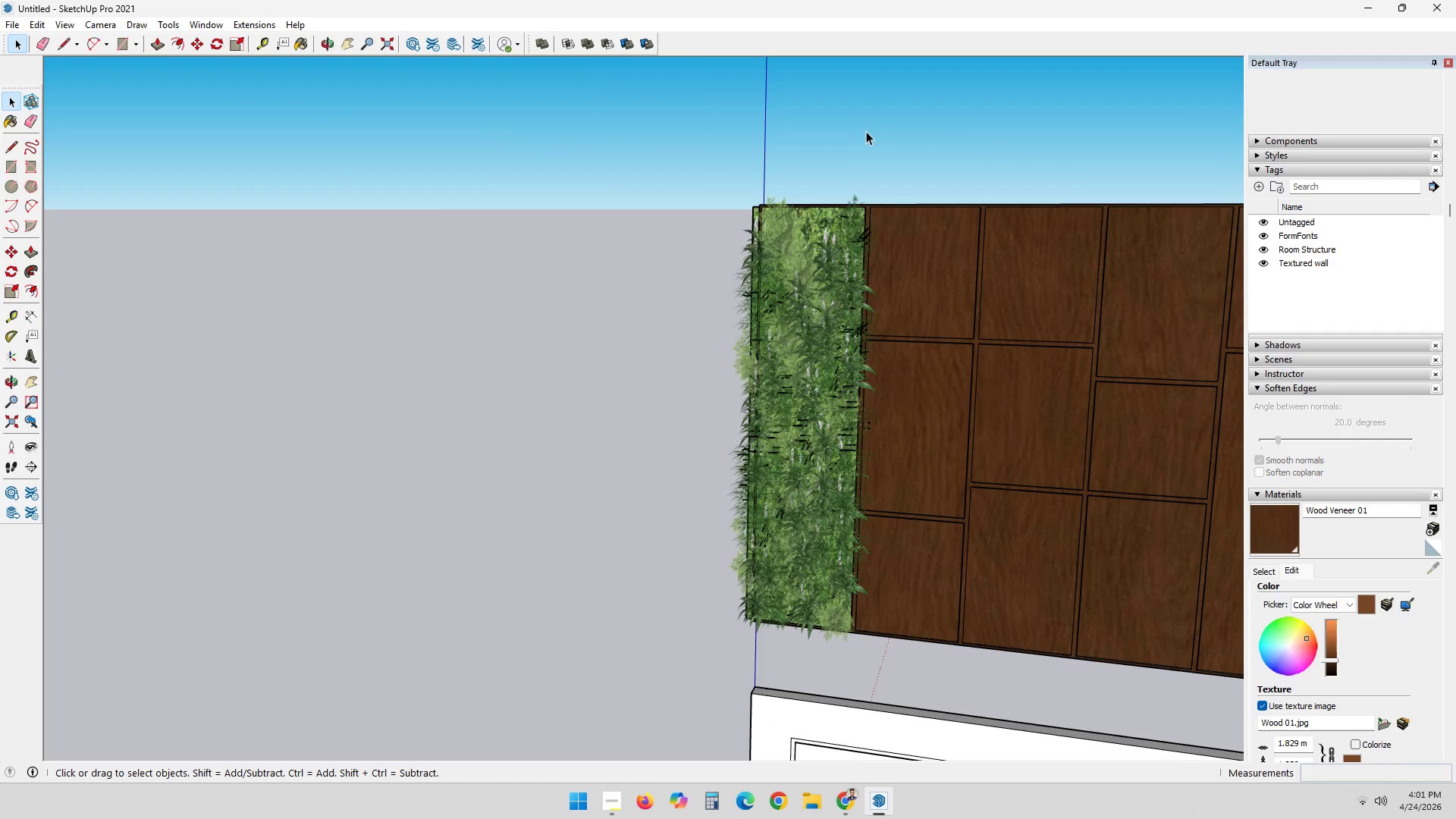 
middle_click([679, 149])
 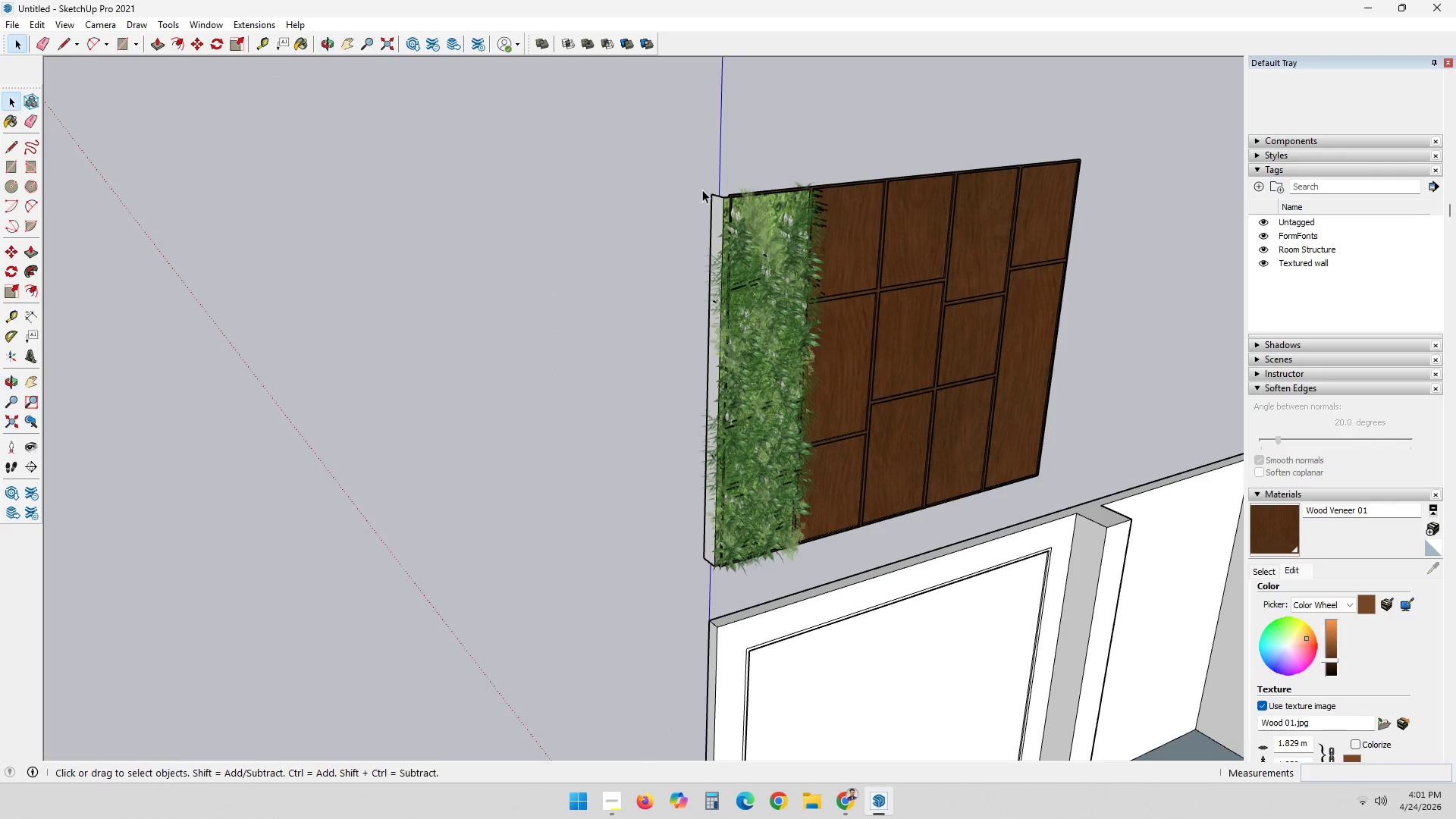 
left_click([726, 216])
 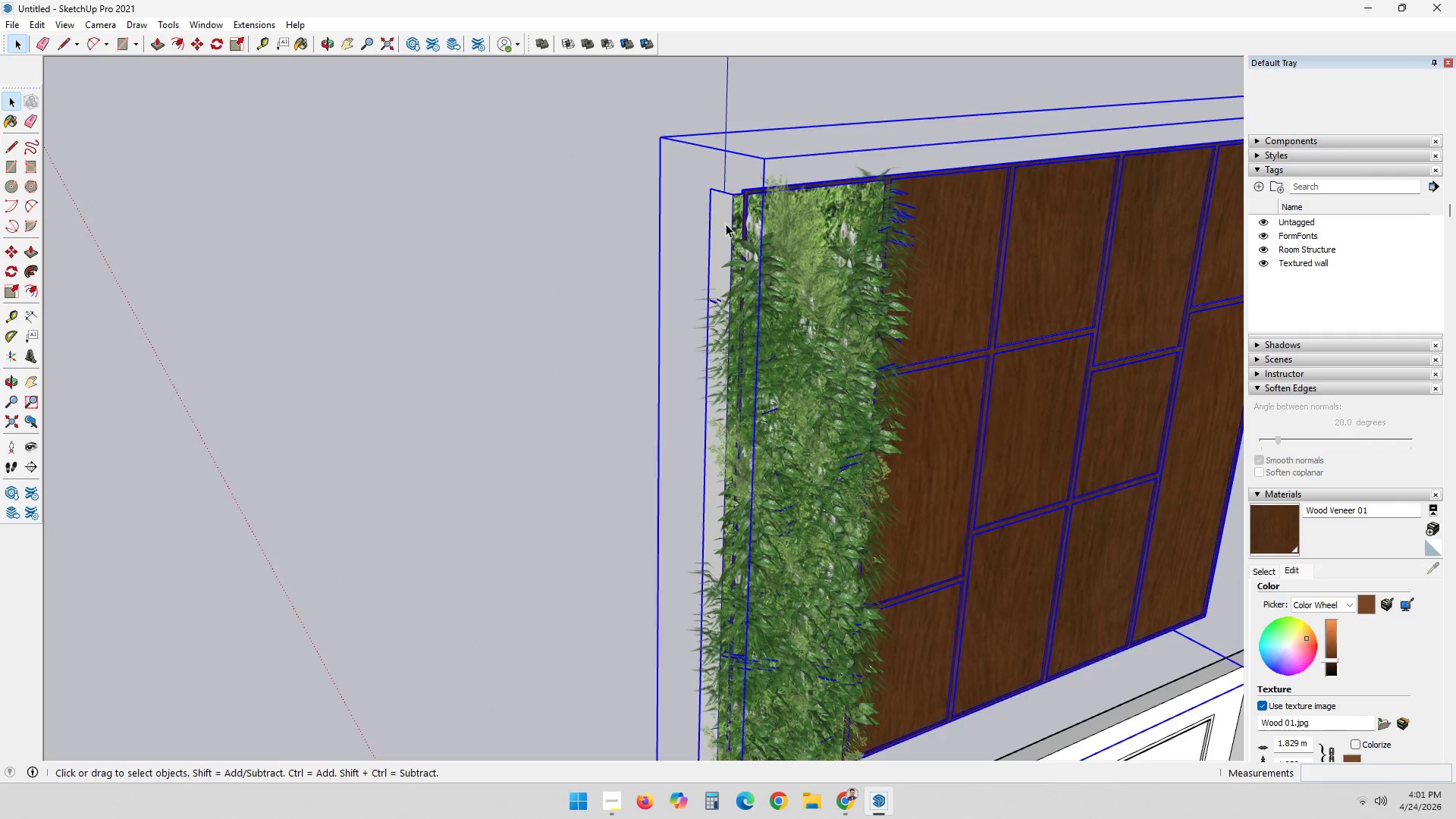 
key(S)
 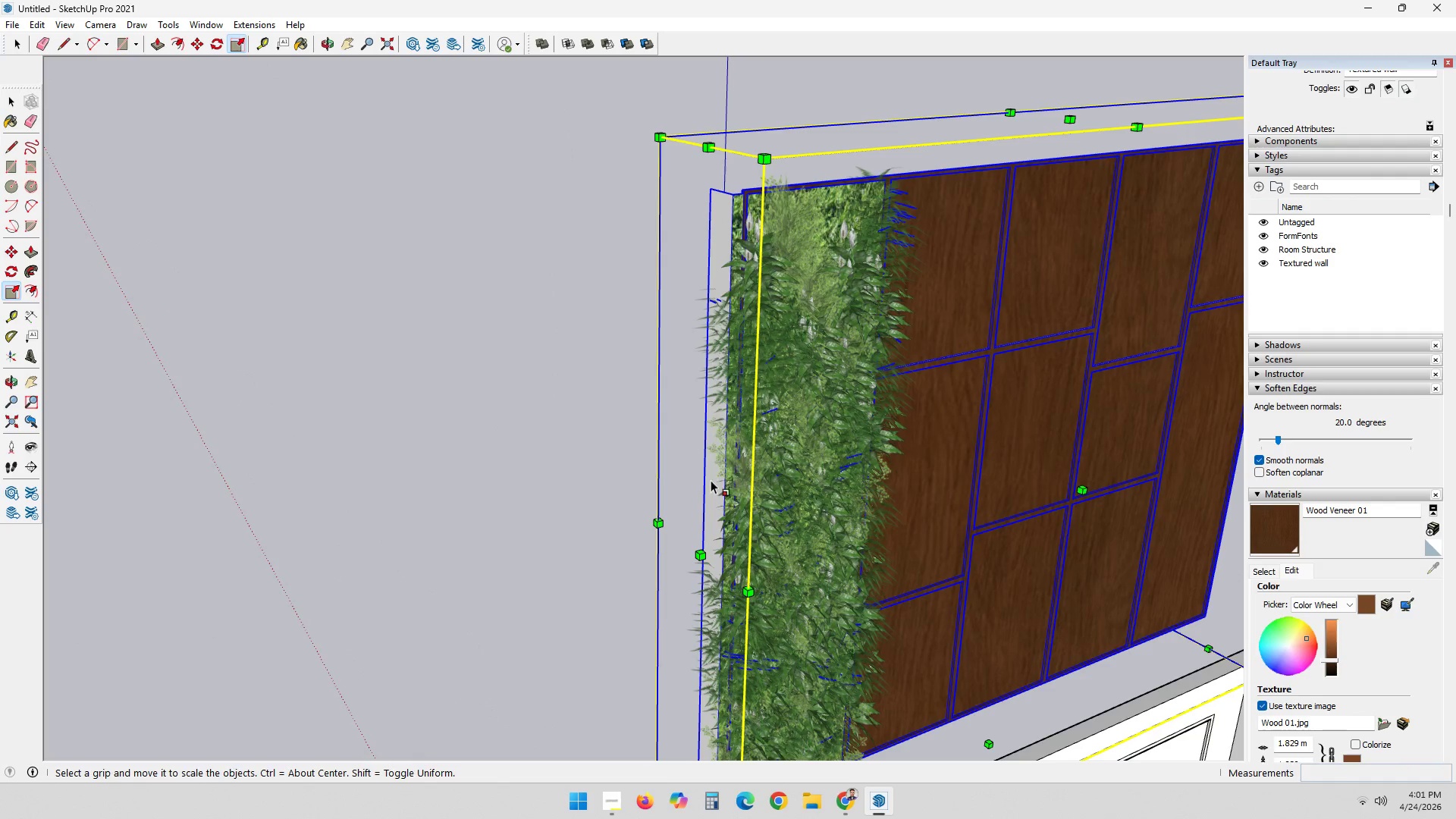 
scroll: coordinate [726, 216], scroll_direction: up, amount: 6.0
 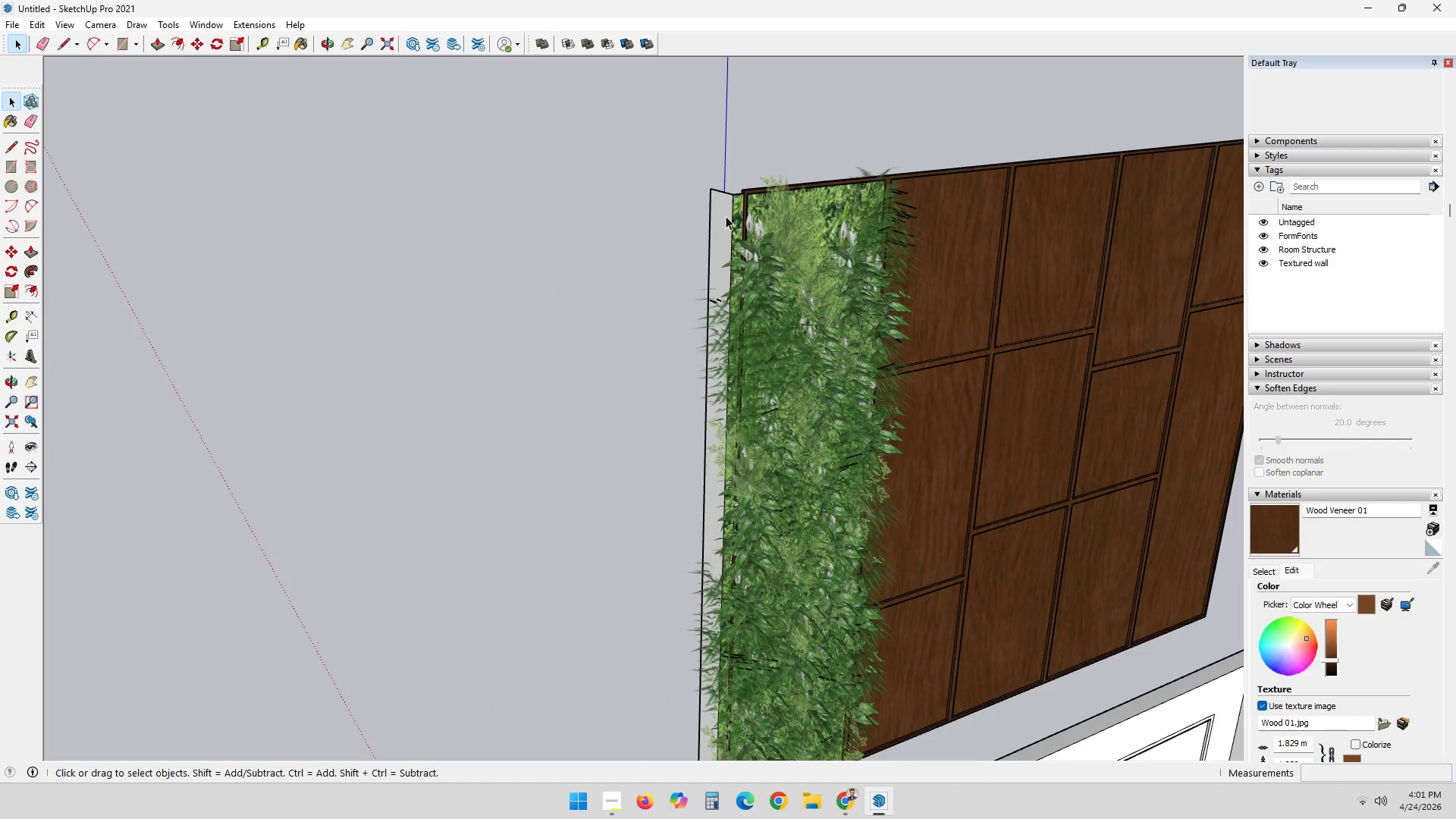 
key(Space)
 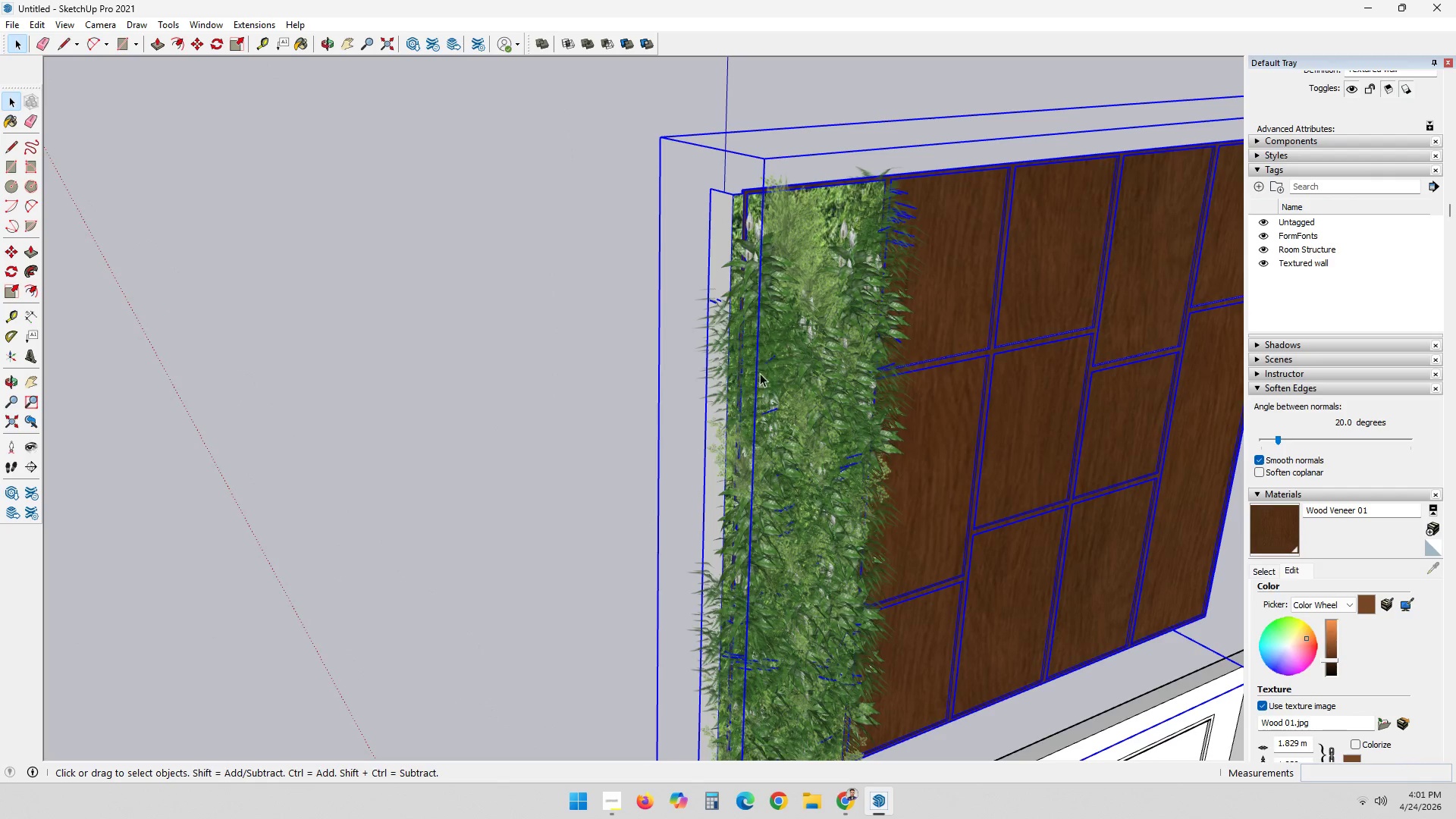 
left_click([774, 368])
 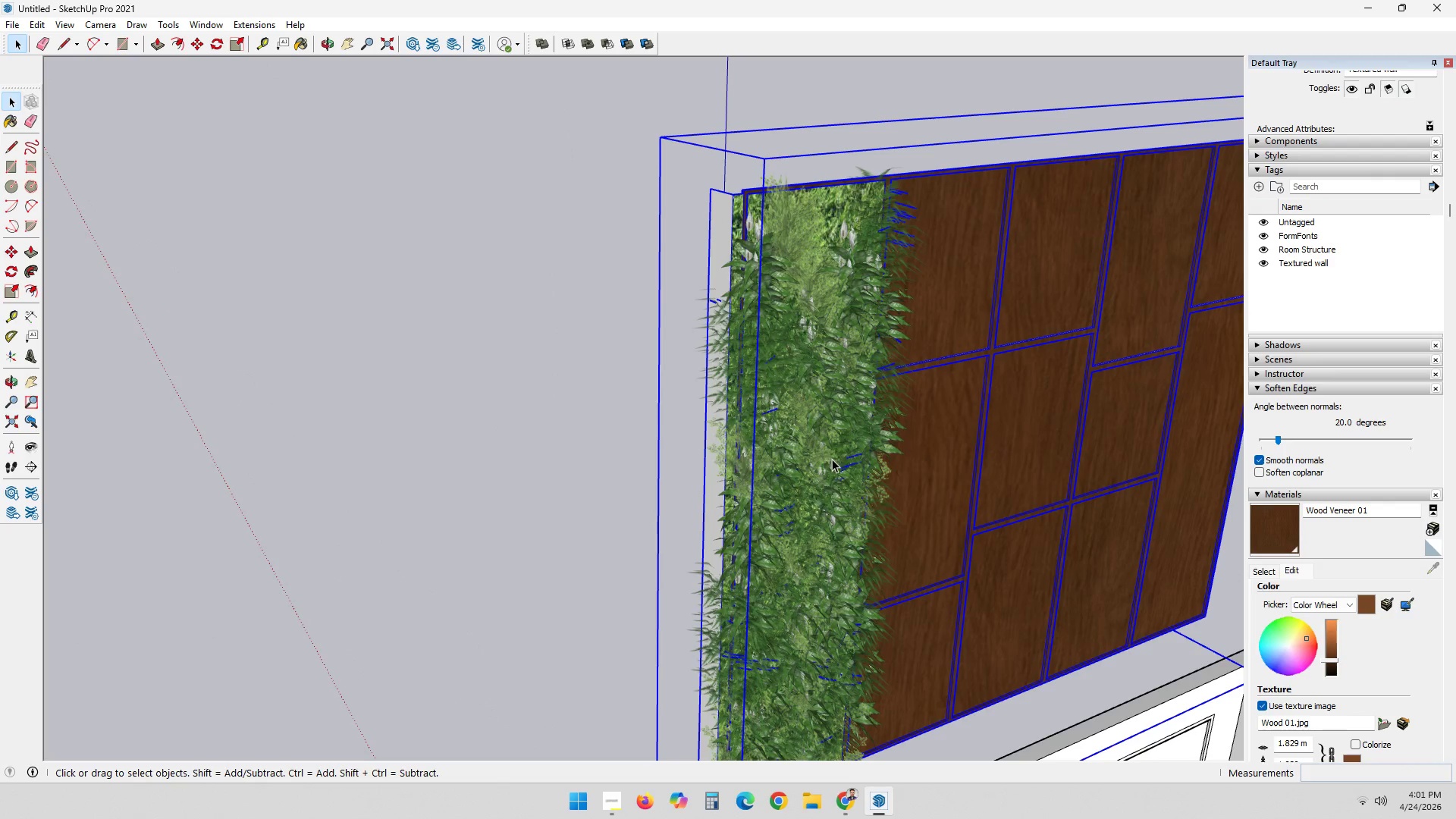 
left_click([573, 434])
 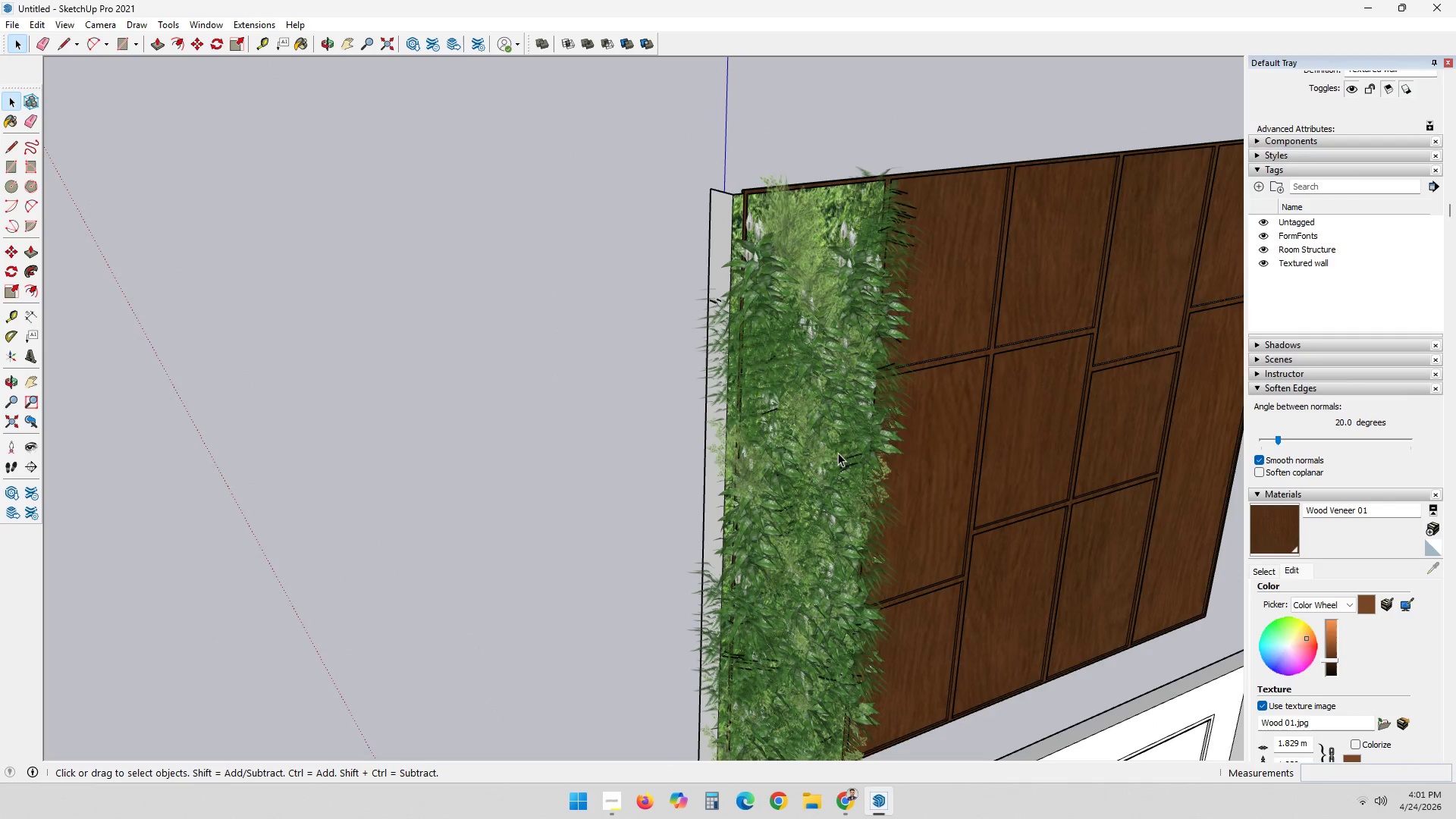 
left_click([829, 450])
 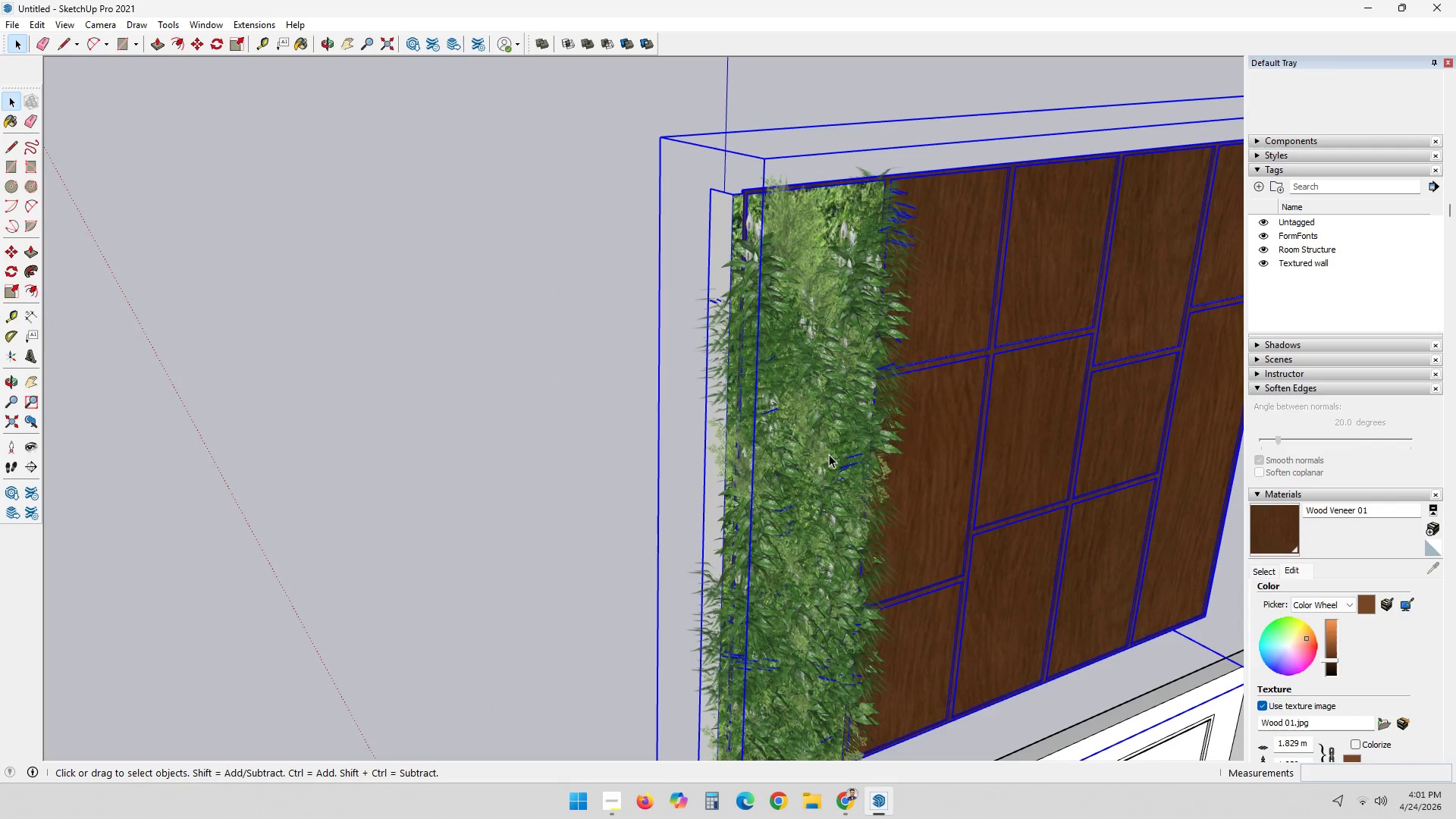 
double_click([829, 454])
 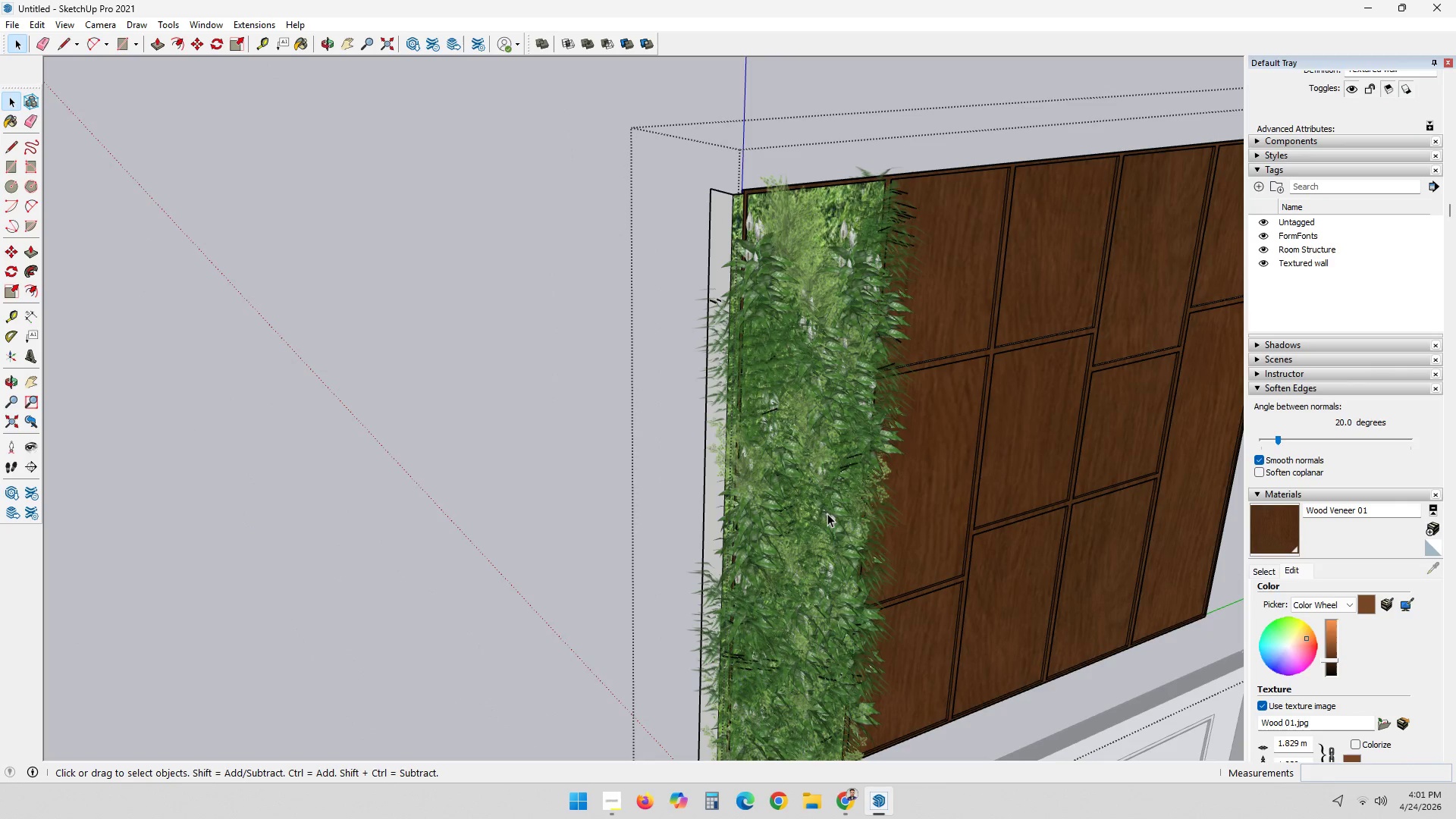 
triple_click([827, 514])
 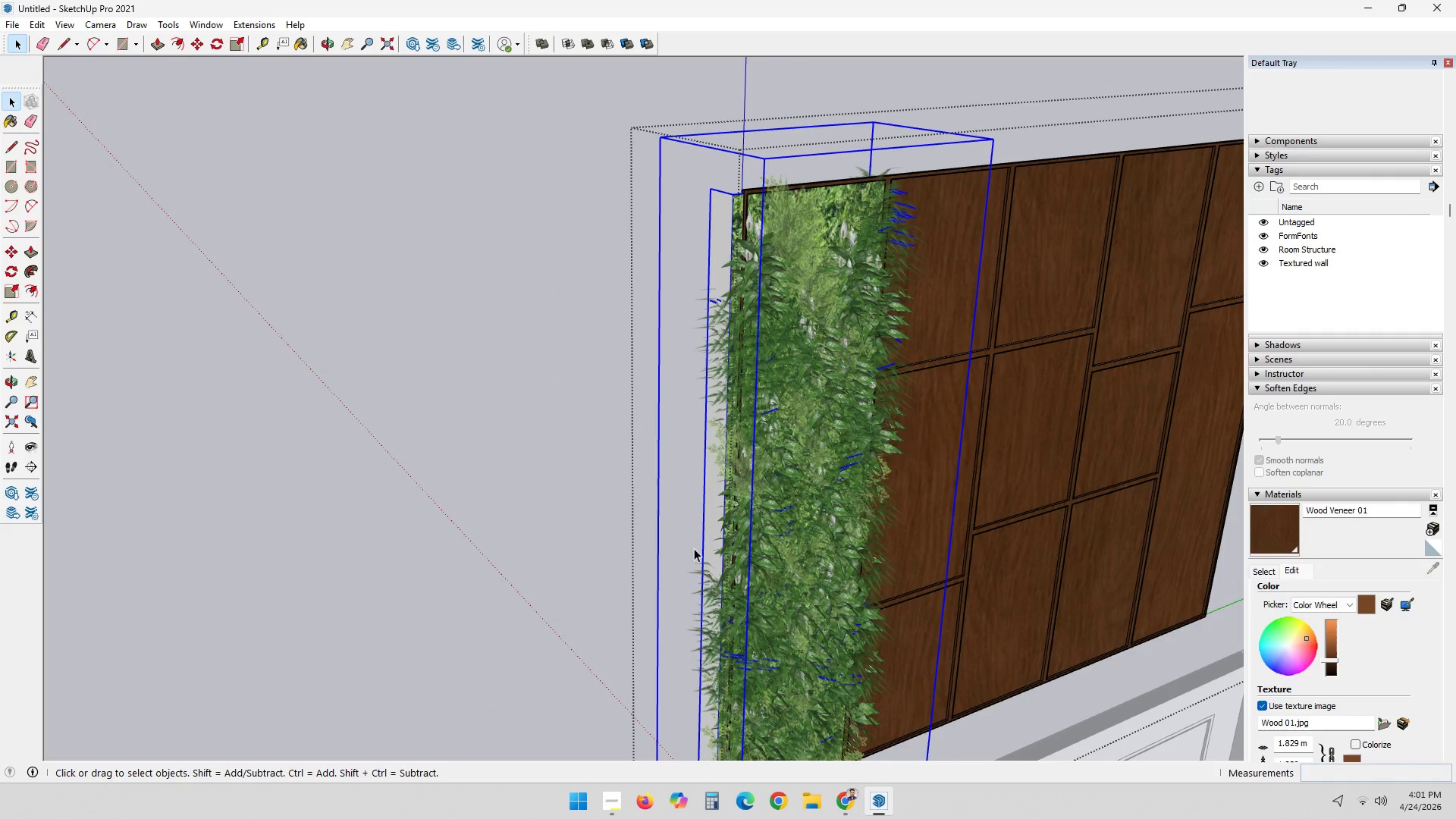 
key(S)
 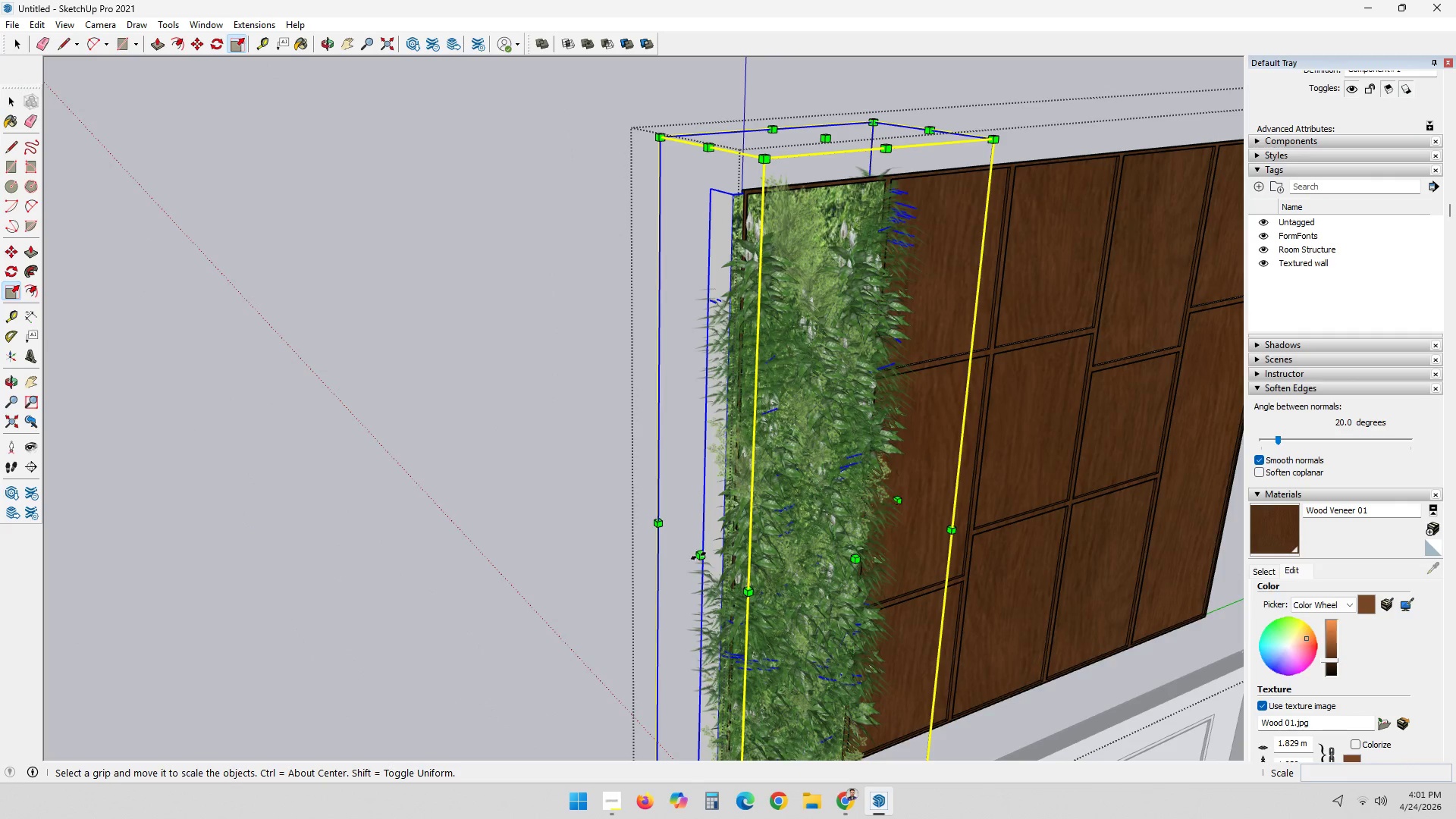 
left_click([699, 557])
 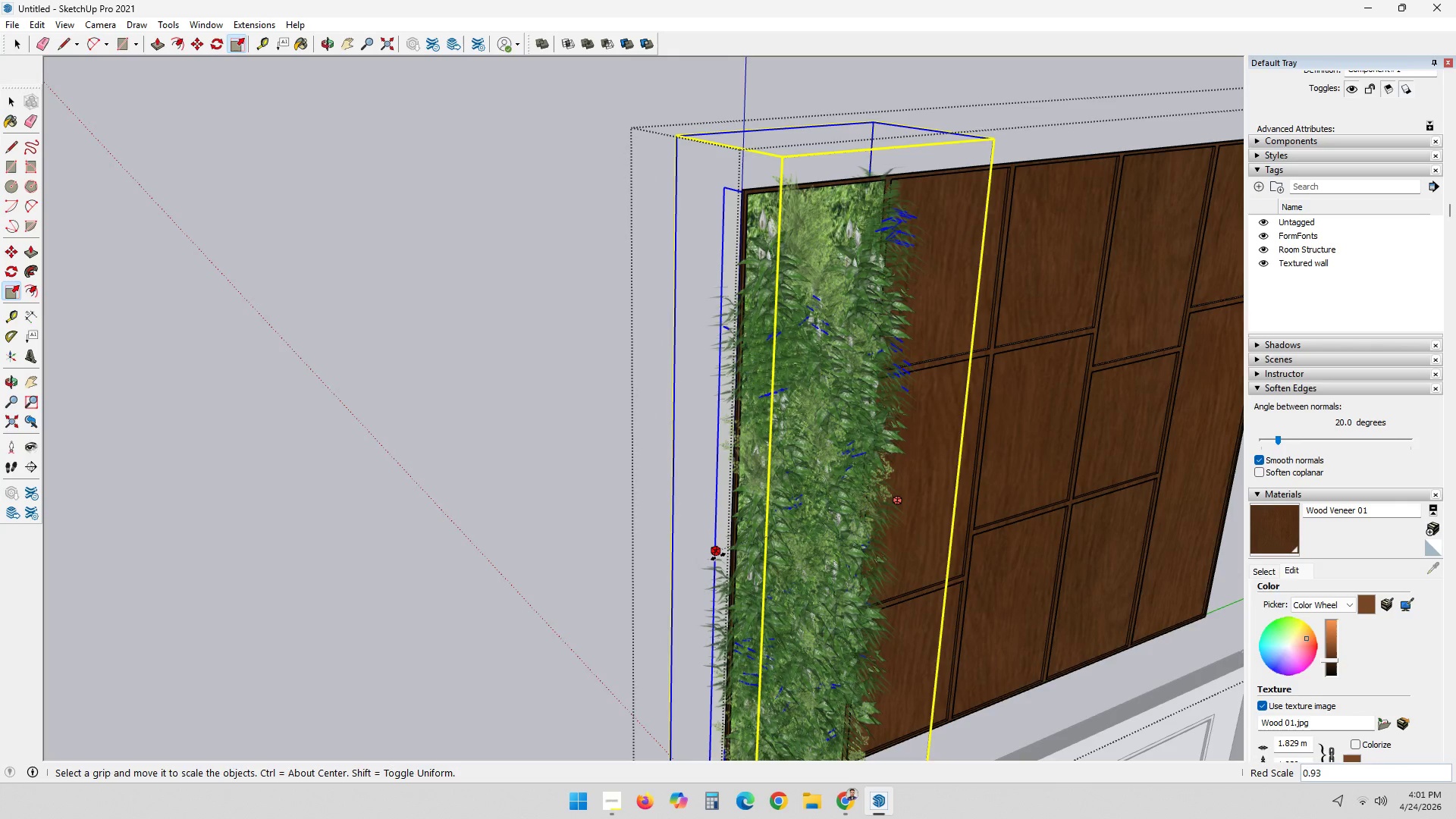 
left_click([718, 557])
 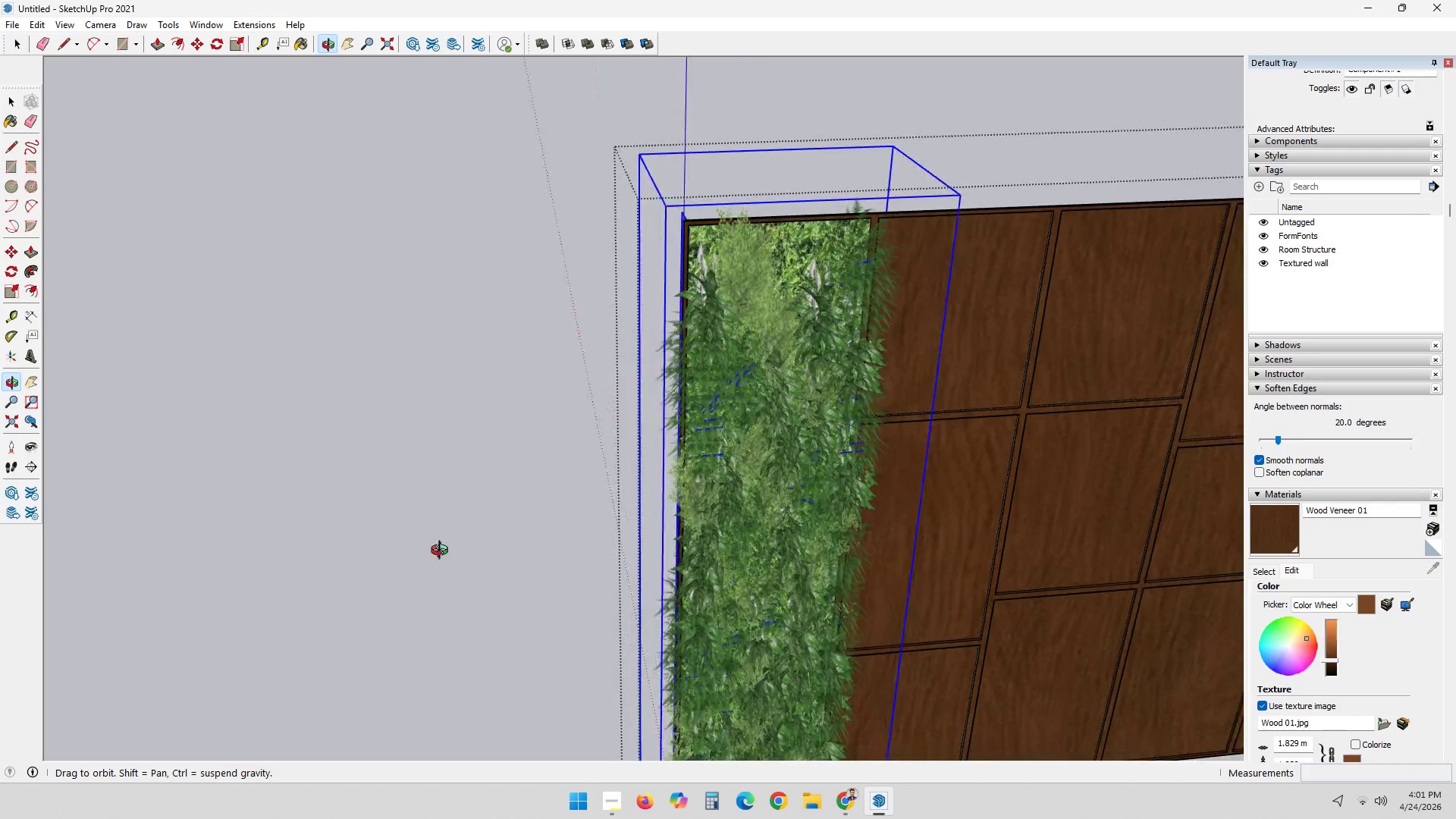 
wait(6.02)
 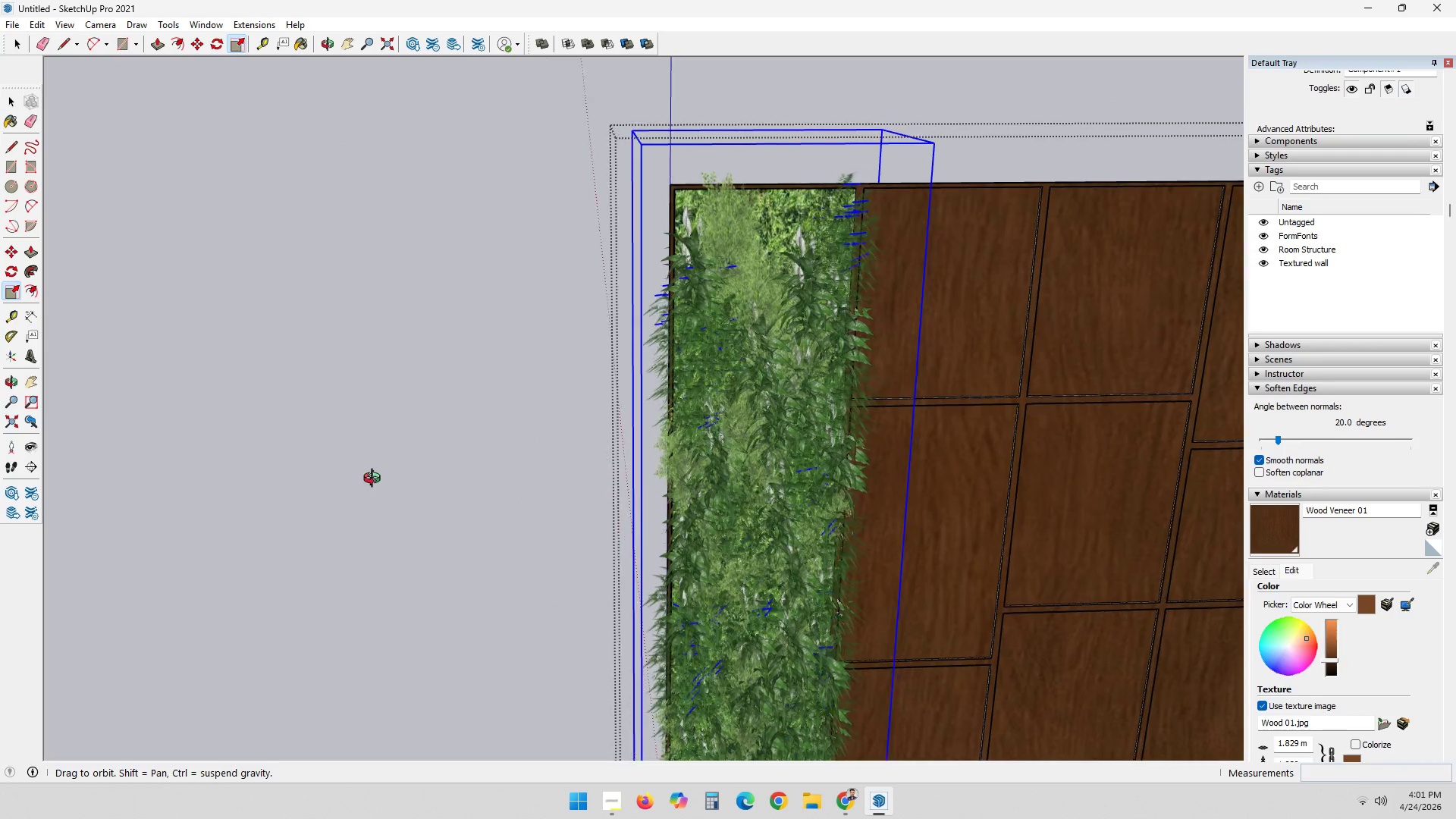 
key(Space)
 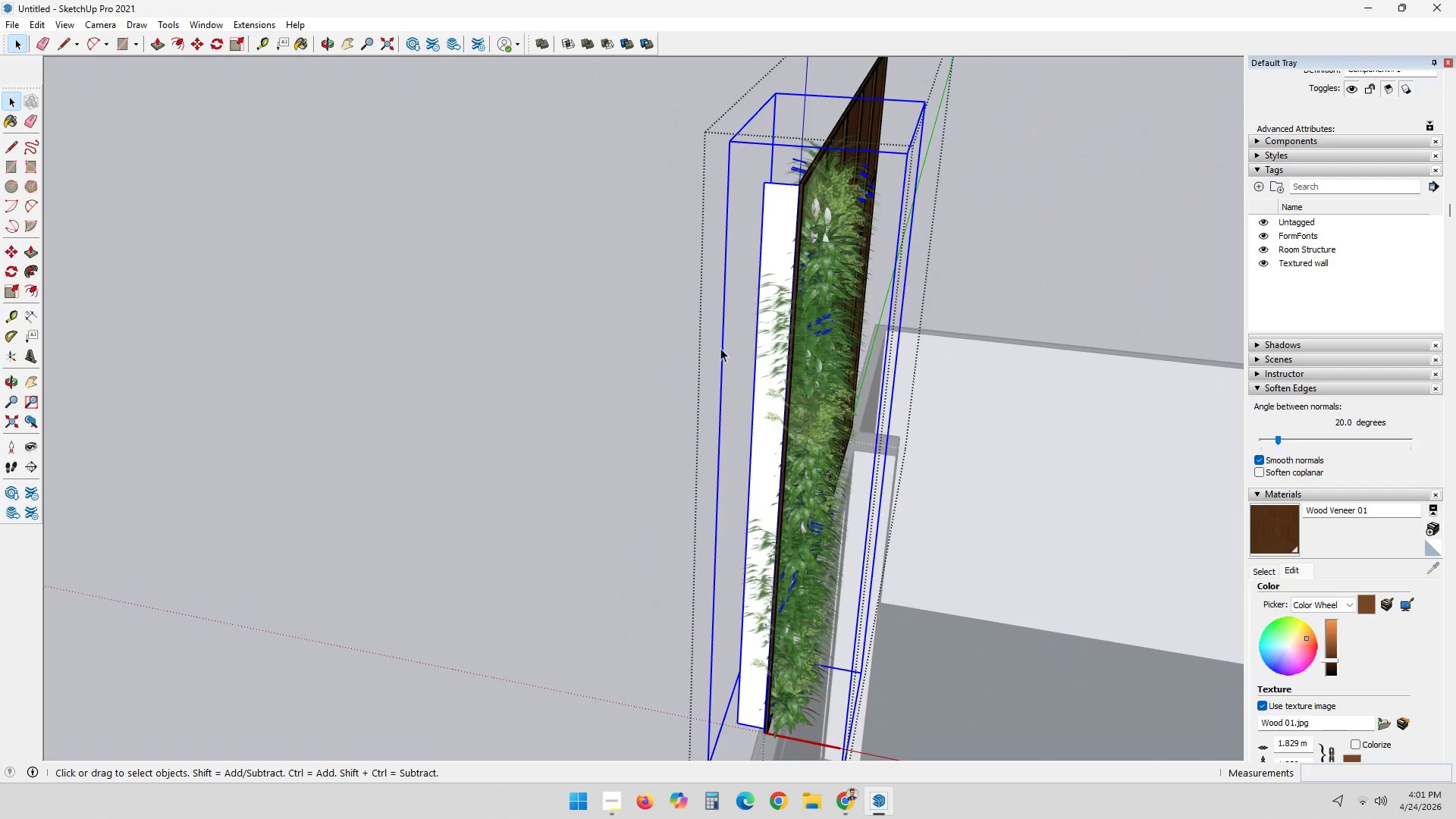 
scroll: coordinate [700, 342], scroll_direction: up, amount: 1.0
 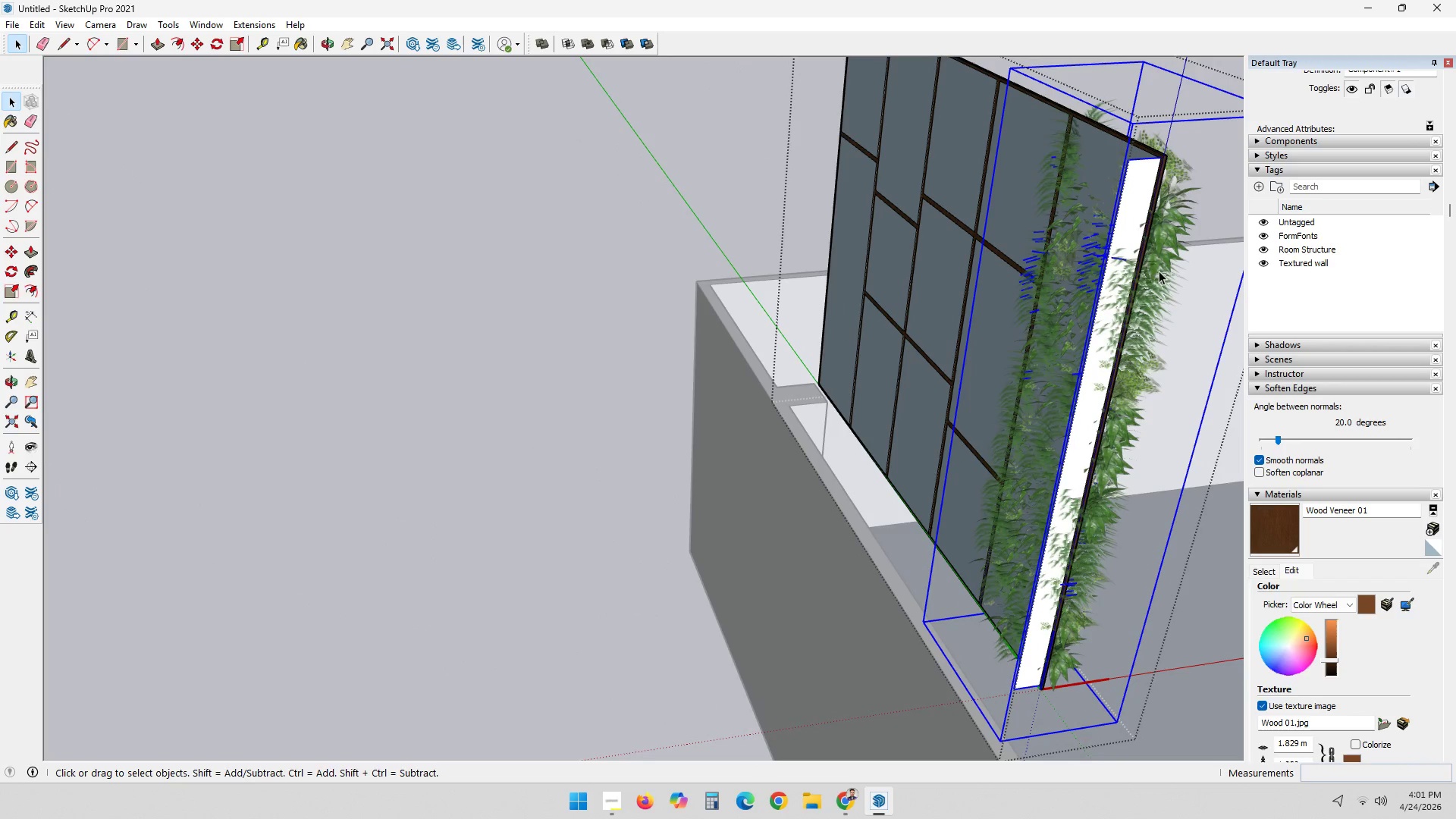 
double_click([1127, 222])
 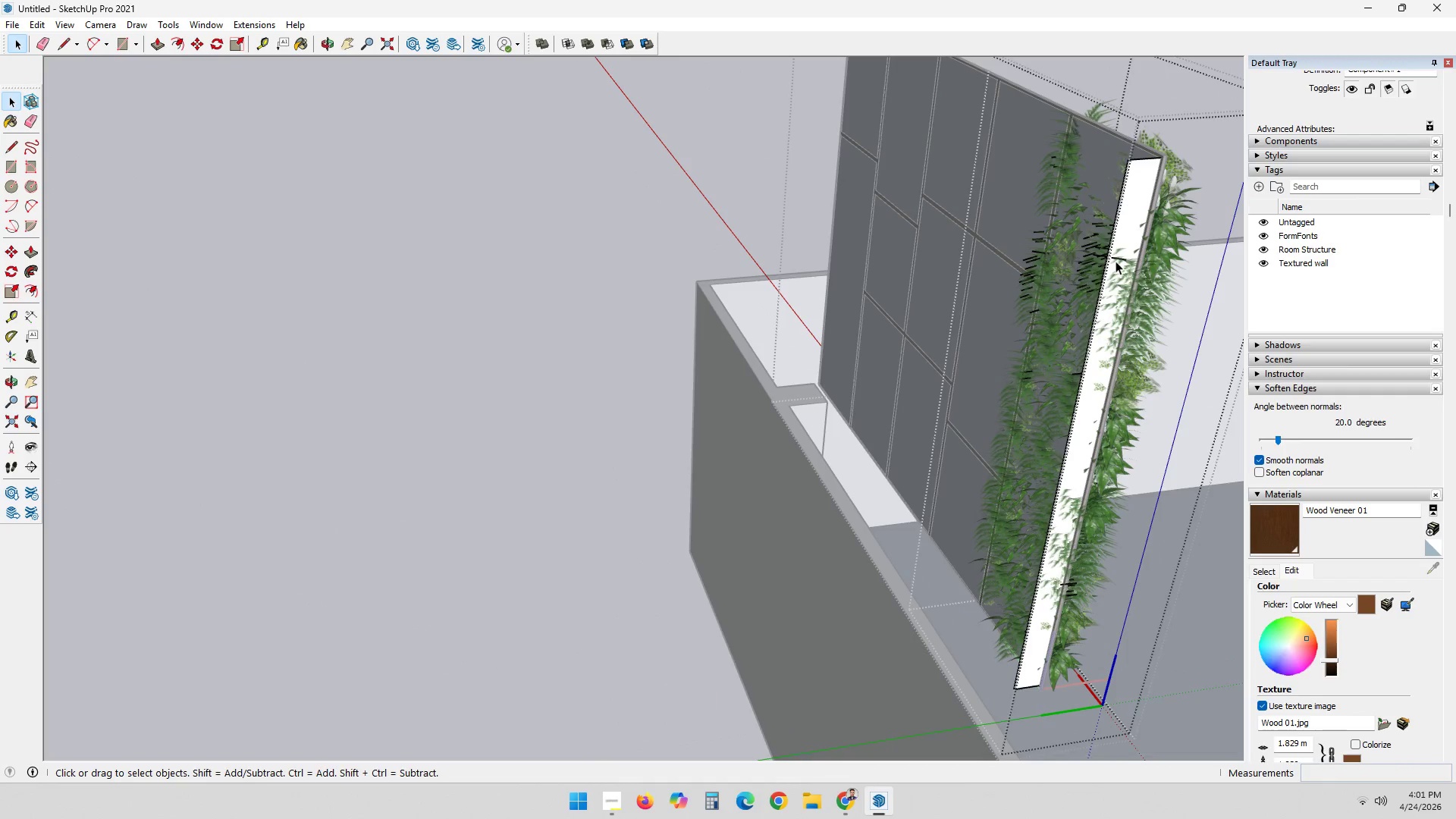 
left_click([1116, 261])
 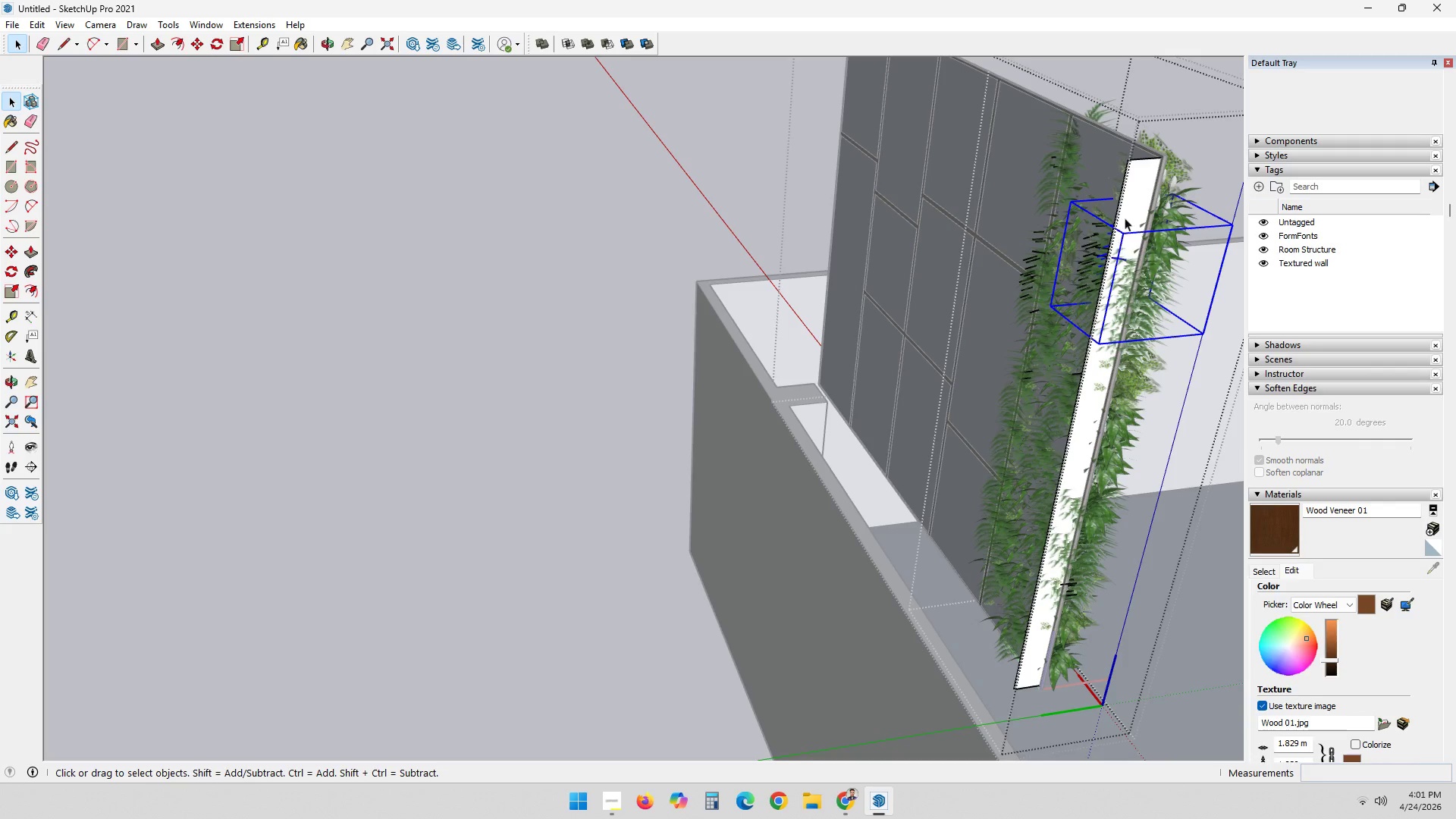 
left_click([1128, 203])
 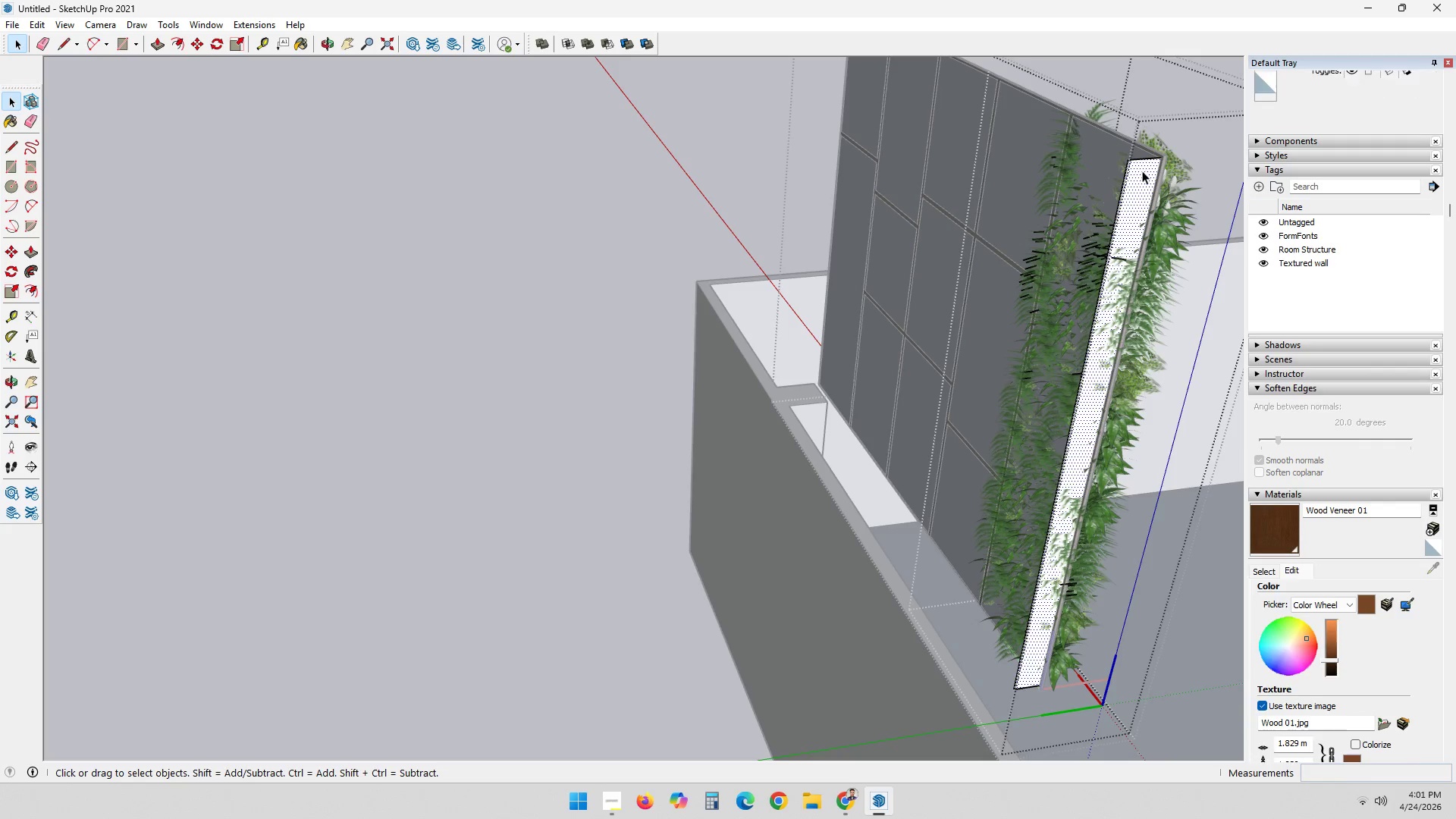 
double_click([1142, 171])
 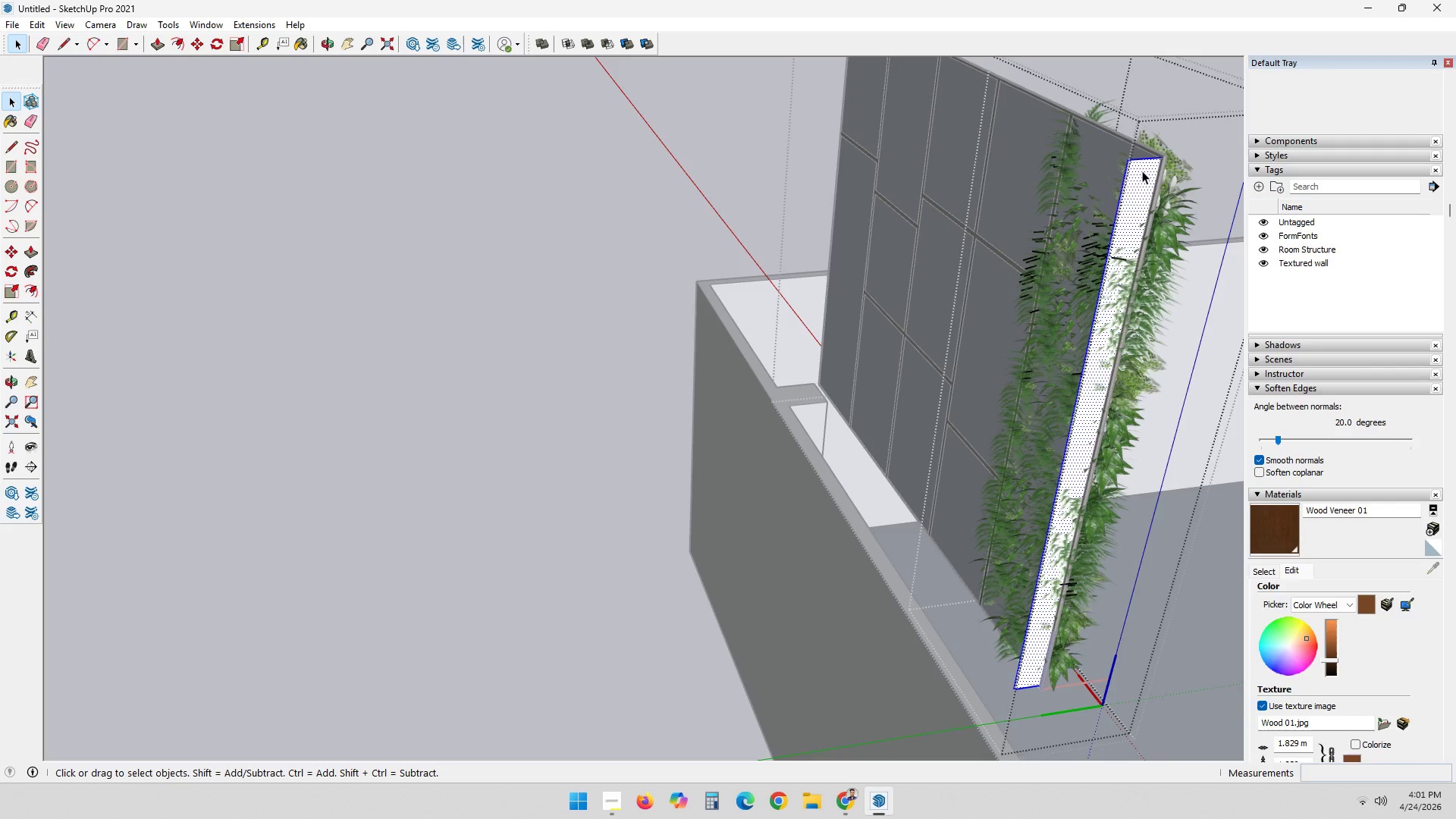 
key(Delete)
 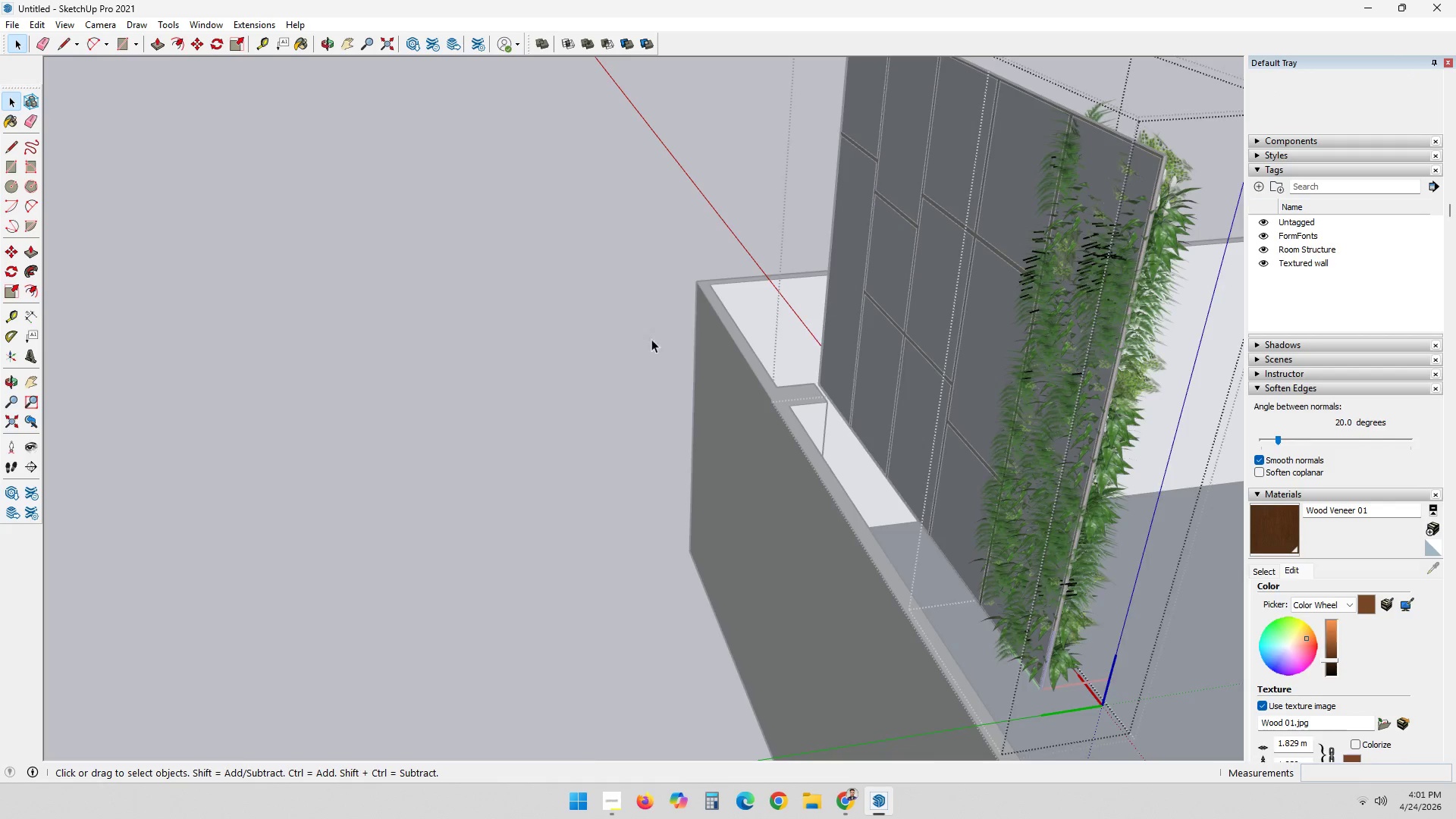 
scroll: coordinate [638, 344], scroll_direction: down, amount: 4.0
 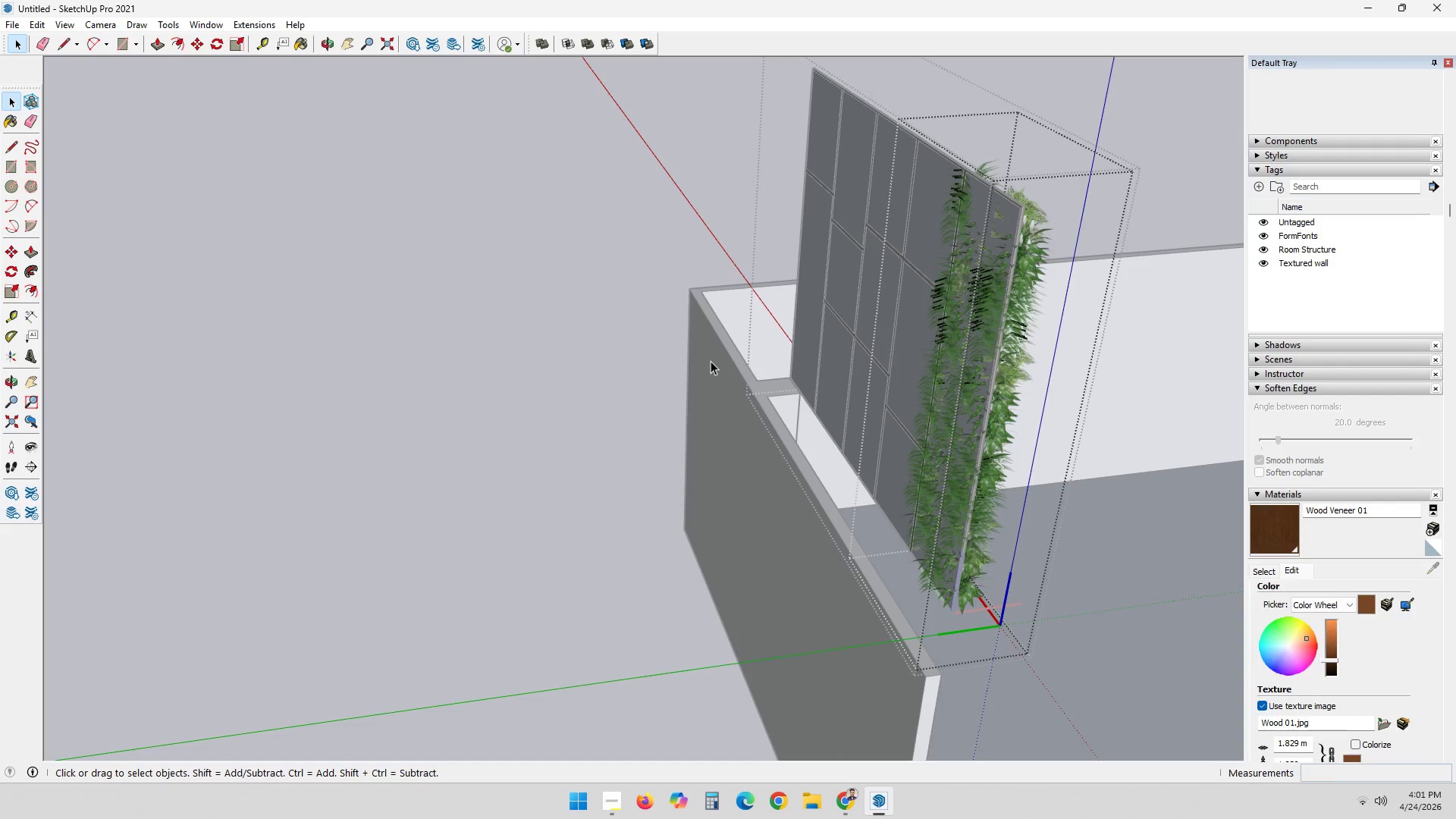 
left_click([705, 362])
 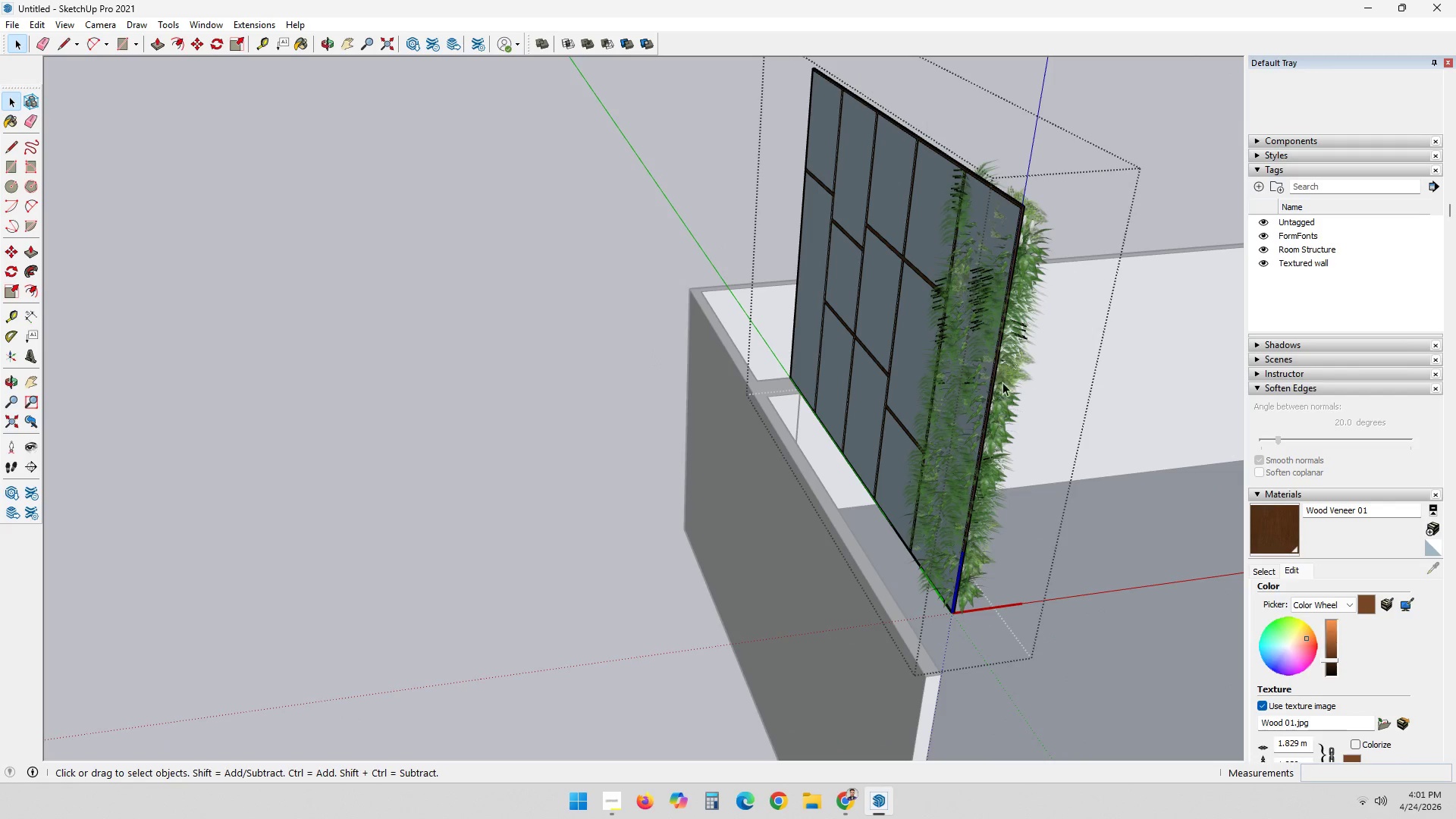 
left_click([1005, 382])
 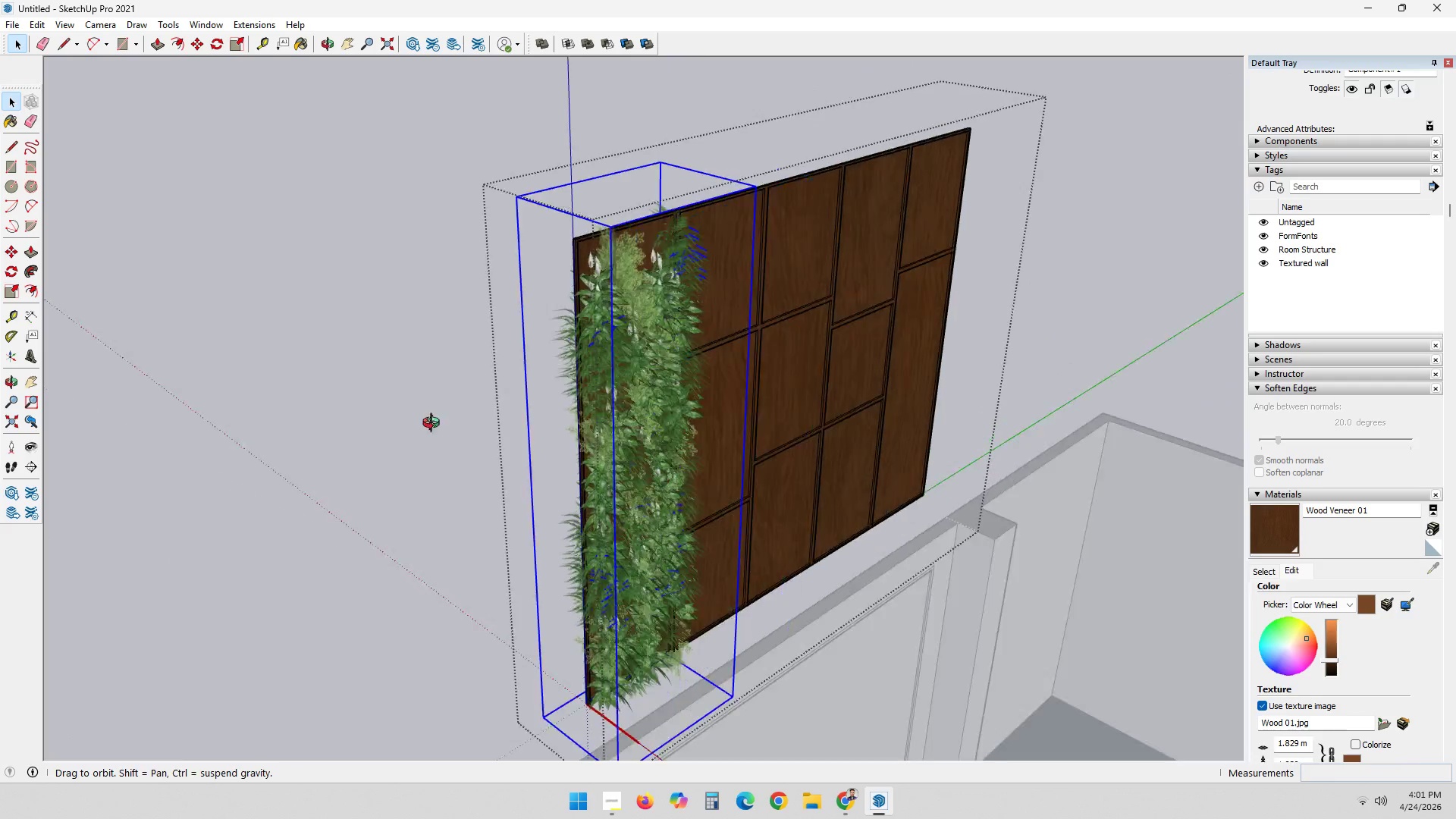 
scroll: coordinate [509, 316], scroll_direction: down, amount: 3.0
 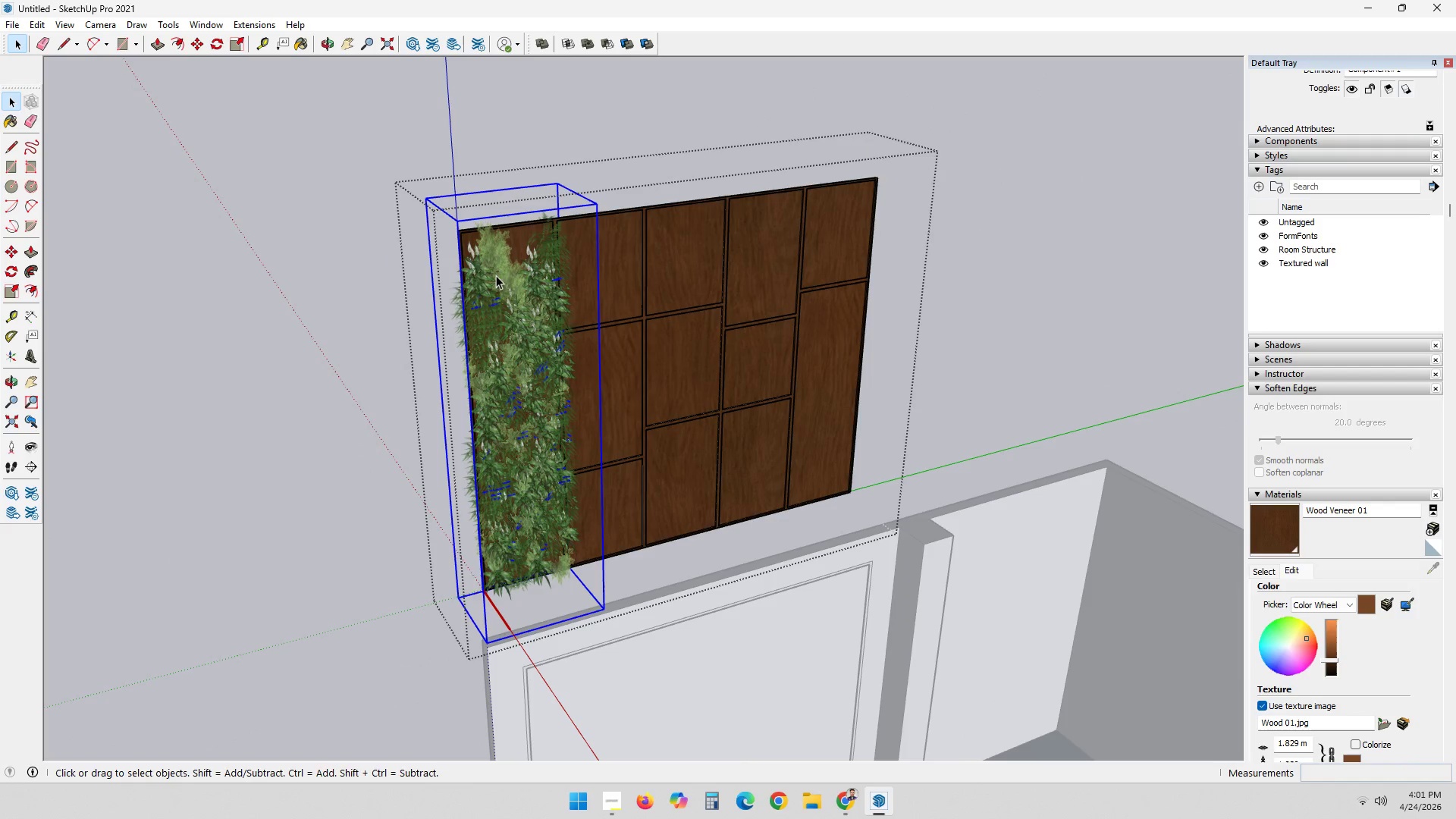 
scroll: coordinate [538, 294], scroll_direction: up, amount: 1.0
 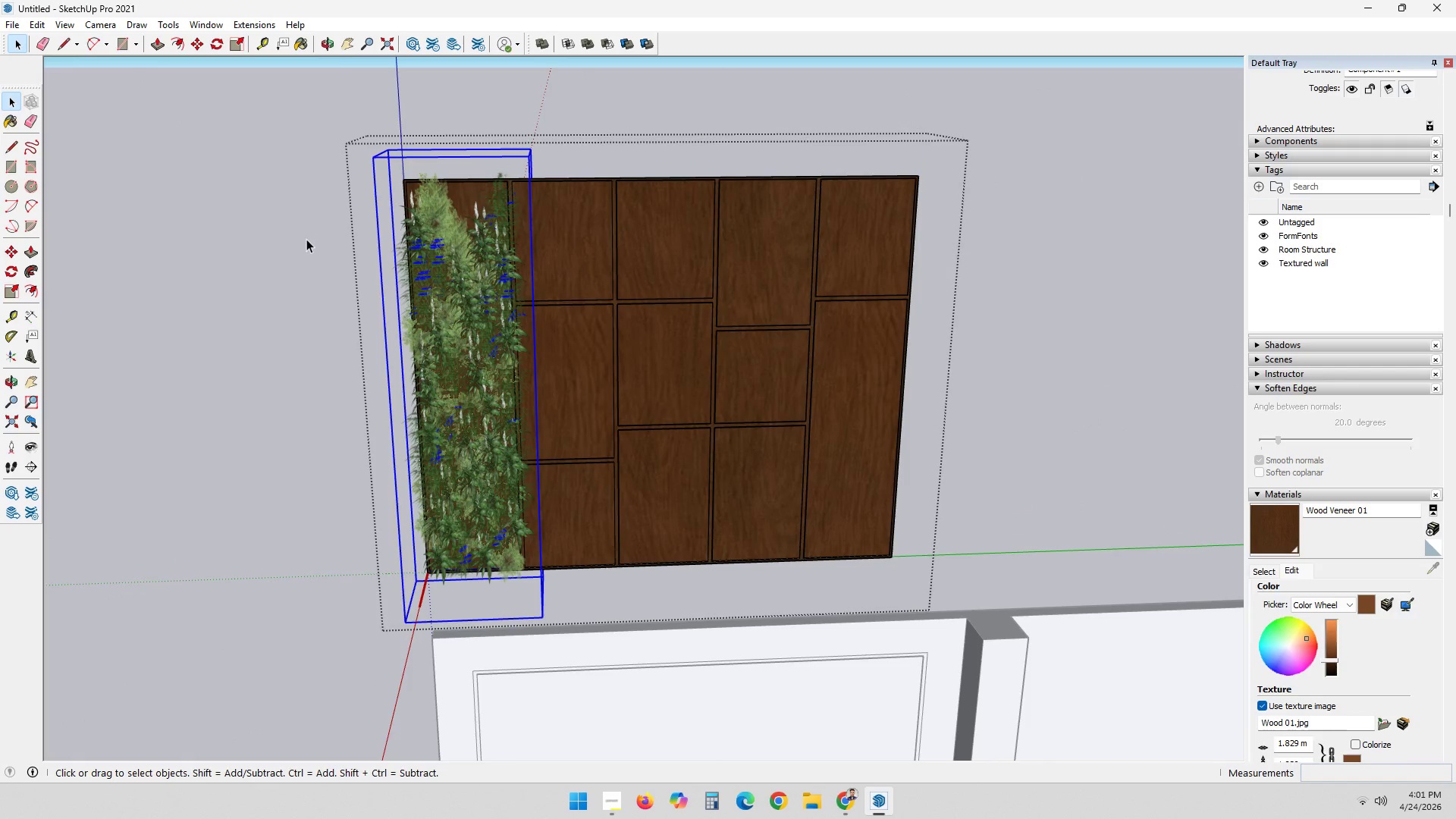 
key(Control+Z)
 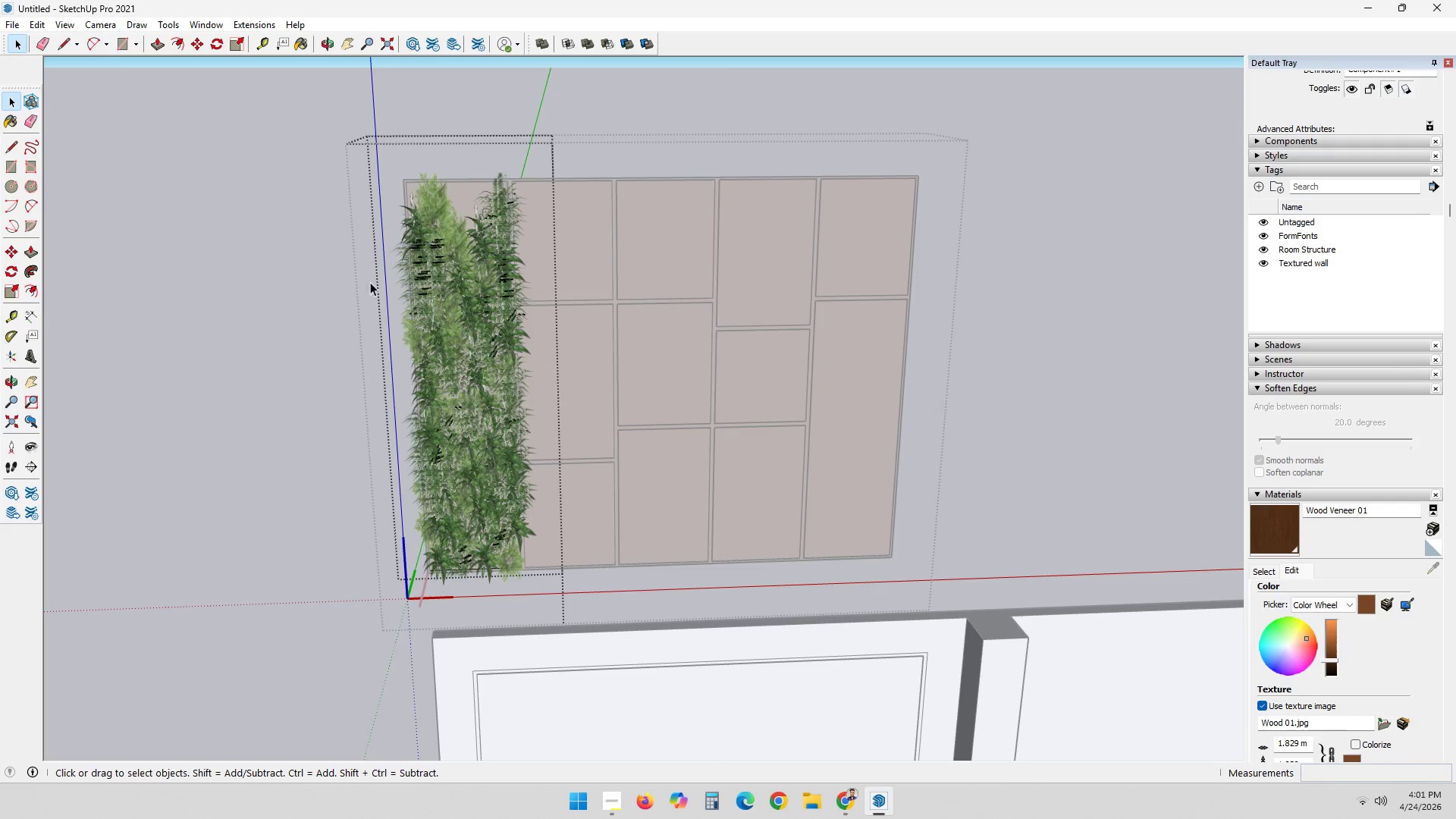 
key(Control+Z)
 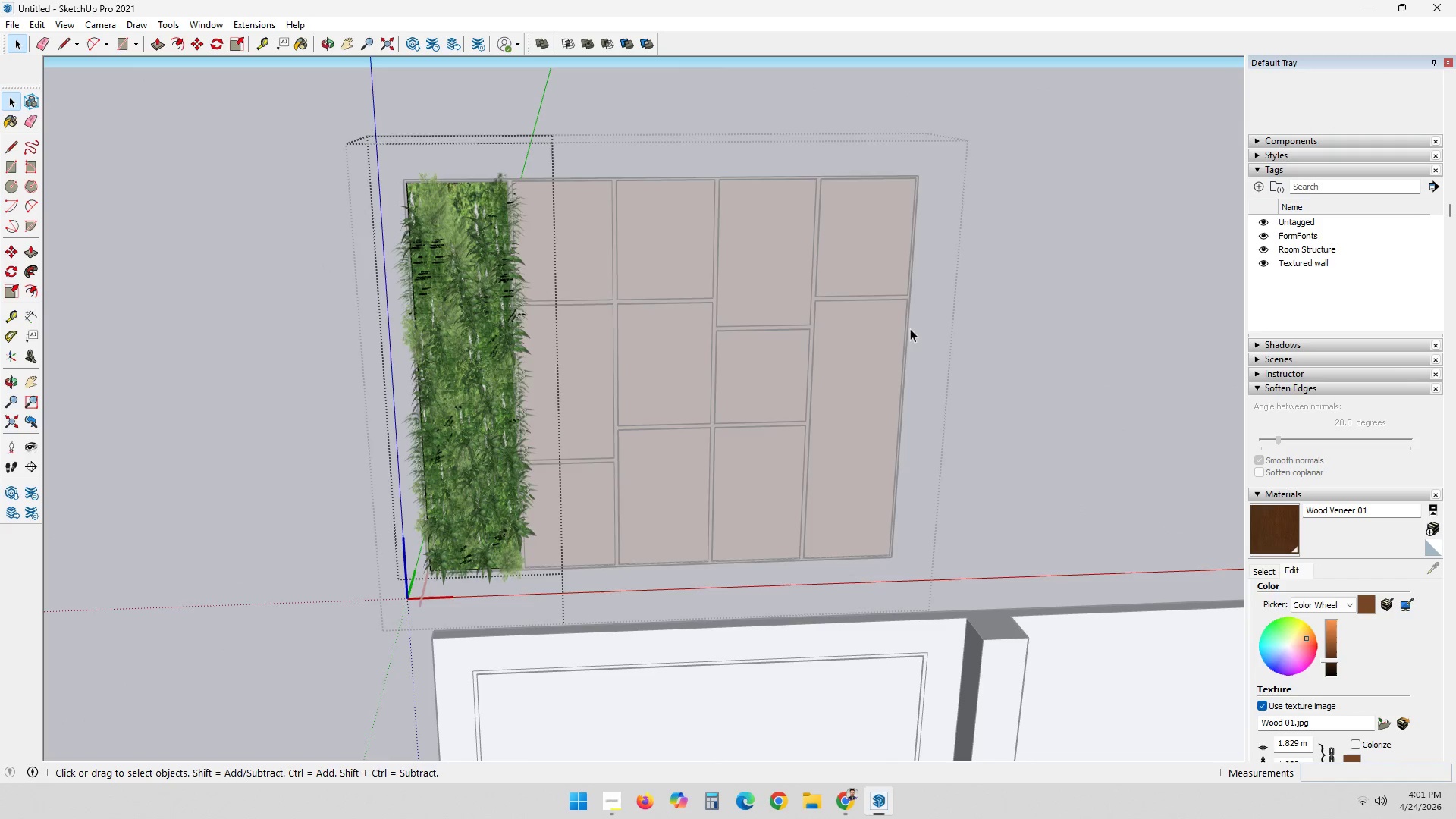 
double_click([951, 399])
 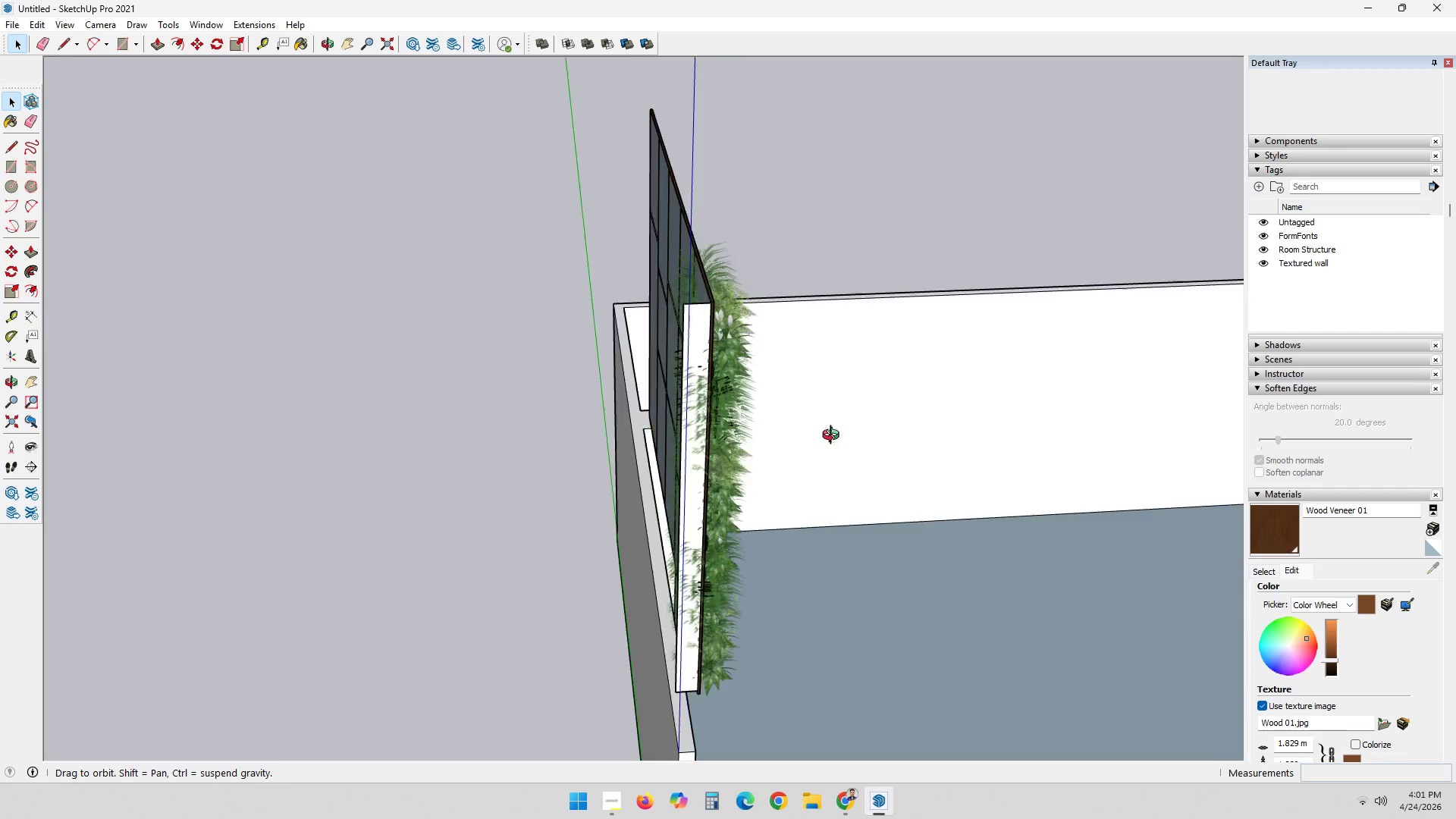 
scroll: coordinate [695, 372], scroll_direction: up, amount: 2.0
 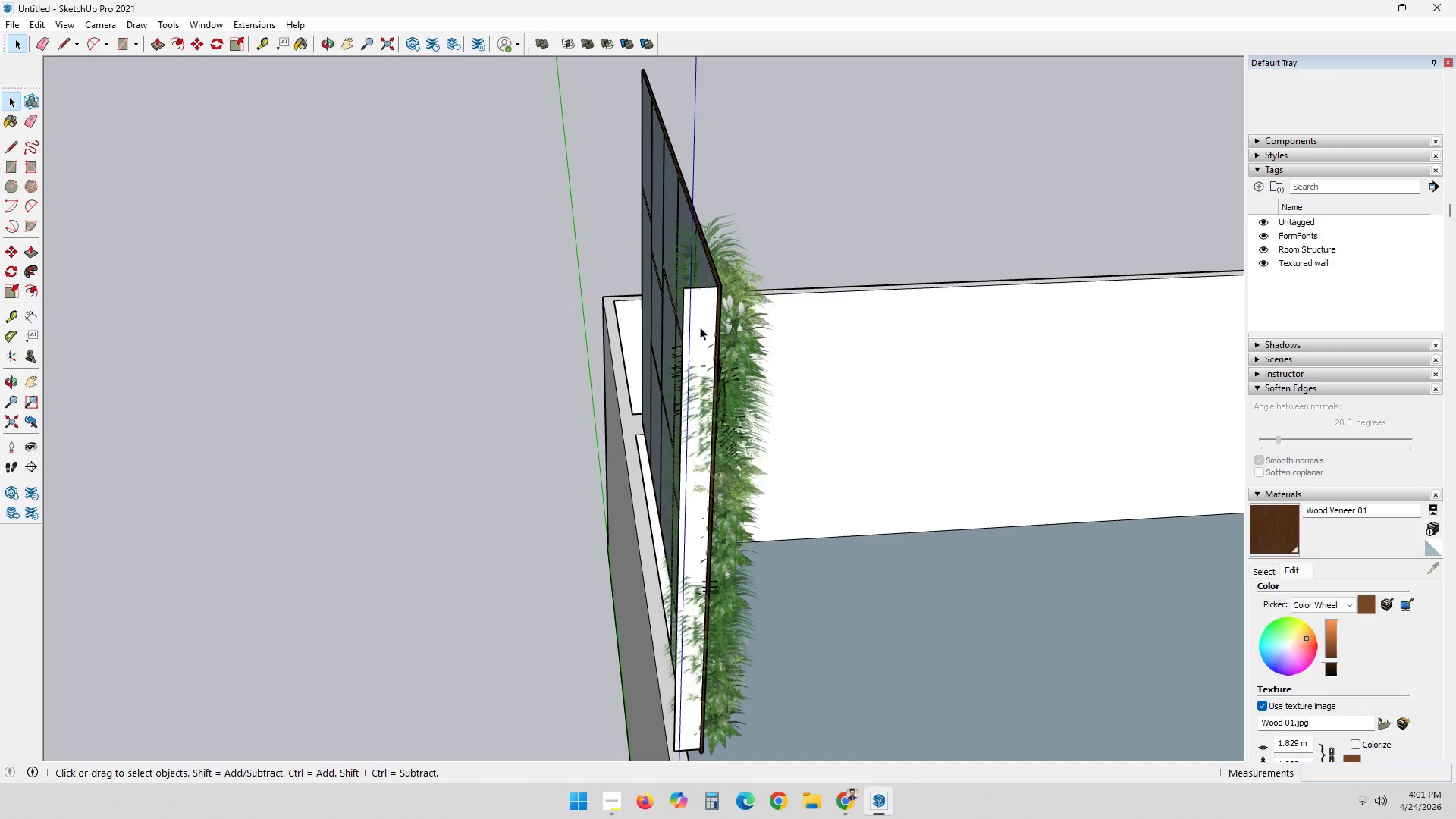 
left_click([700, 325])
 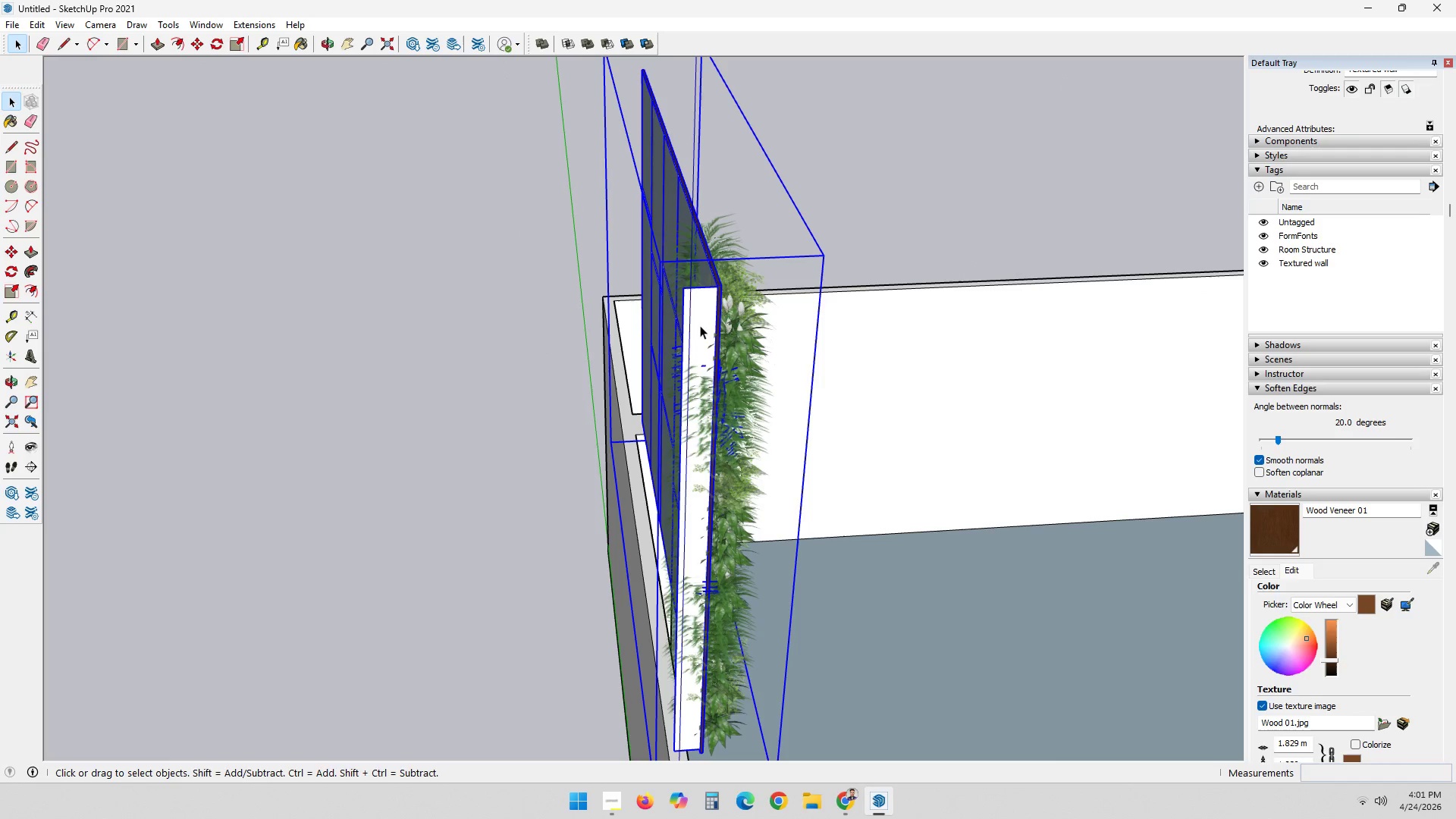 
left_click([511, 422])
 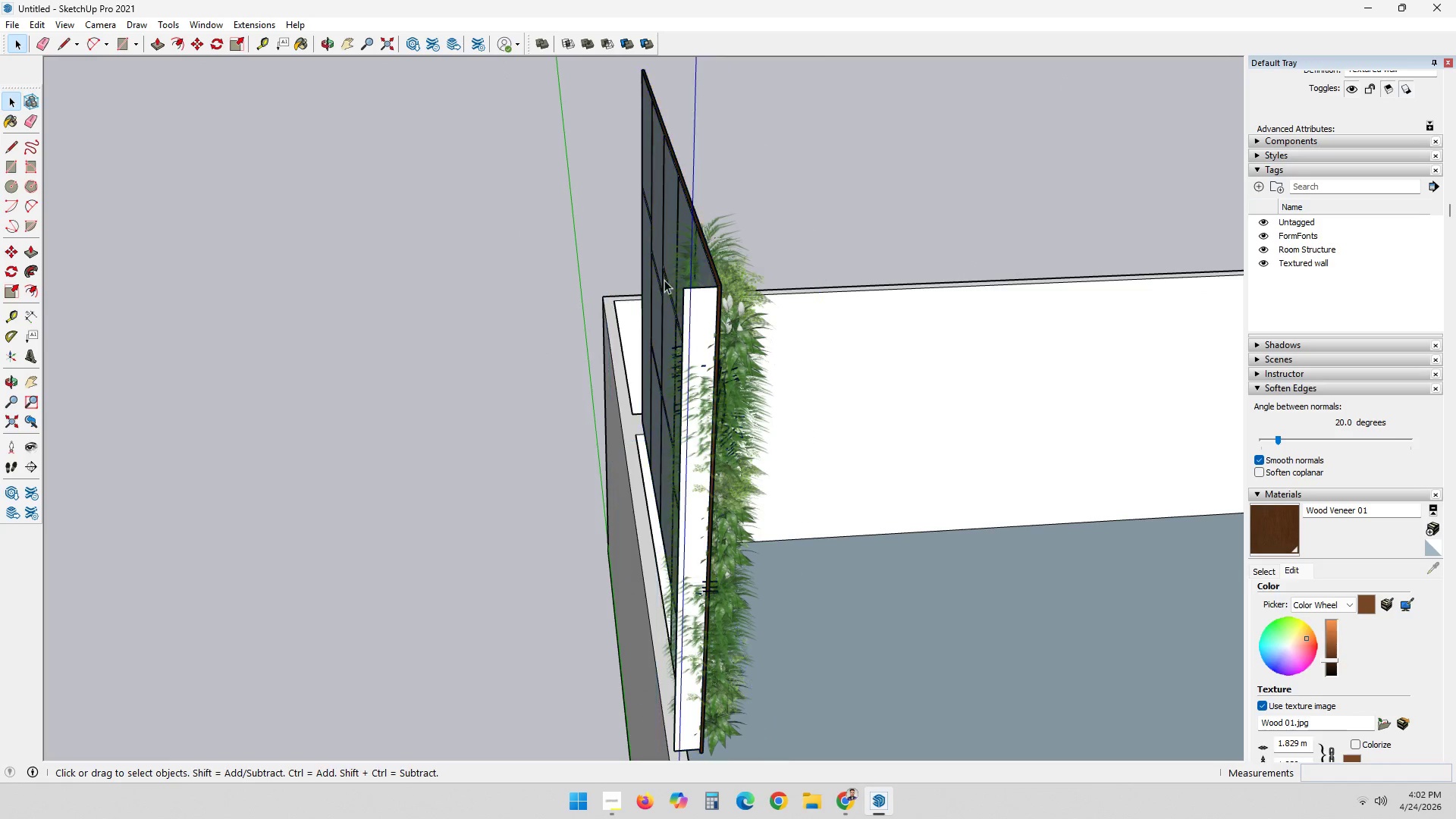 
scroll: coordinate [689, 243], scroll_direction: down, amount: 3.0
 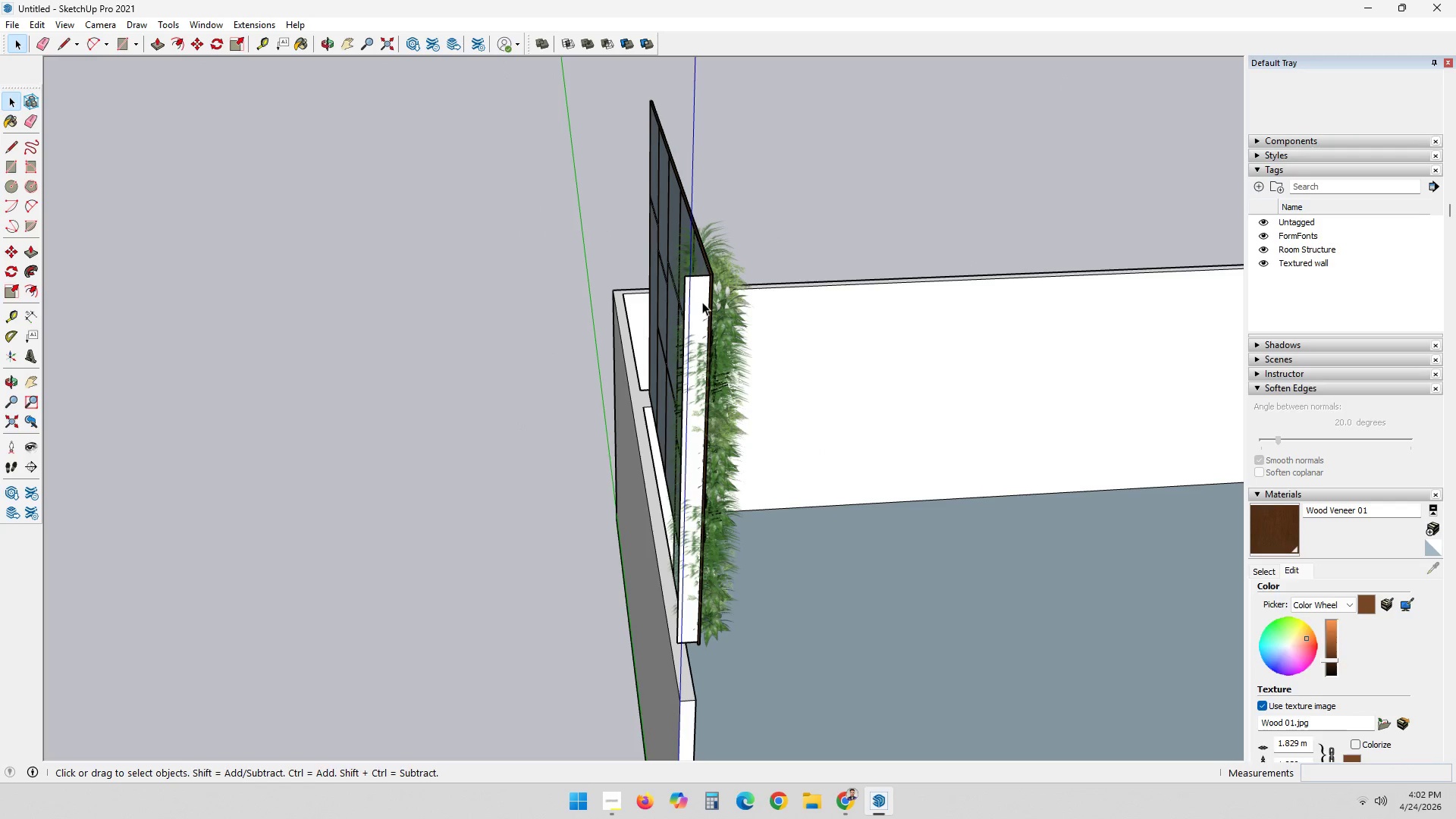 
double_click([702, 302])
 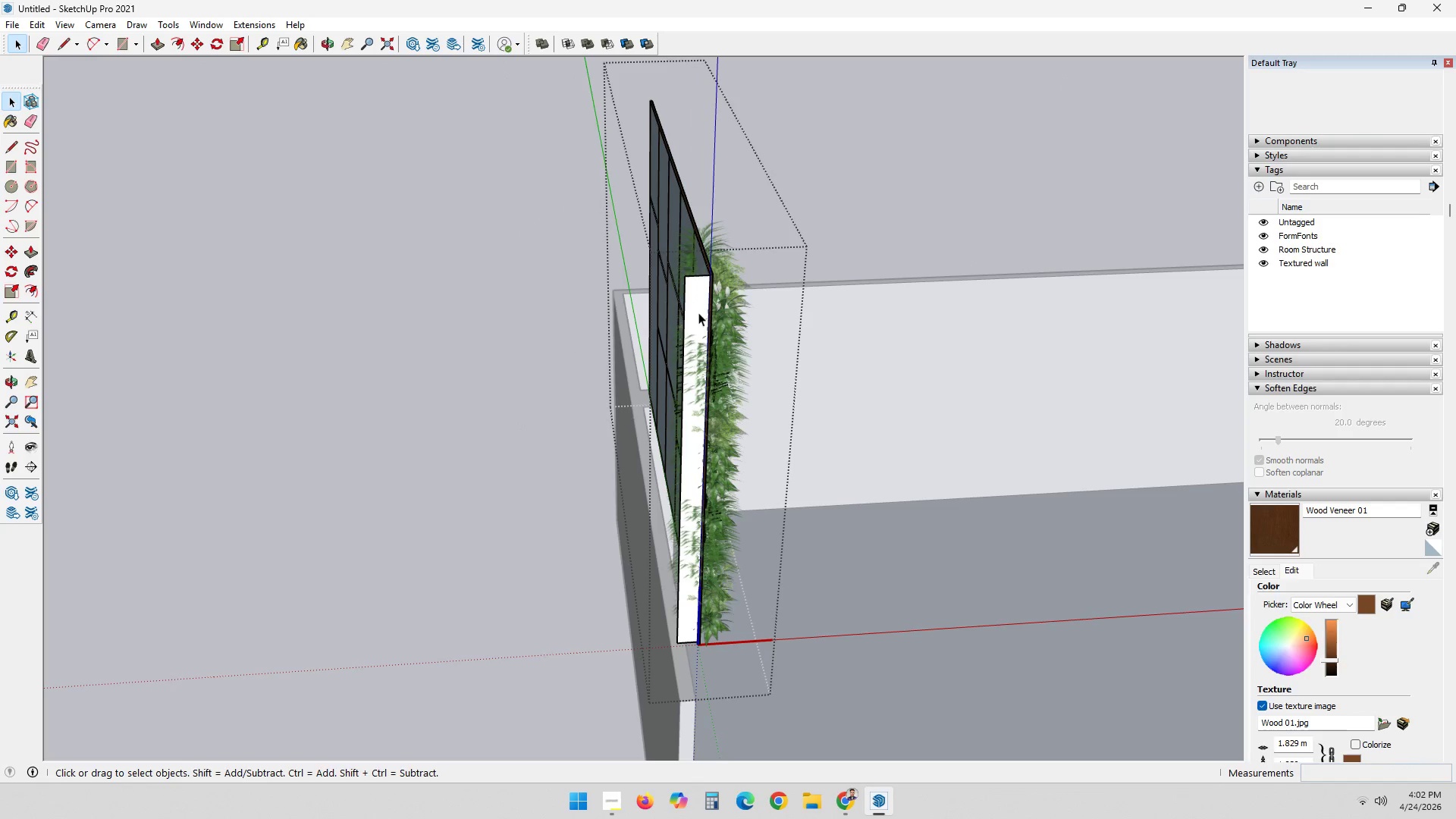 
scroll: coordinate [698, 314], scroll_direction: up, amount: 3.0
 